 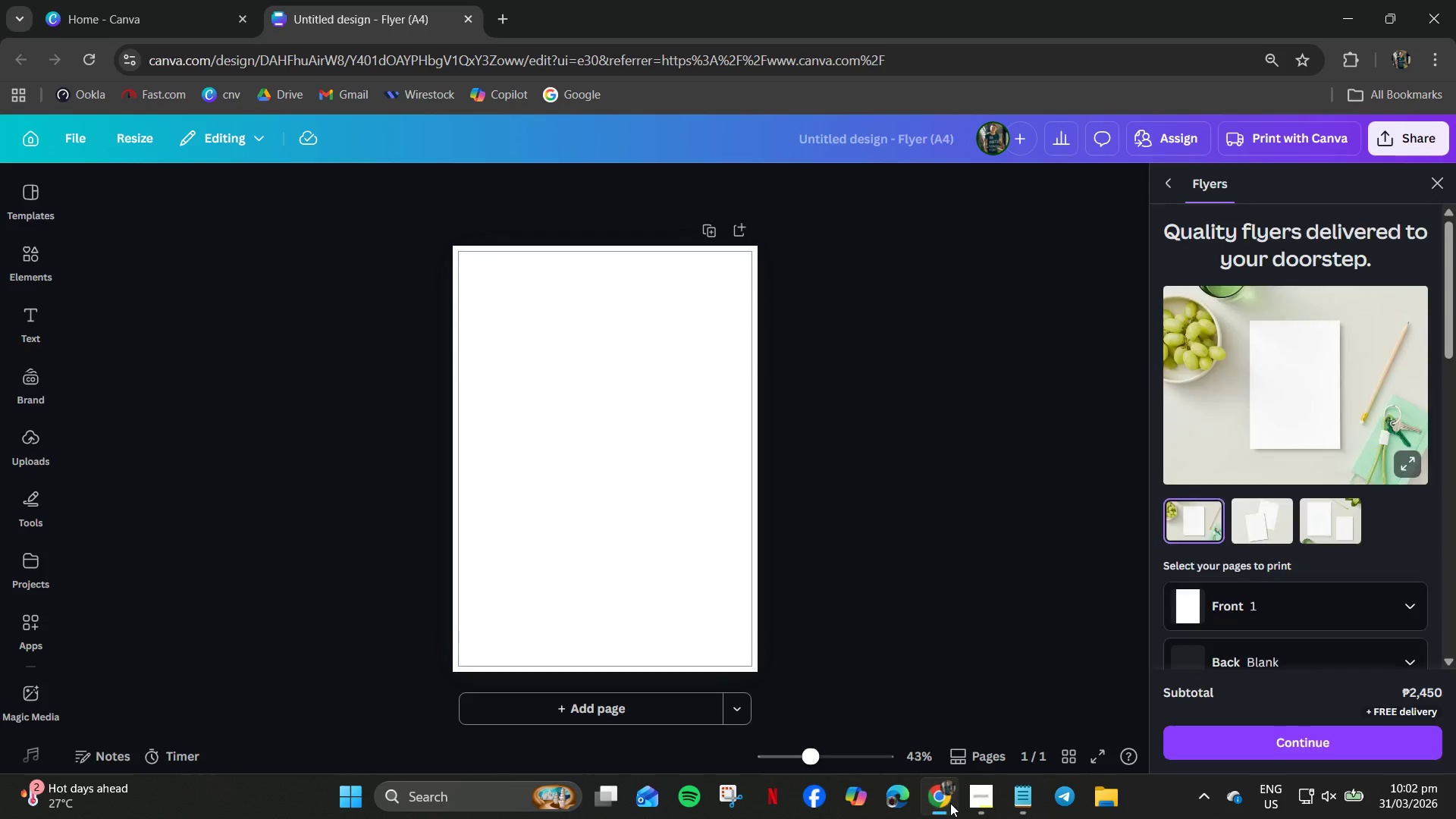 
left_click([1027, 799])
 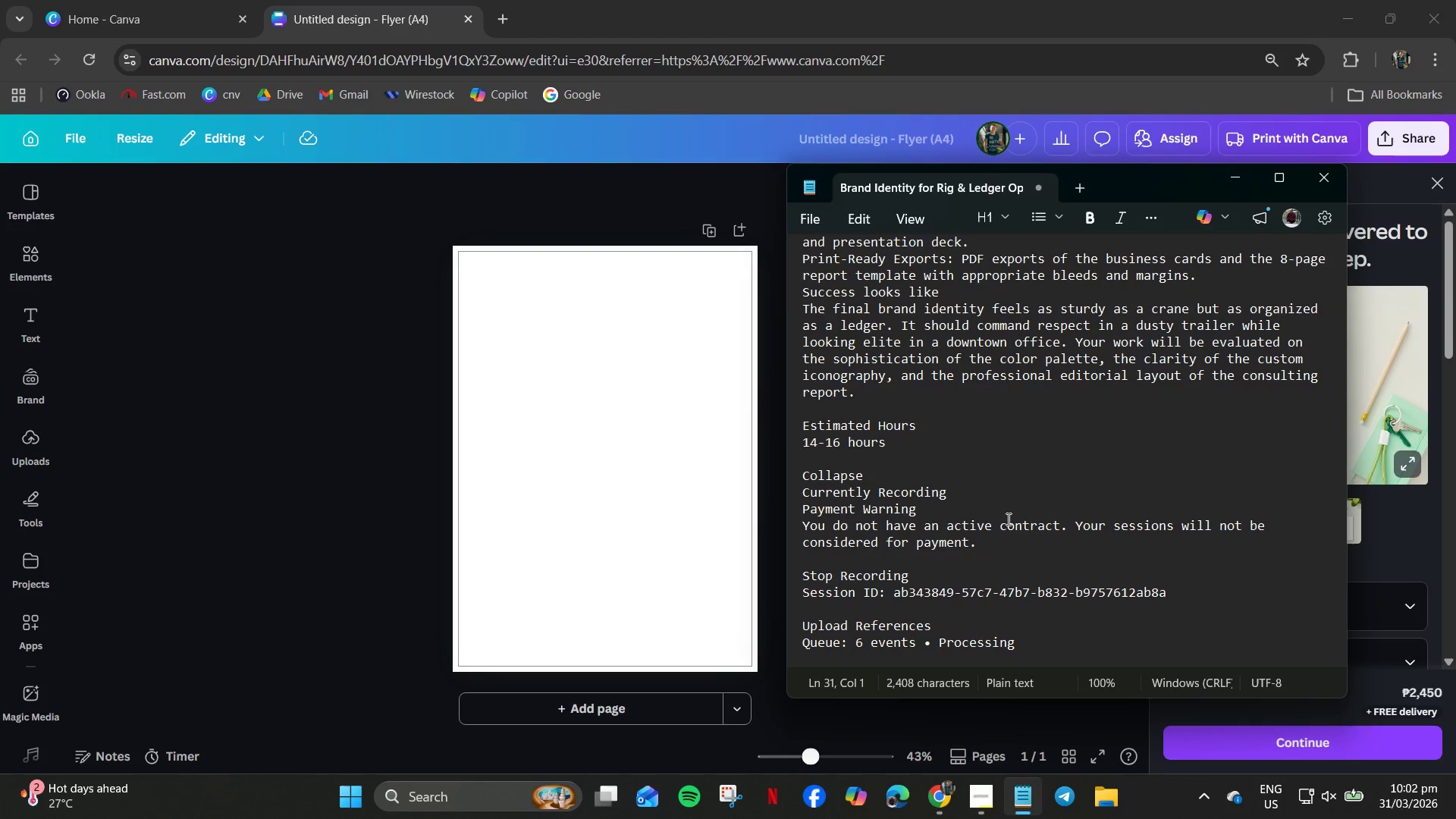 
scroll: coordinate [924, 321], scroll_direction: up, amount: 16.0
 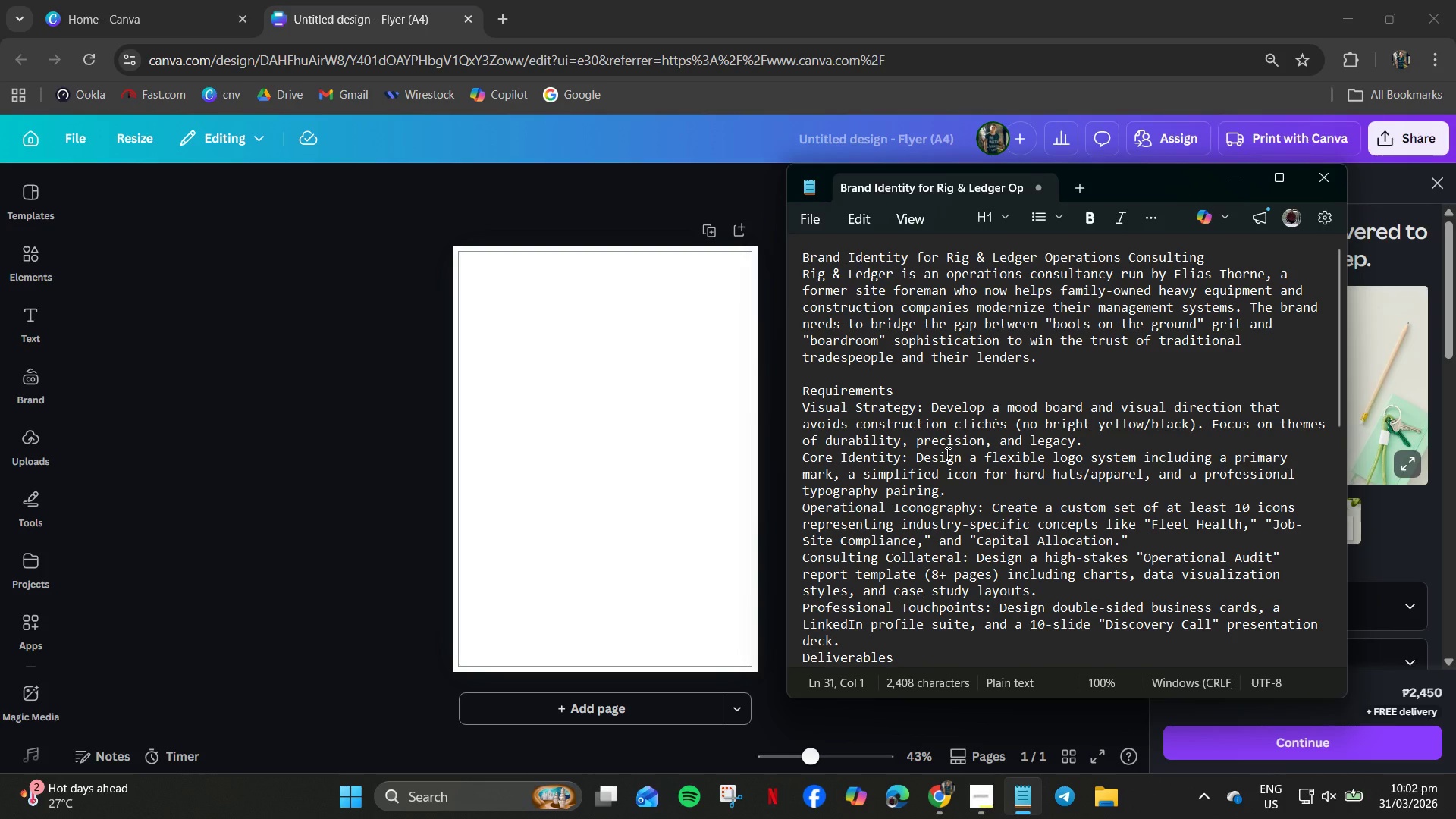 
wait(13.86)
 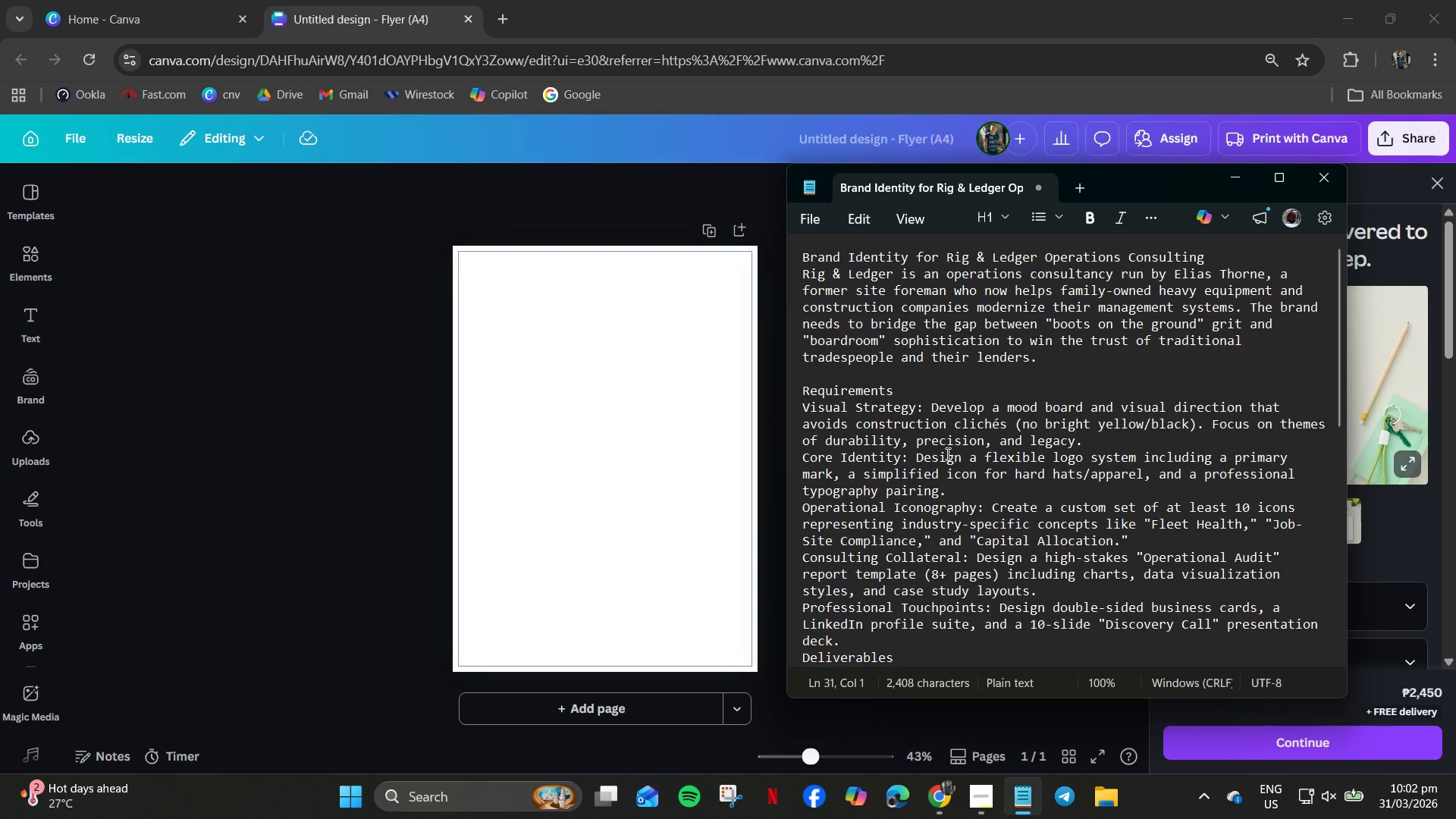 
left_click([21, 253])
 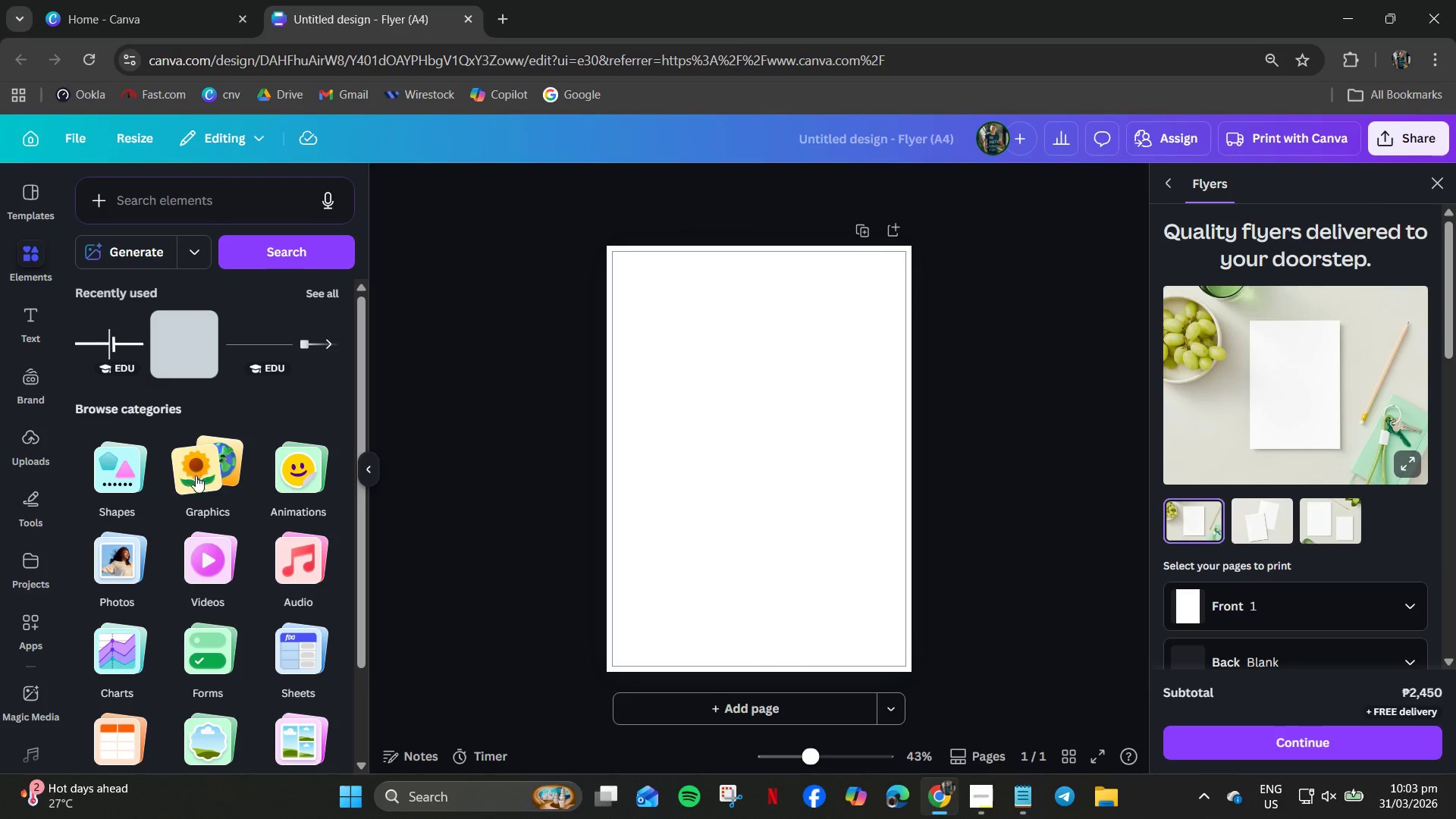 
wait(6.94)
 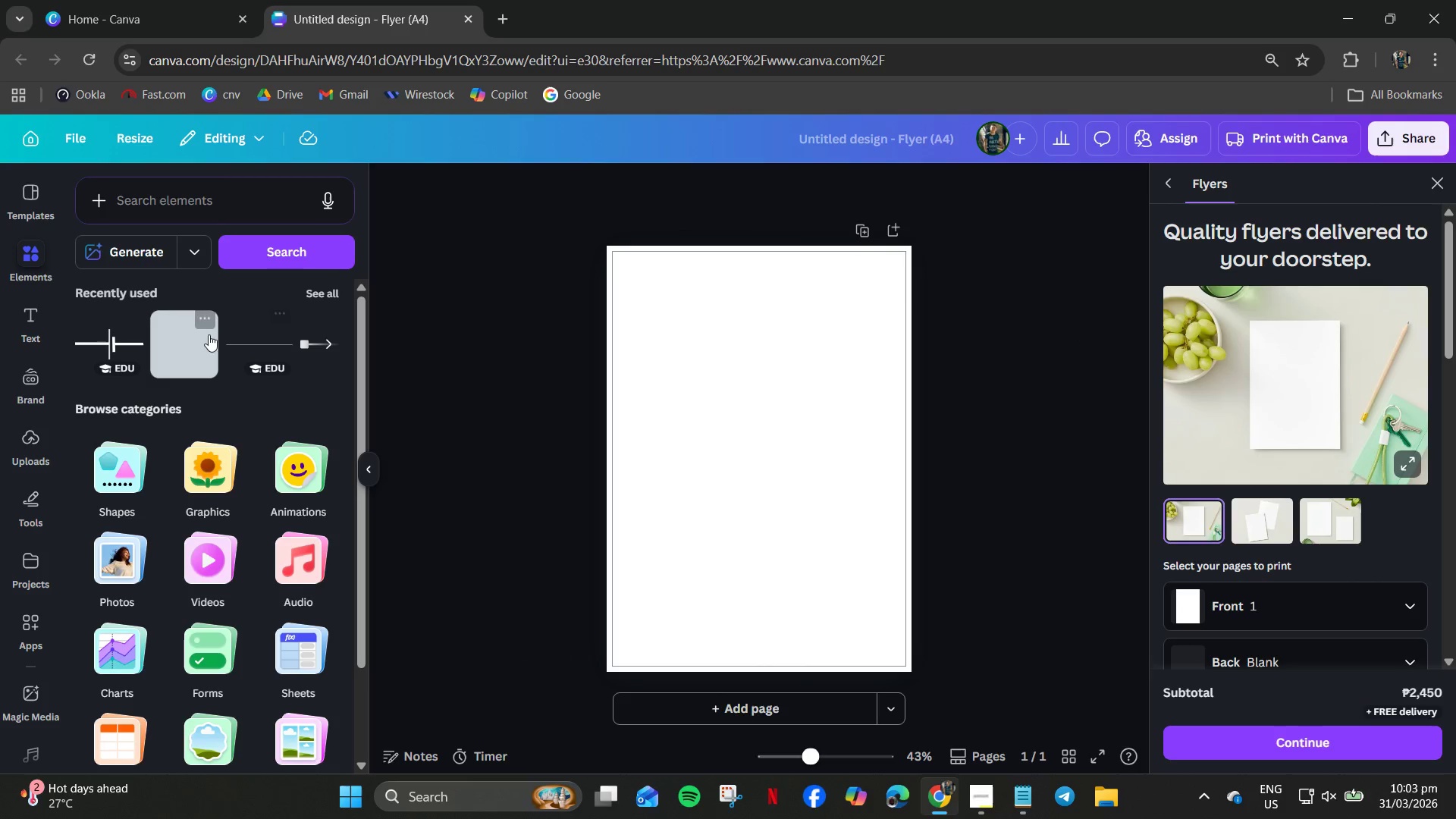 
left_click([127, 554])
 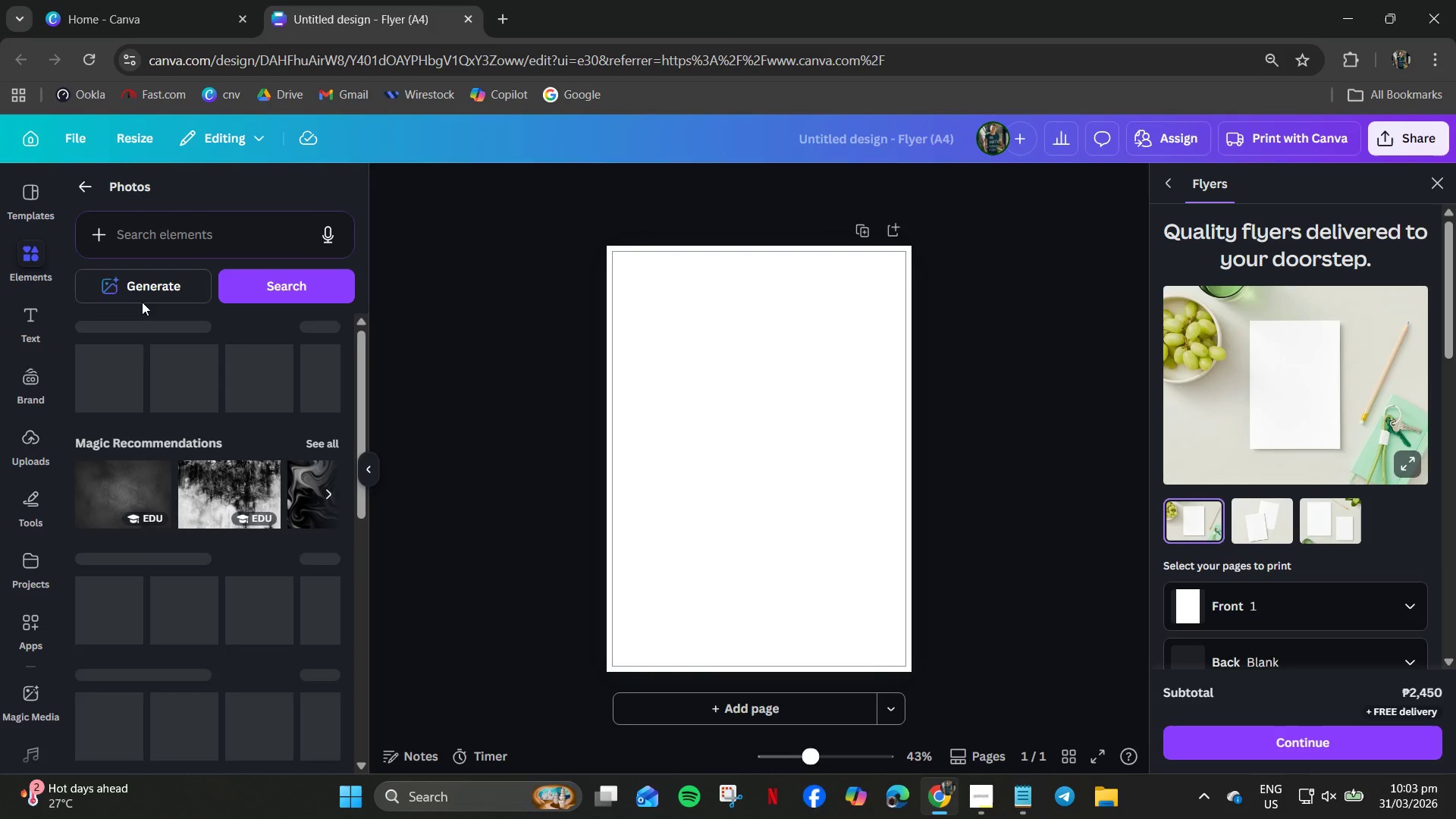 
mouse_move([155, 257])
 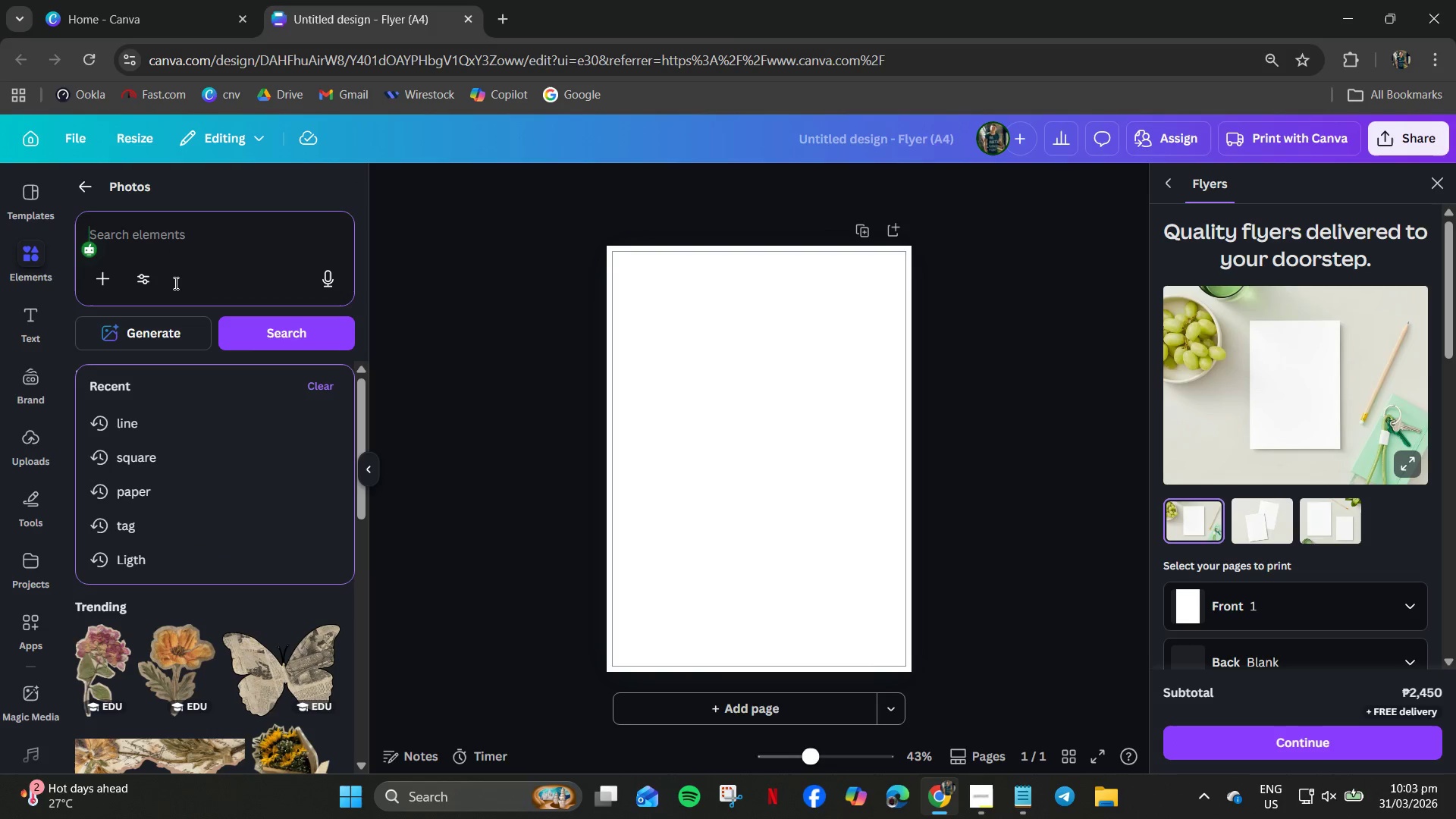 
wait(9.21)
 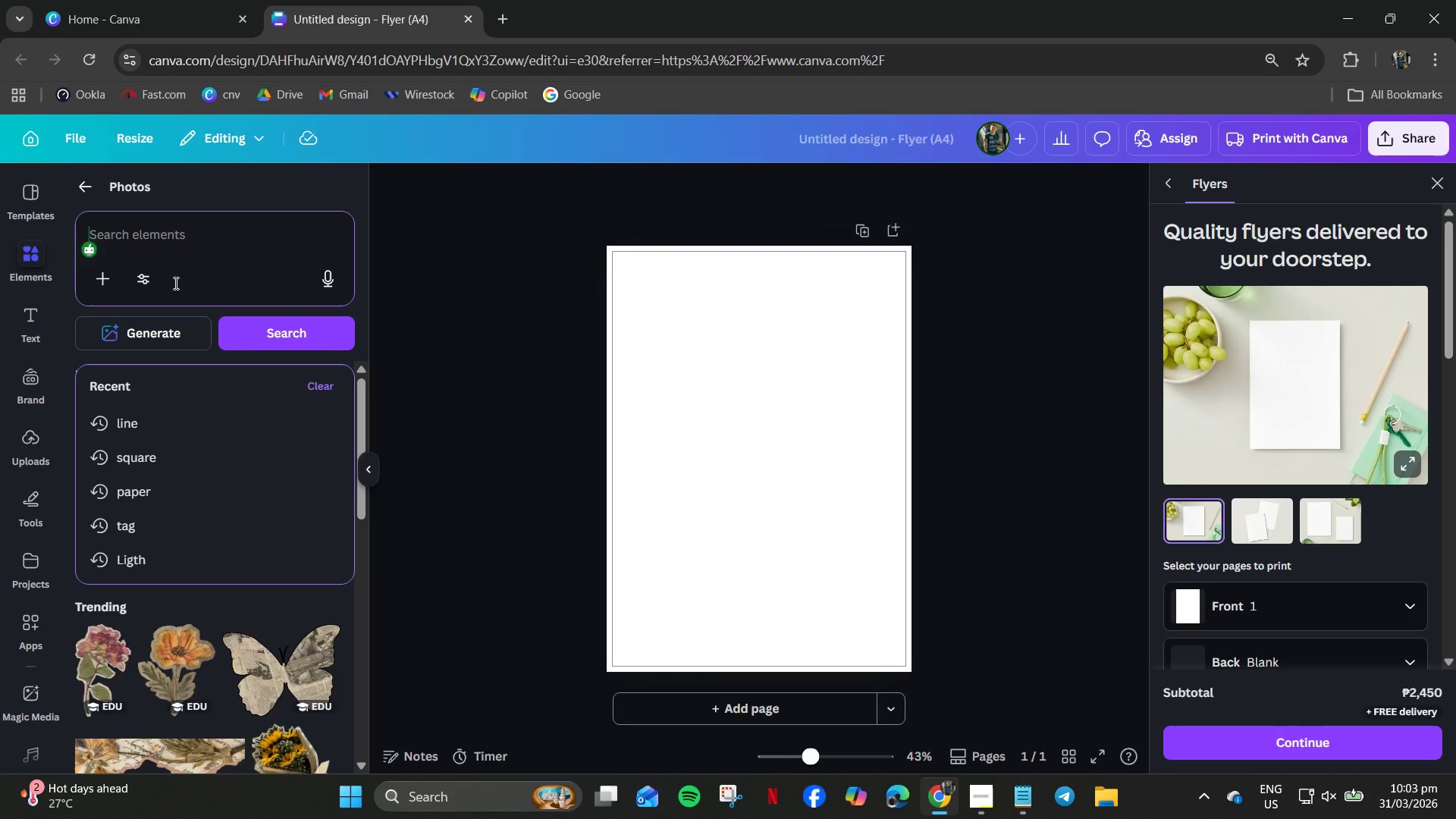 
type(golden rust)
 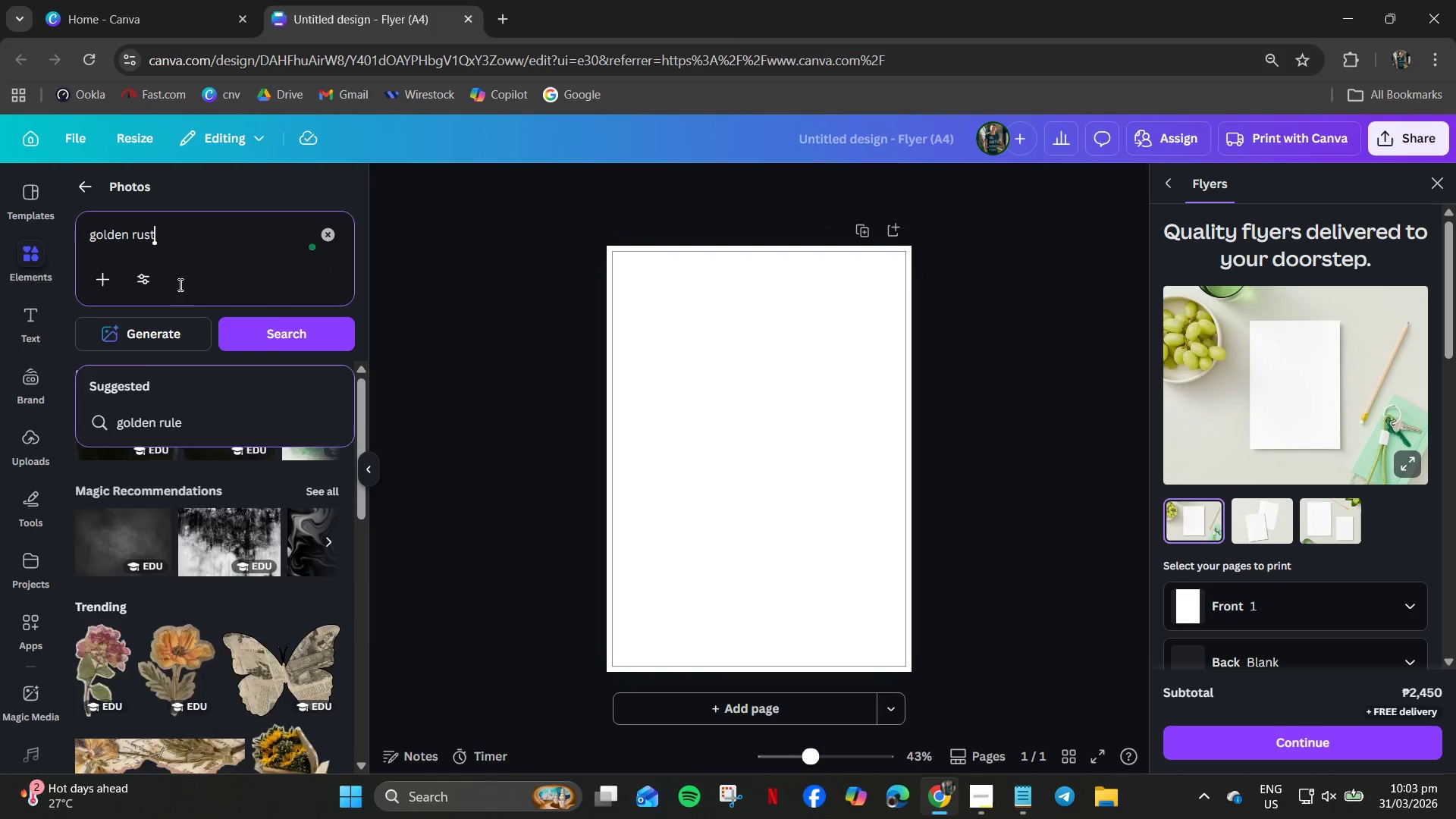 
key(Enter)
 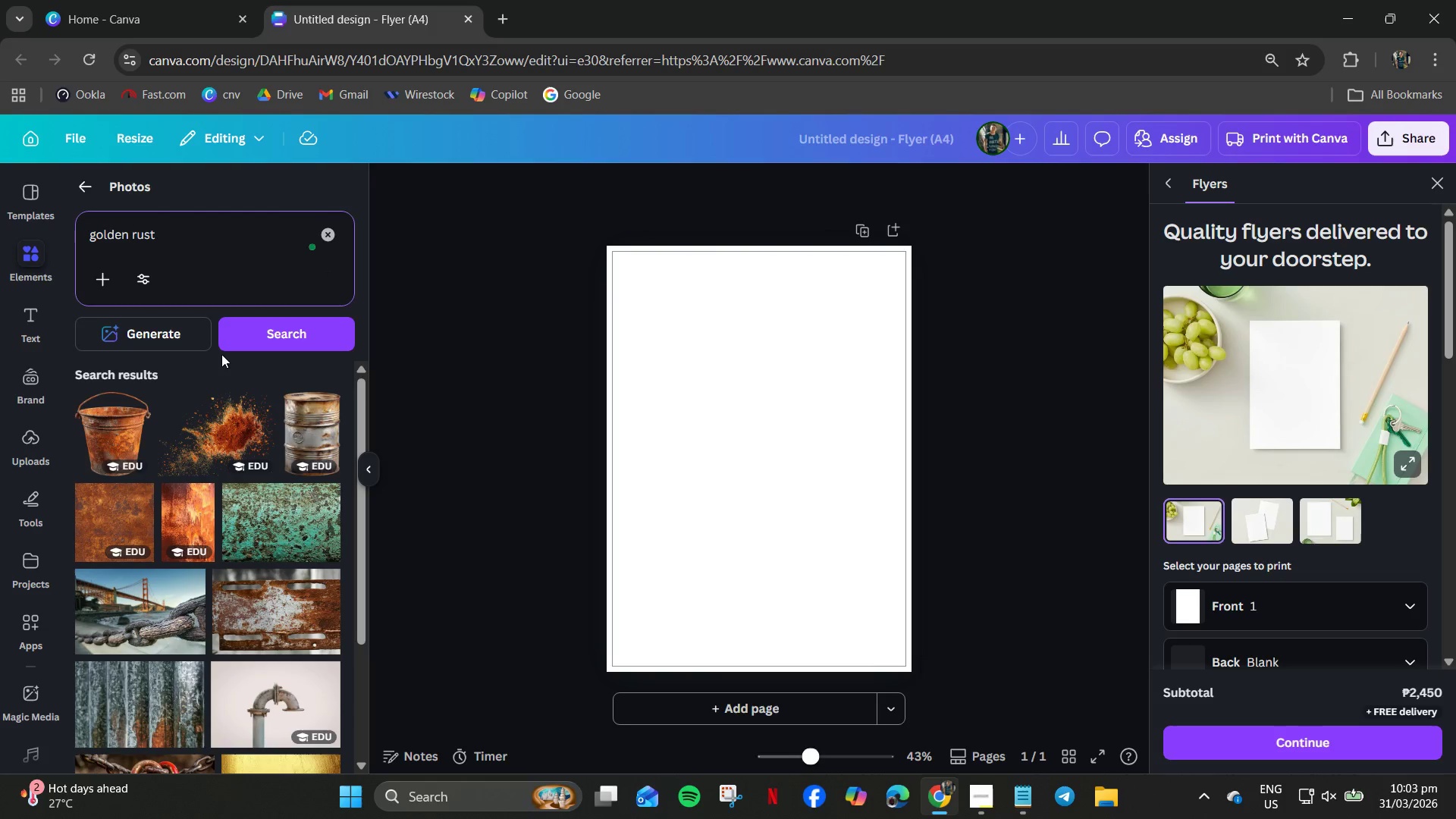 
scroll: coordinate [211, 428], scroll_direction: down, amount: 11.0
 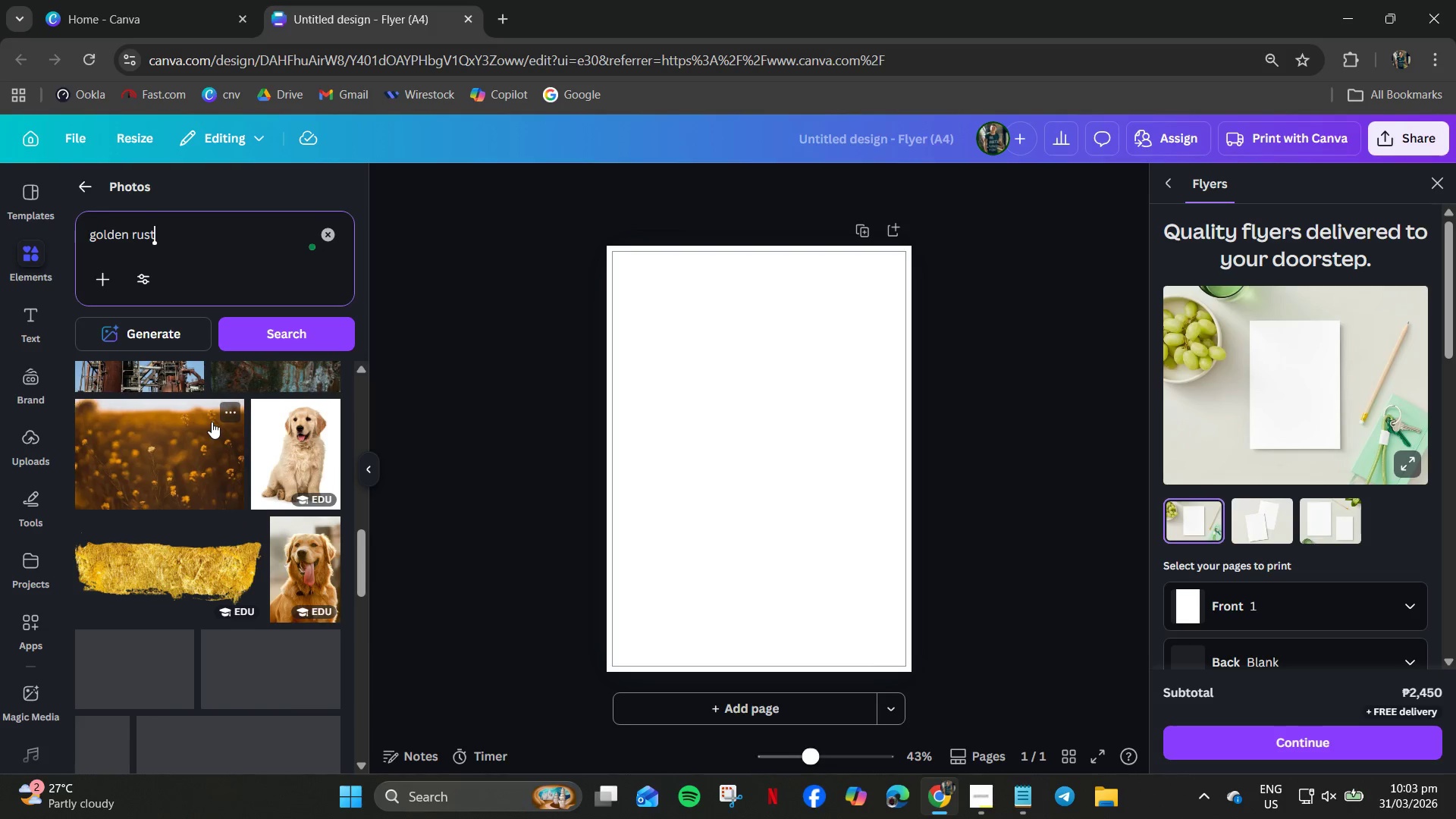 
scroll: coordinate [212, 422], scroll_direction: up, amount: 2.0
 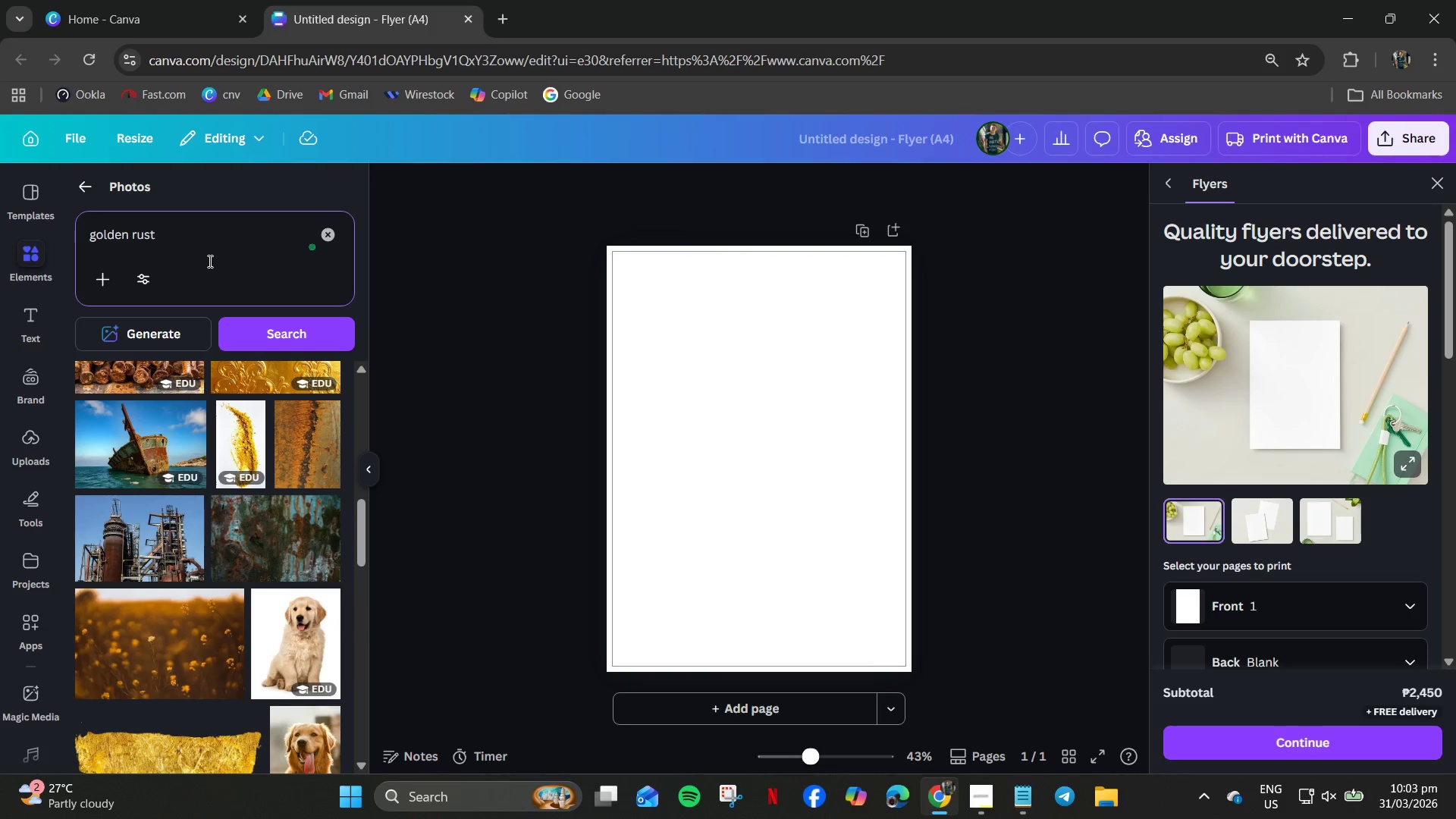 
type( background)
 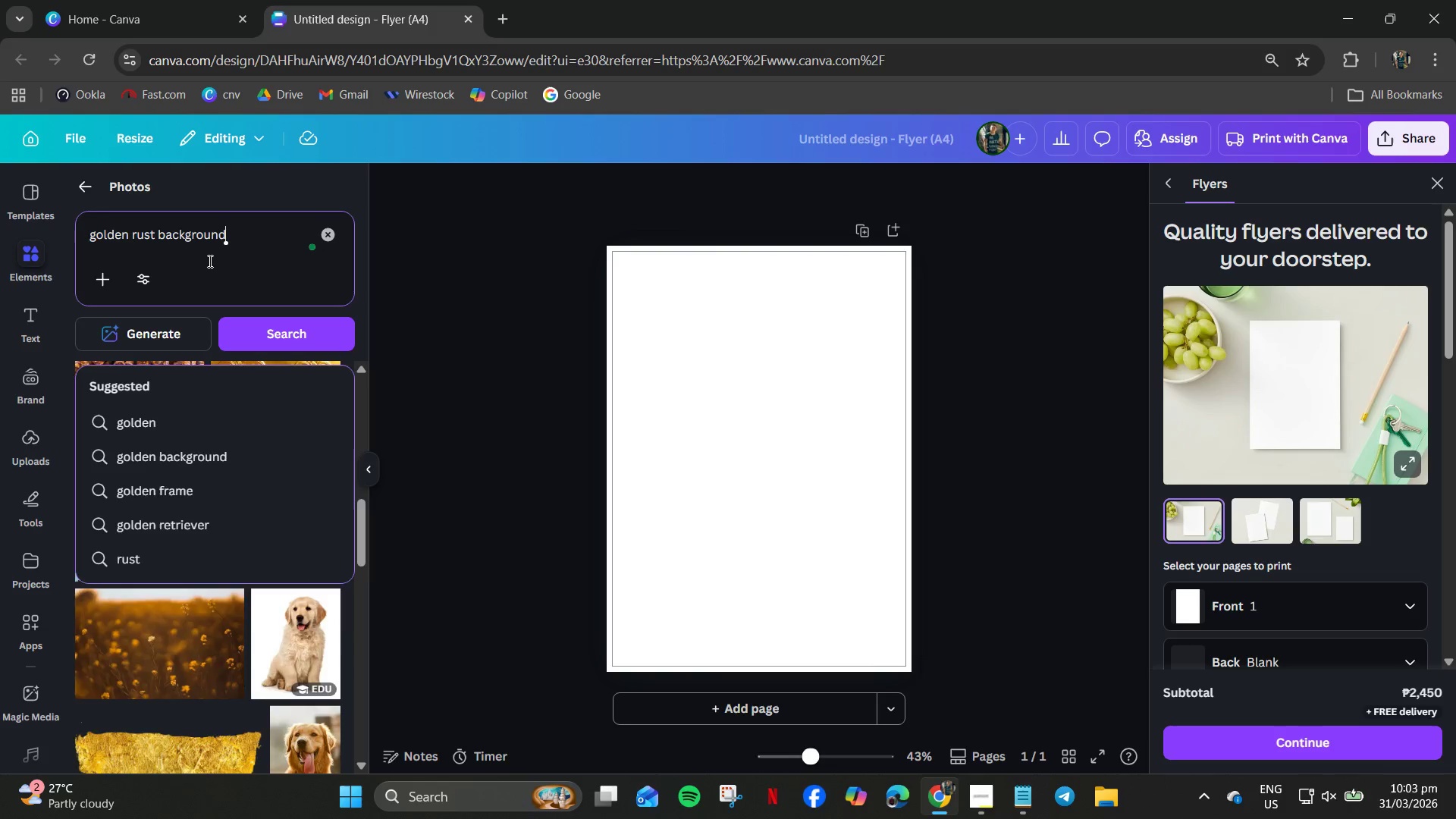 
key(Enter)
 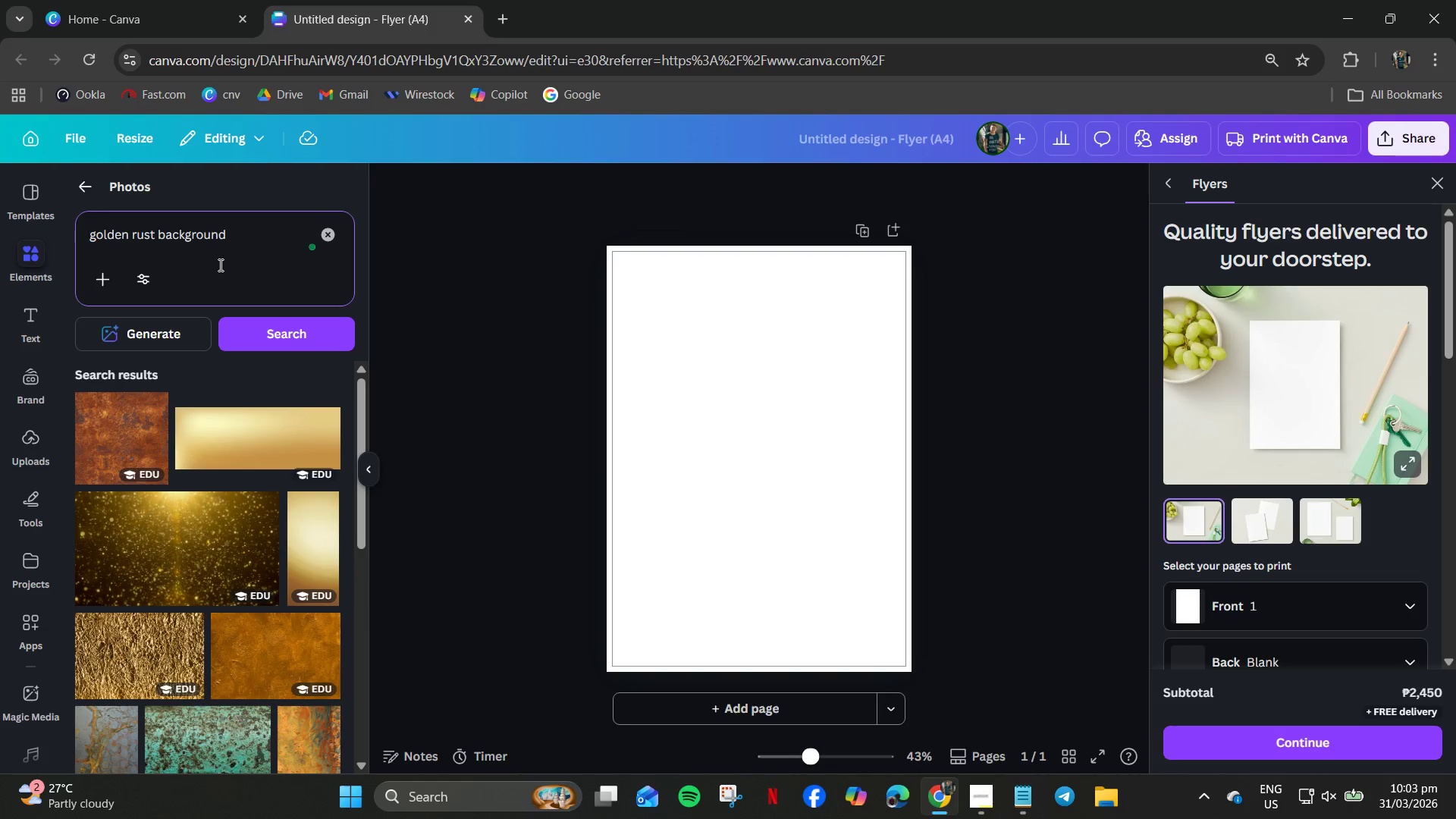 
scroll: coordinate [215, 498], scroll_direction: down, amount: 22.0
 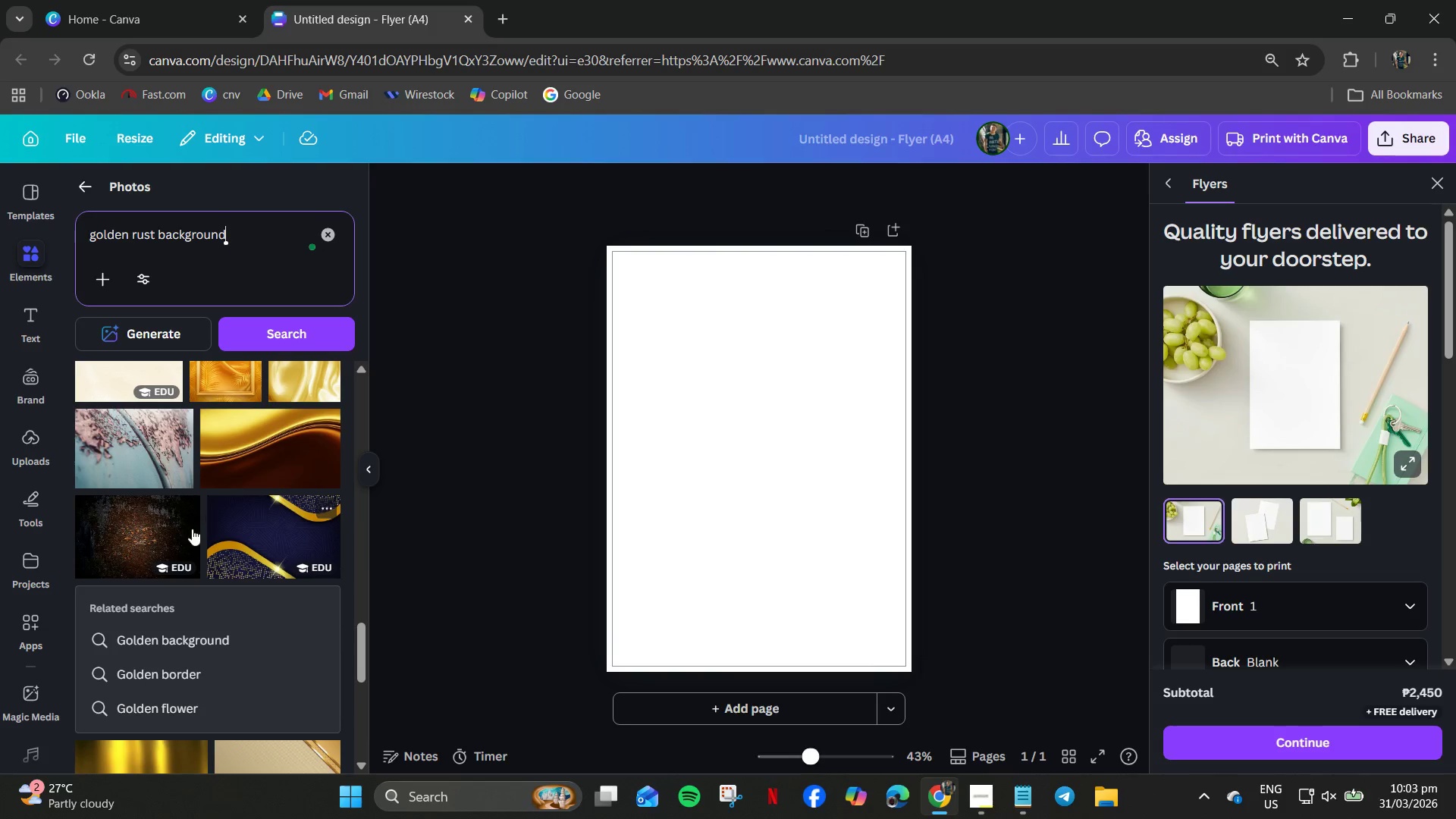 
left_click([150, 535])
 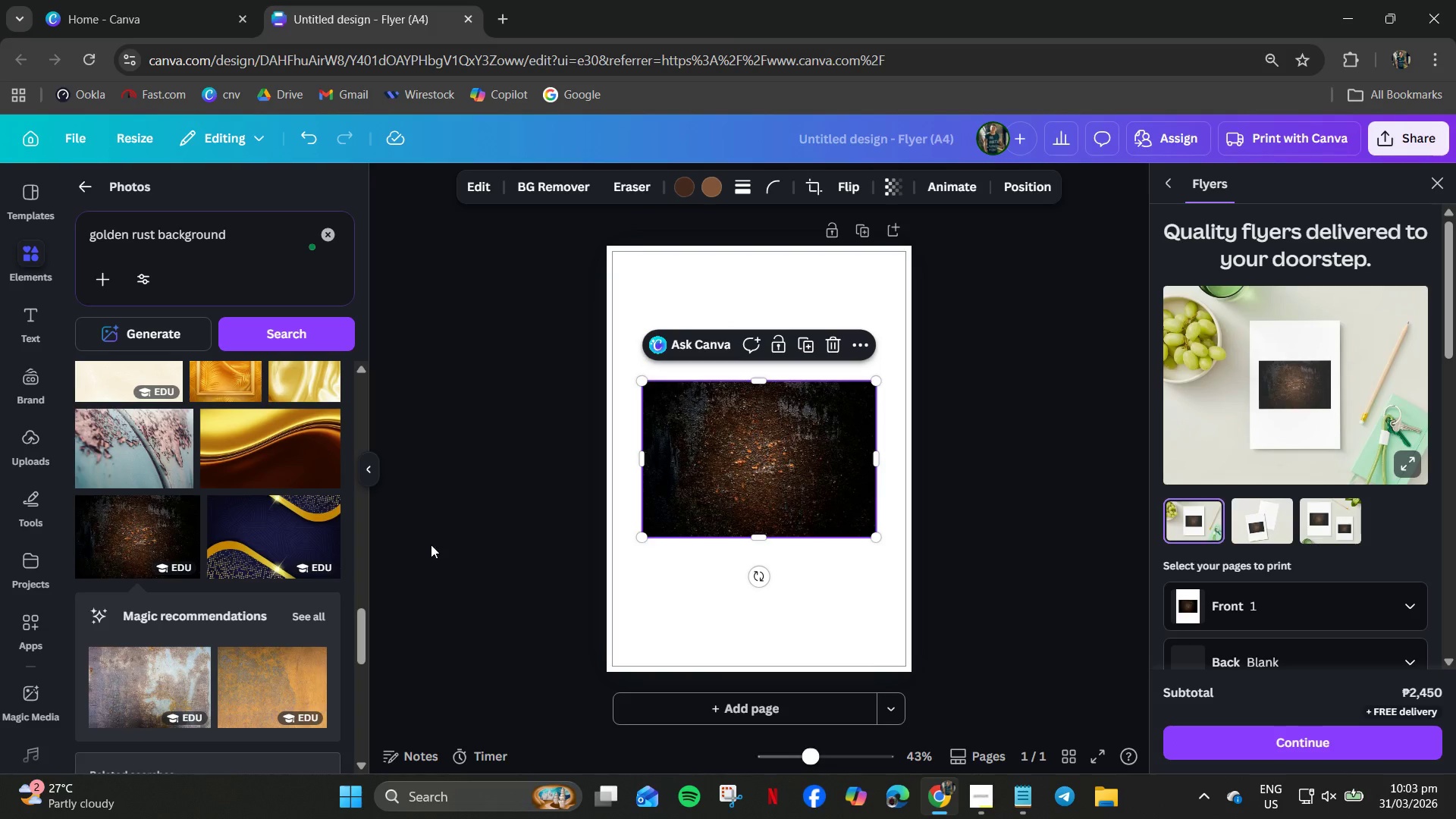 
right_click([730, 447])
 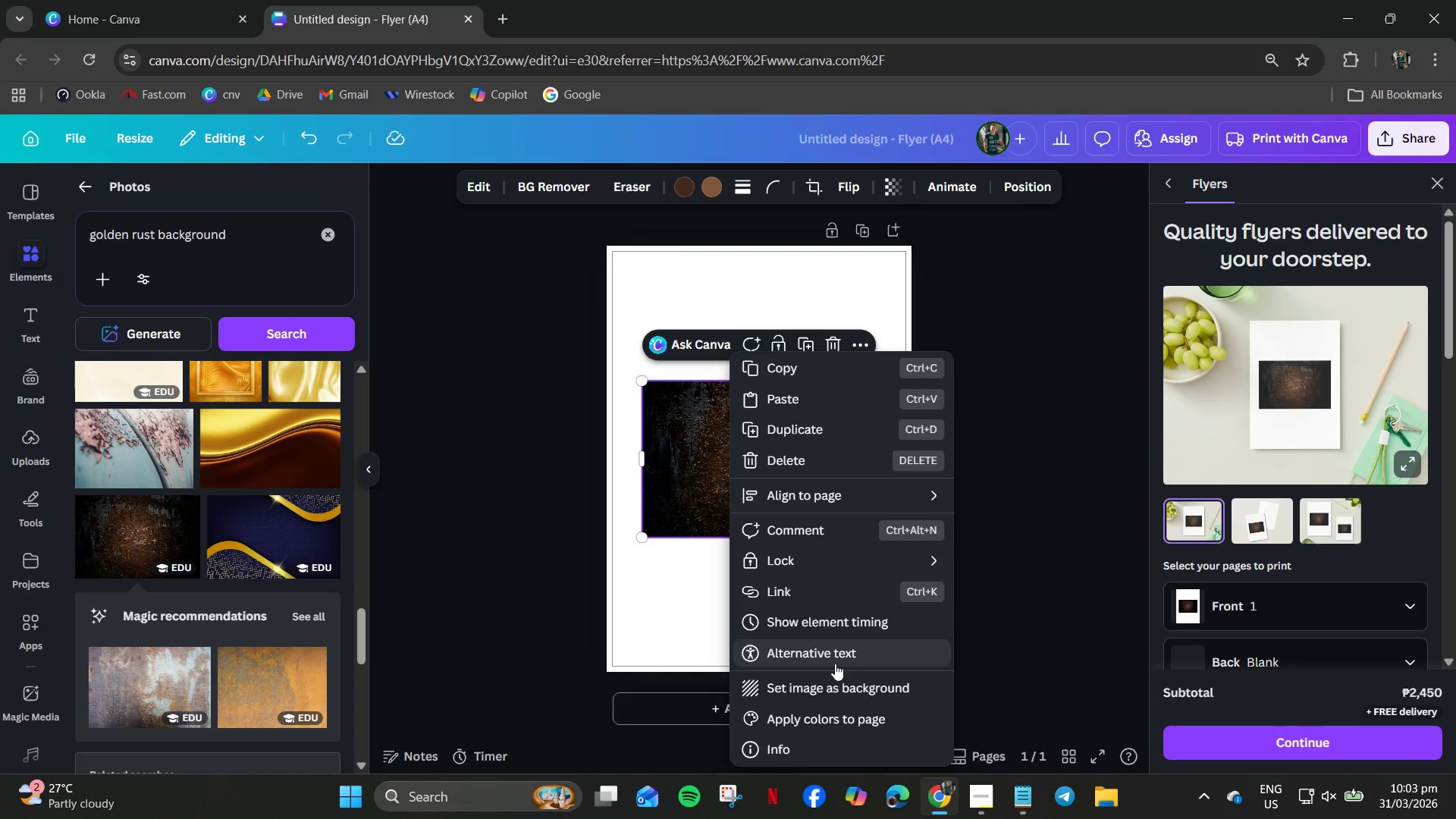 
left_click([824, 693])
 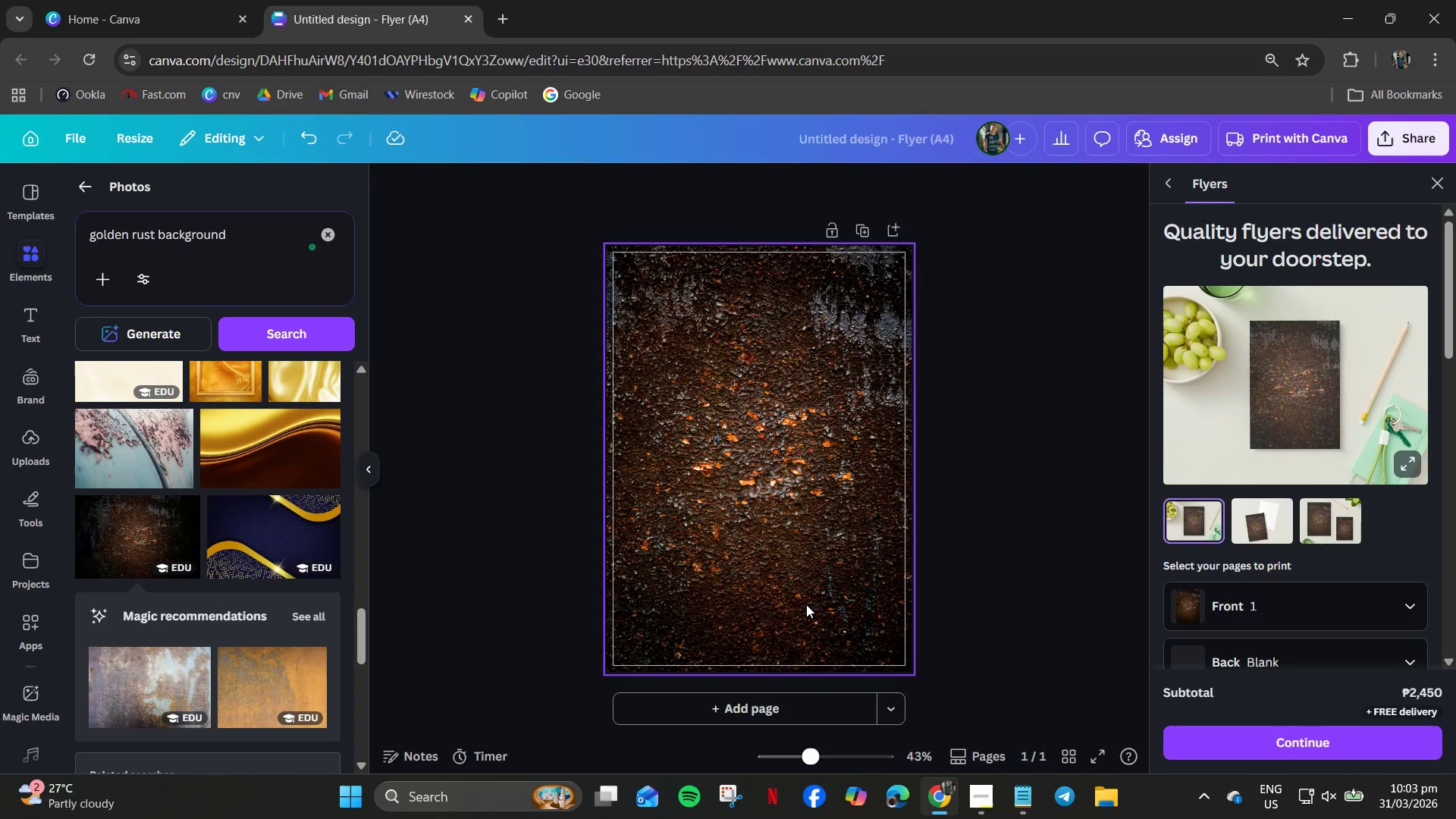 
left_click([800, 582])
 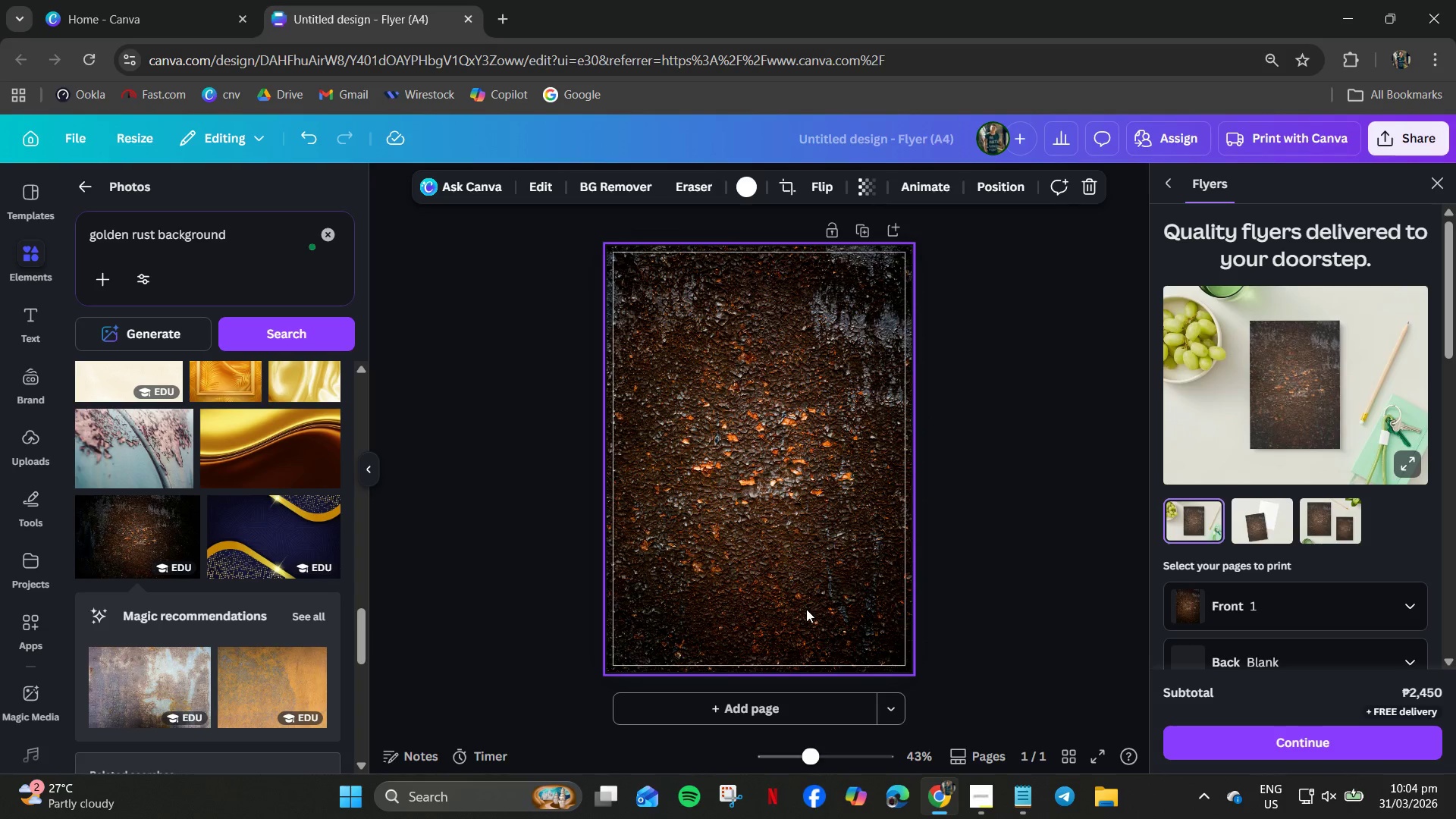 
left_click([1065, 457])
 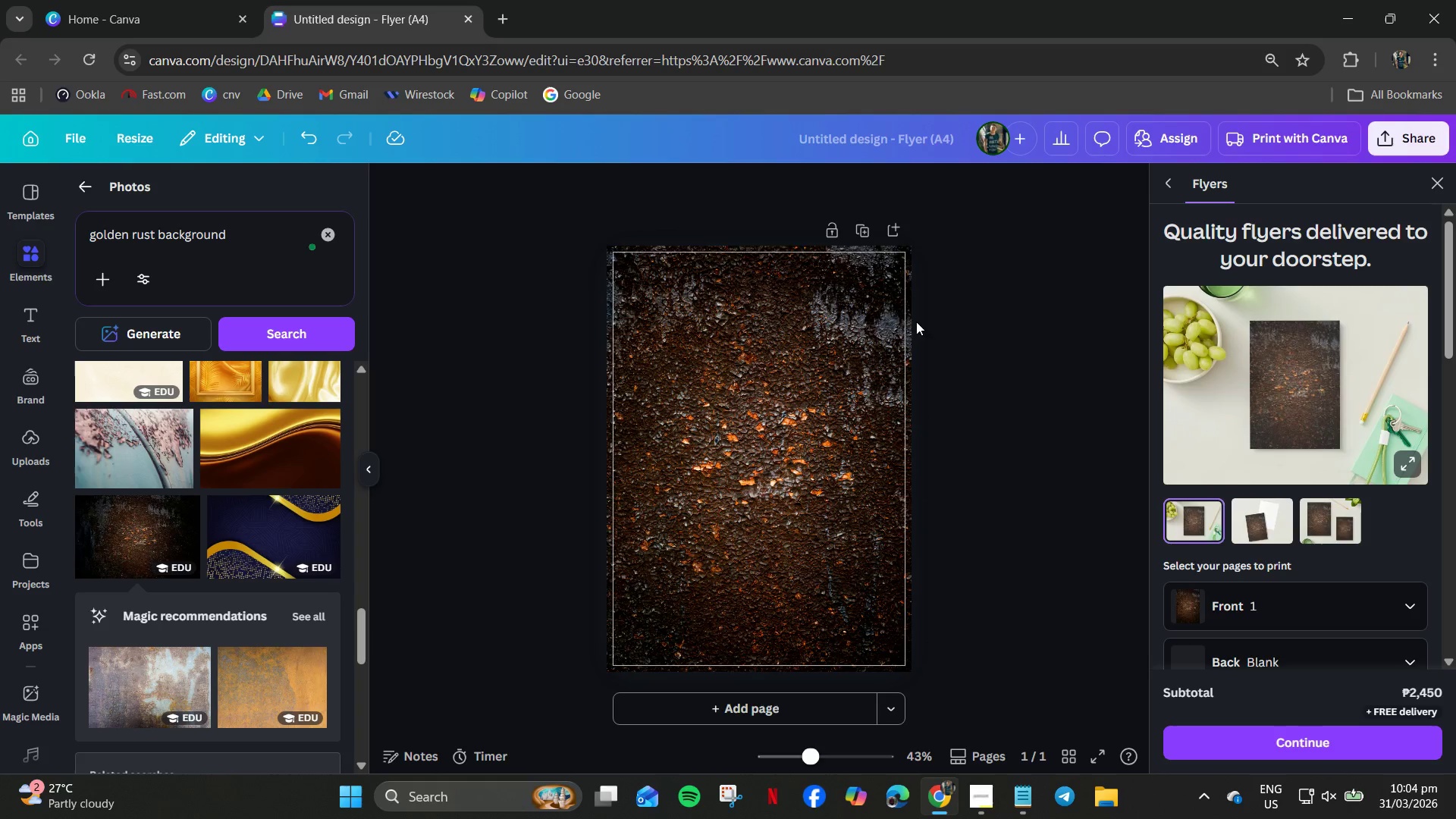 
left_click([900, 325])
 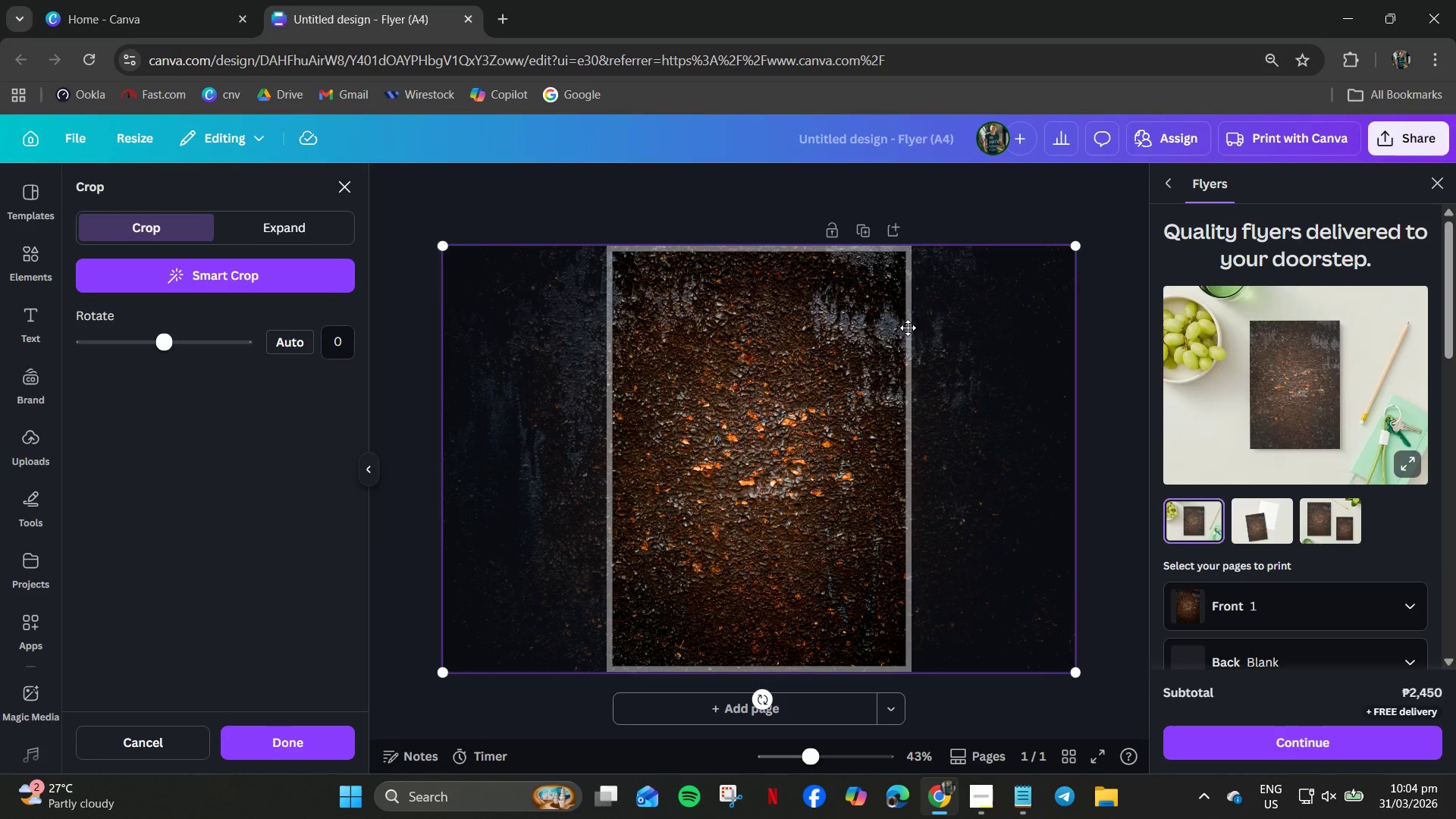 
left_click([908, 328])
 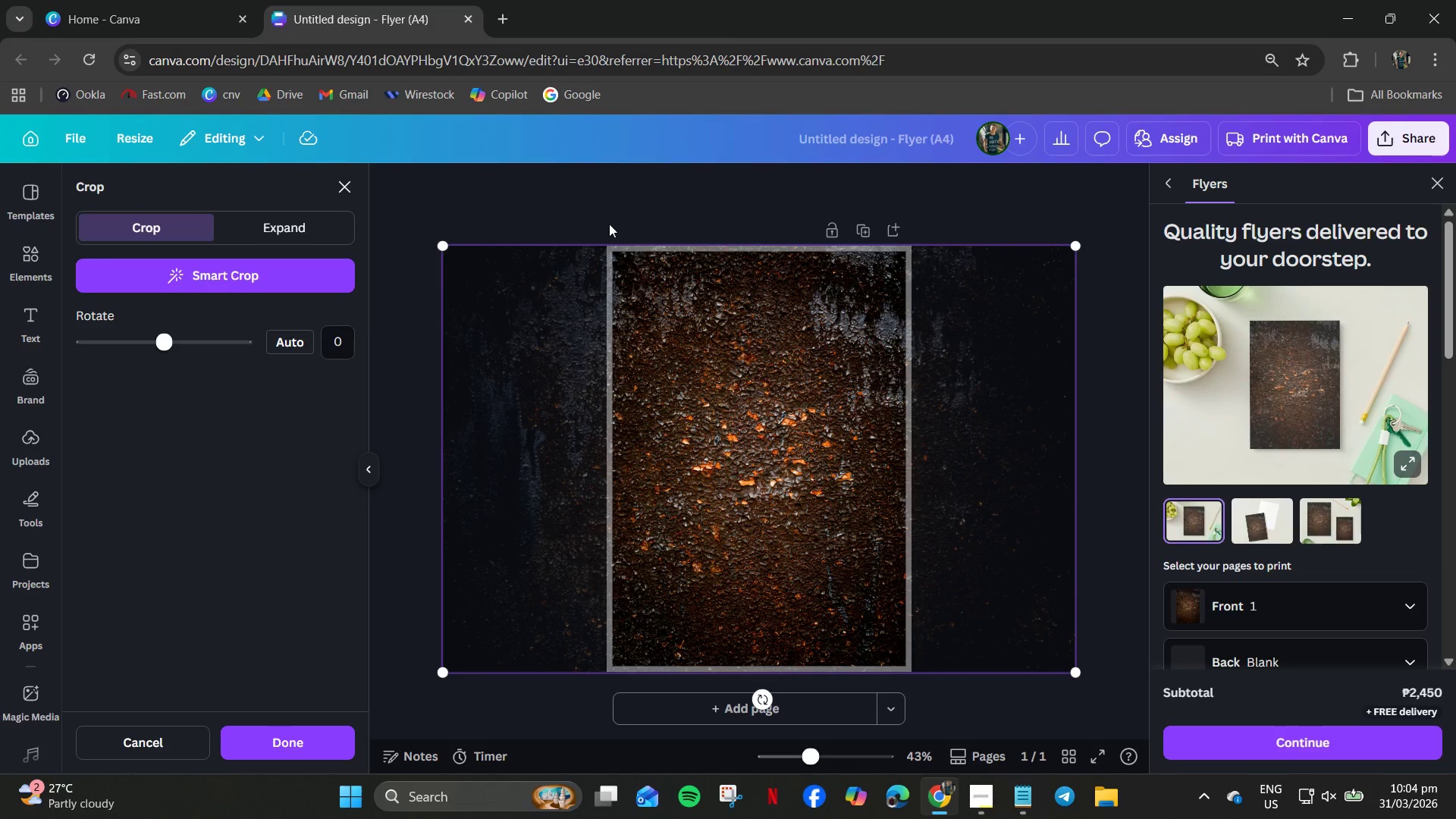 
left_click_drag(start_coordinate=[703, 358], to_coordinate=[937, 394])
 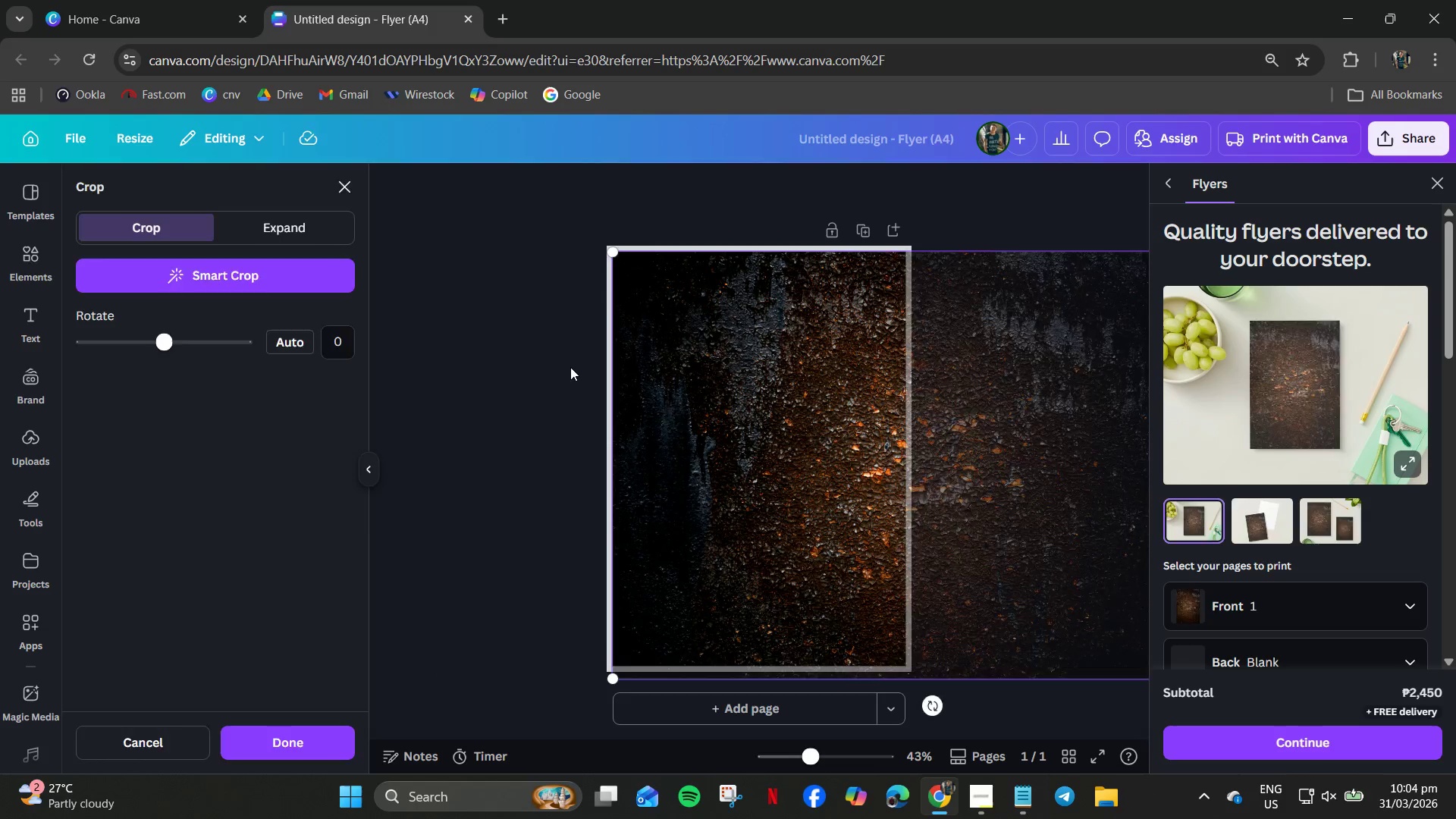 
double_click([570, 367])
 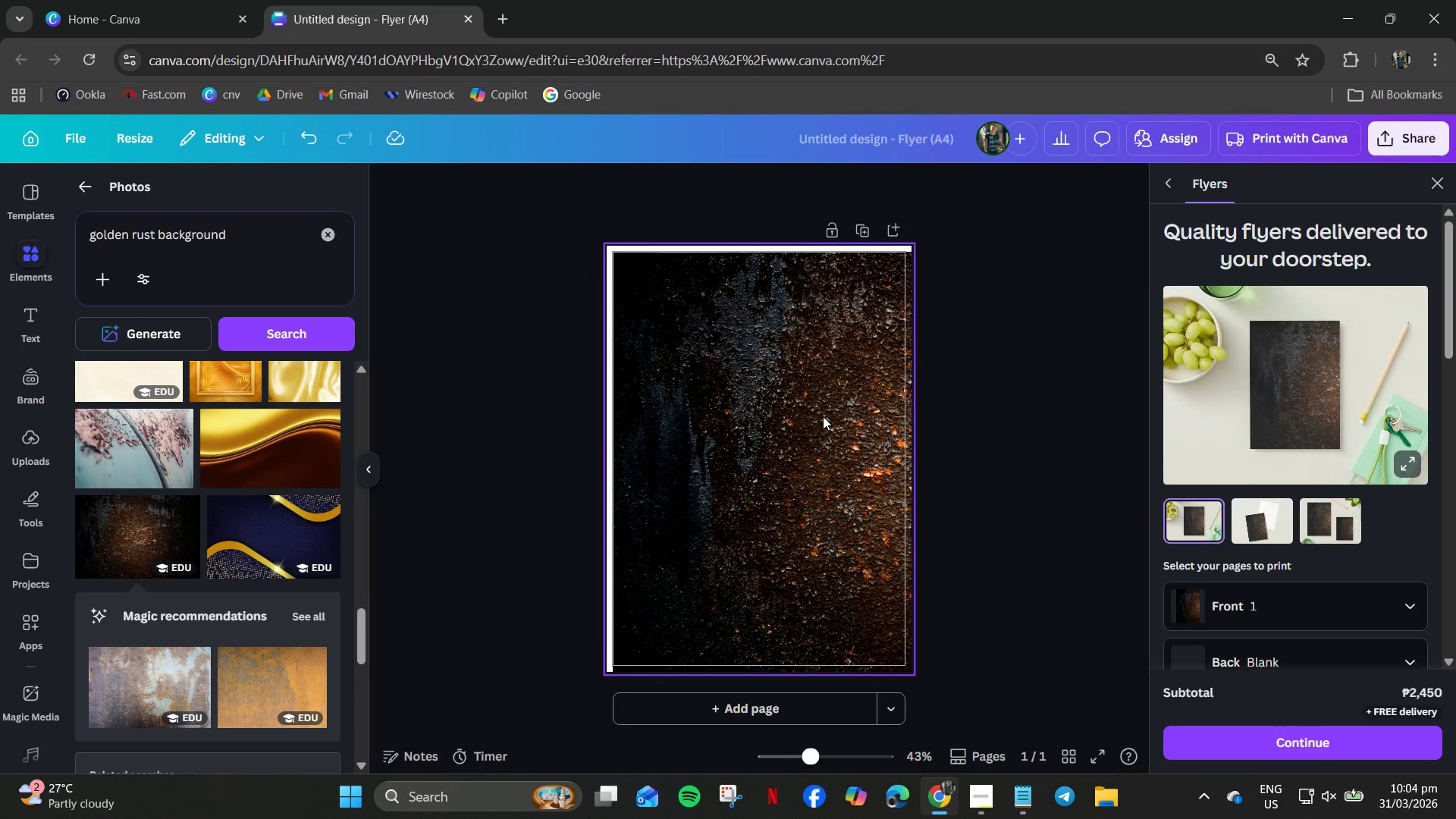 
left_click_drag(start_coordinate=[823, 416], to_coordinate=[480, 387])
 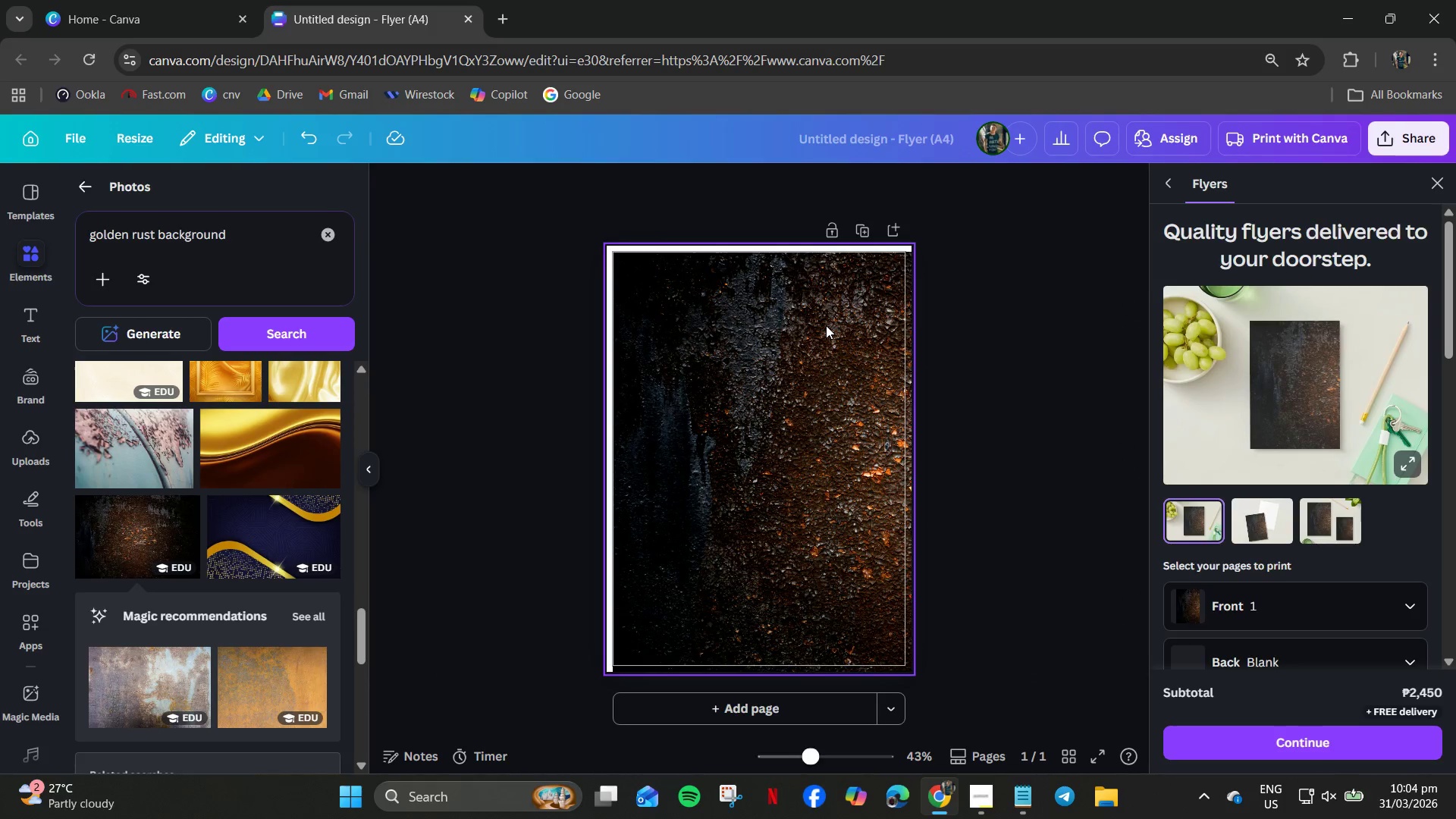 
double_click([826, 325])
 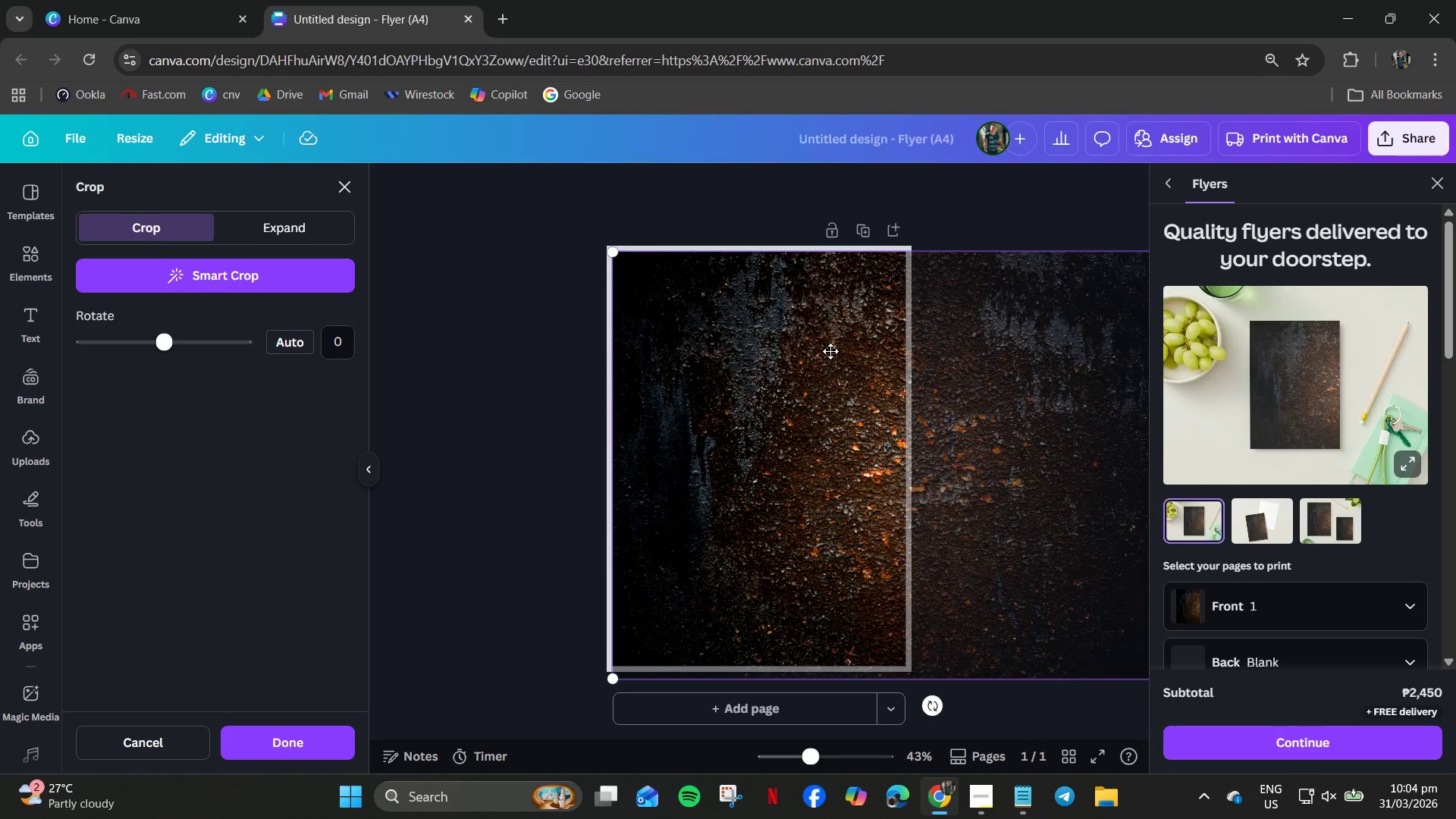 
left_click_drag(start_coordinate=[830, 351], to_coordinate=[307, 338])
 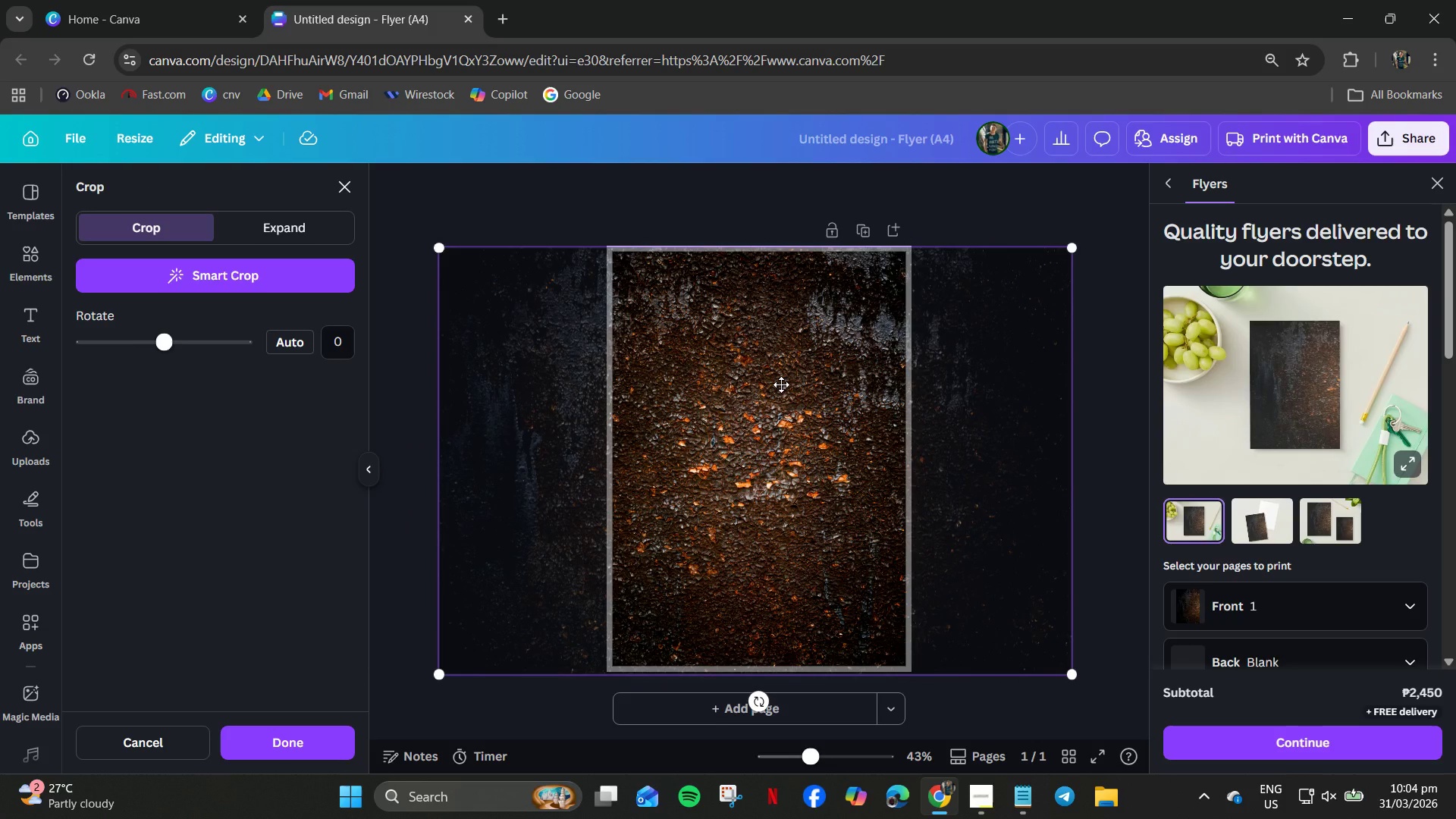 
right_click([781, 384])
 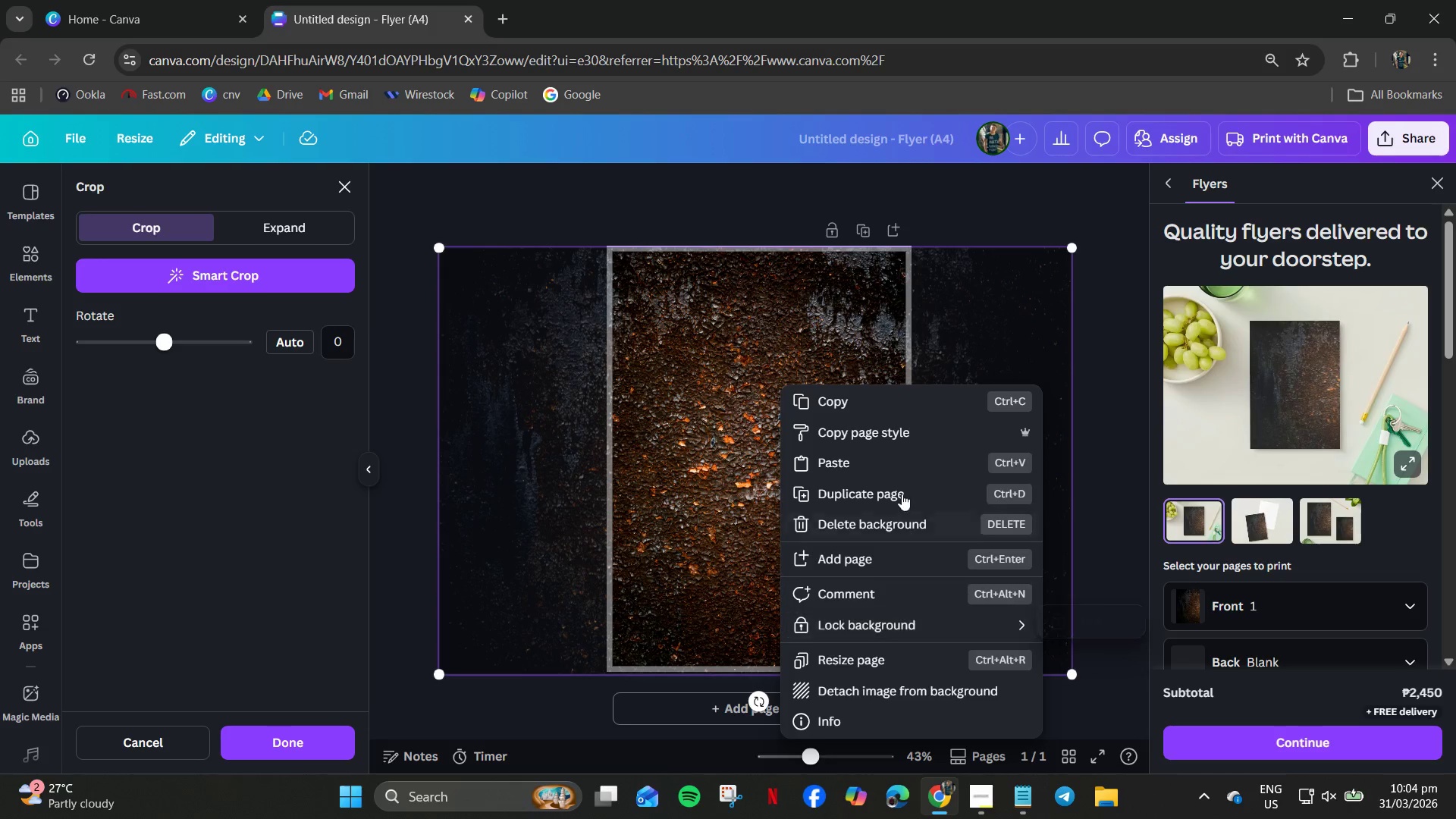 
double_click([1018, 215])
 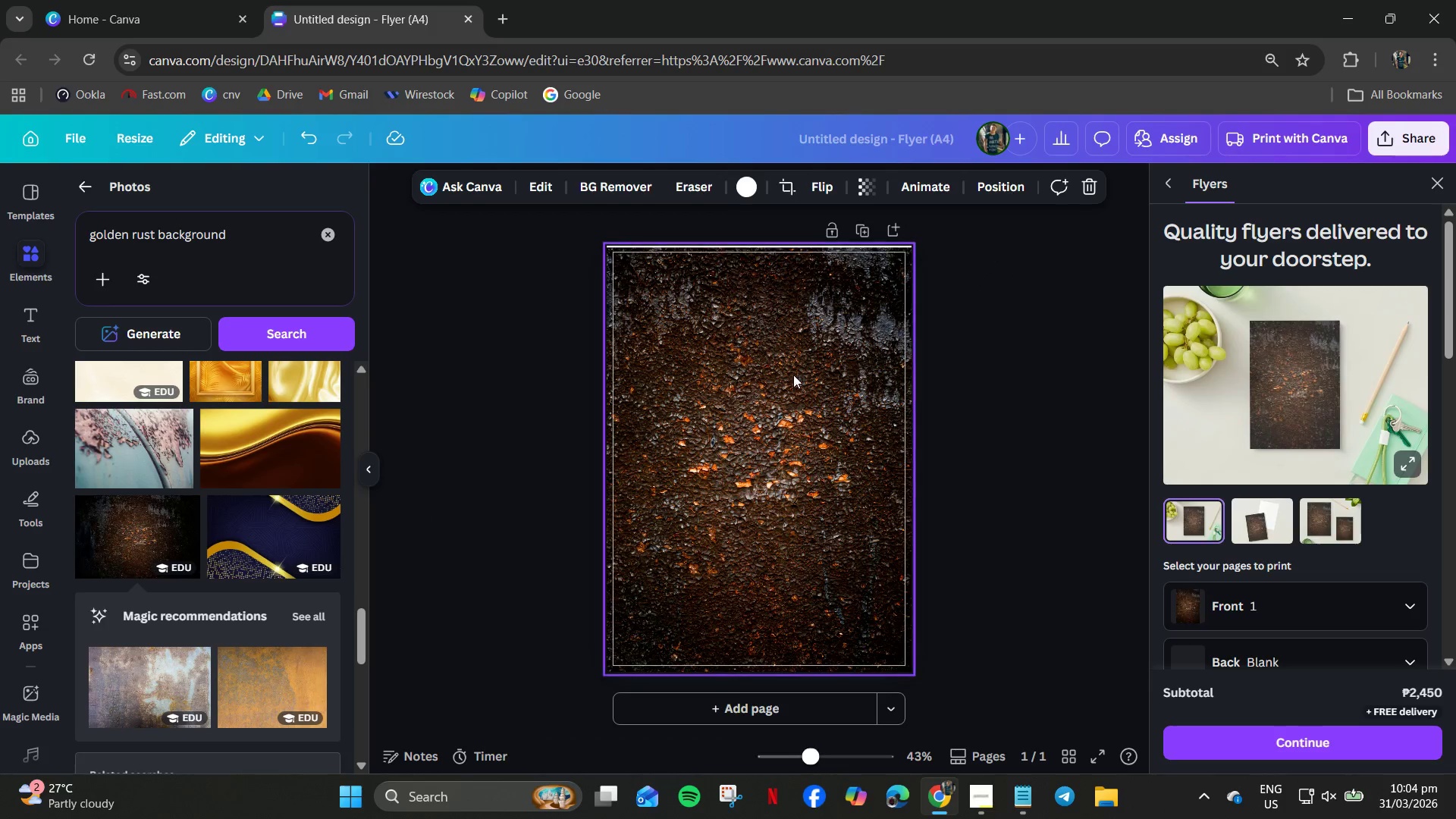 
right_click([765, 400])
 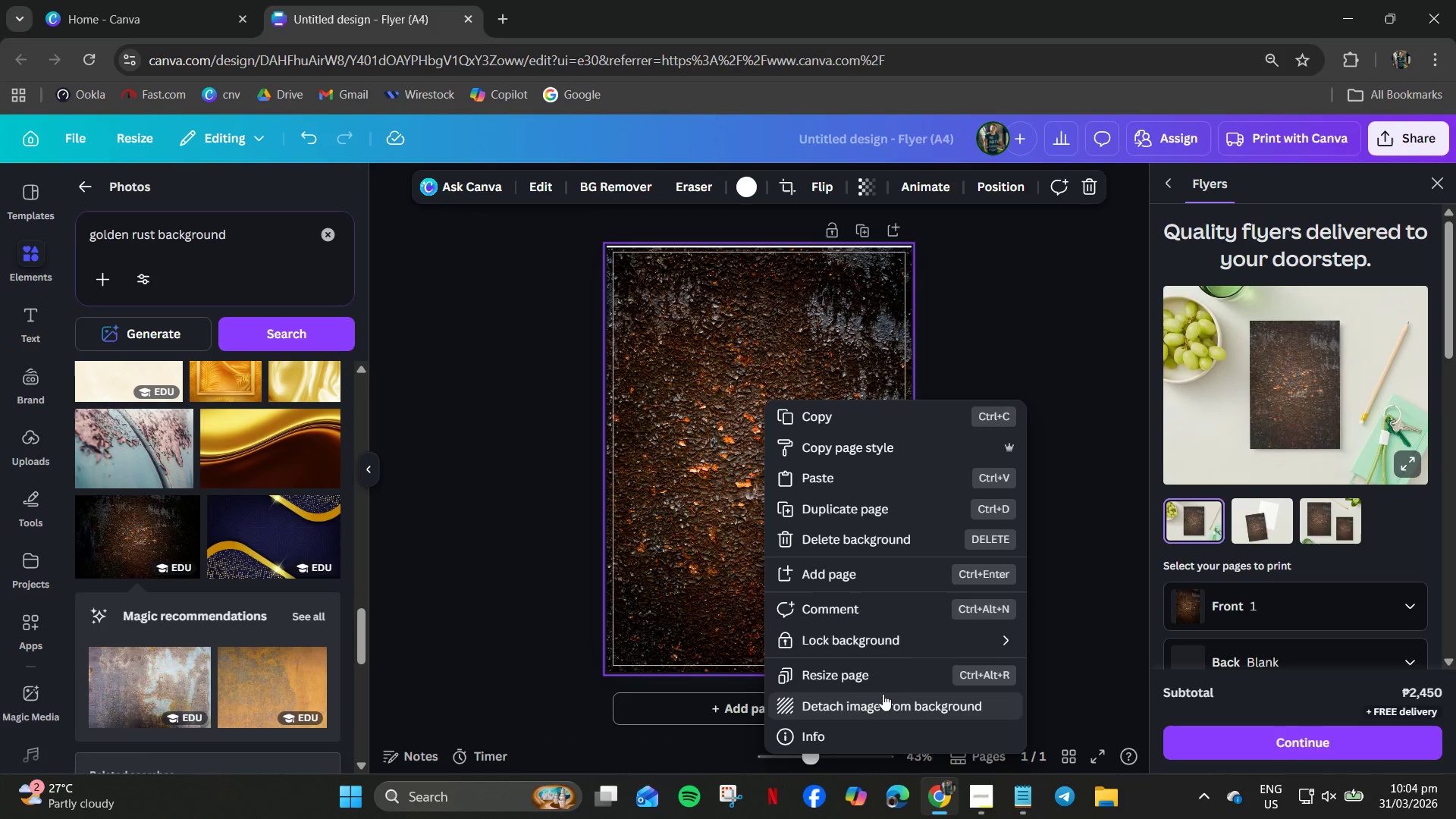 
left_click([874, 698])
 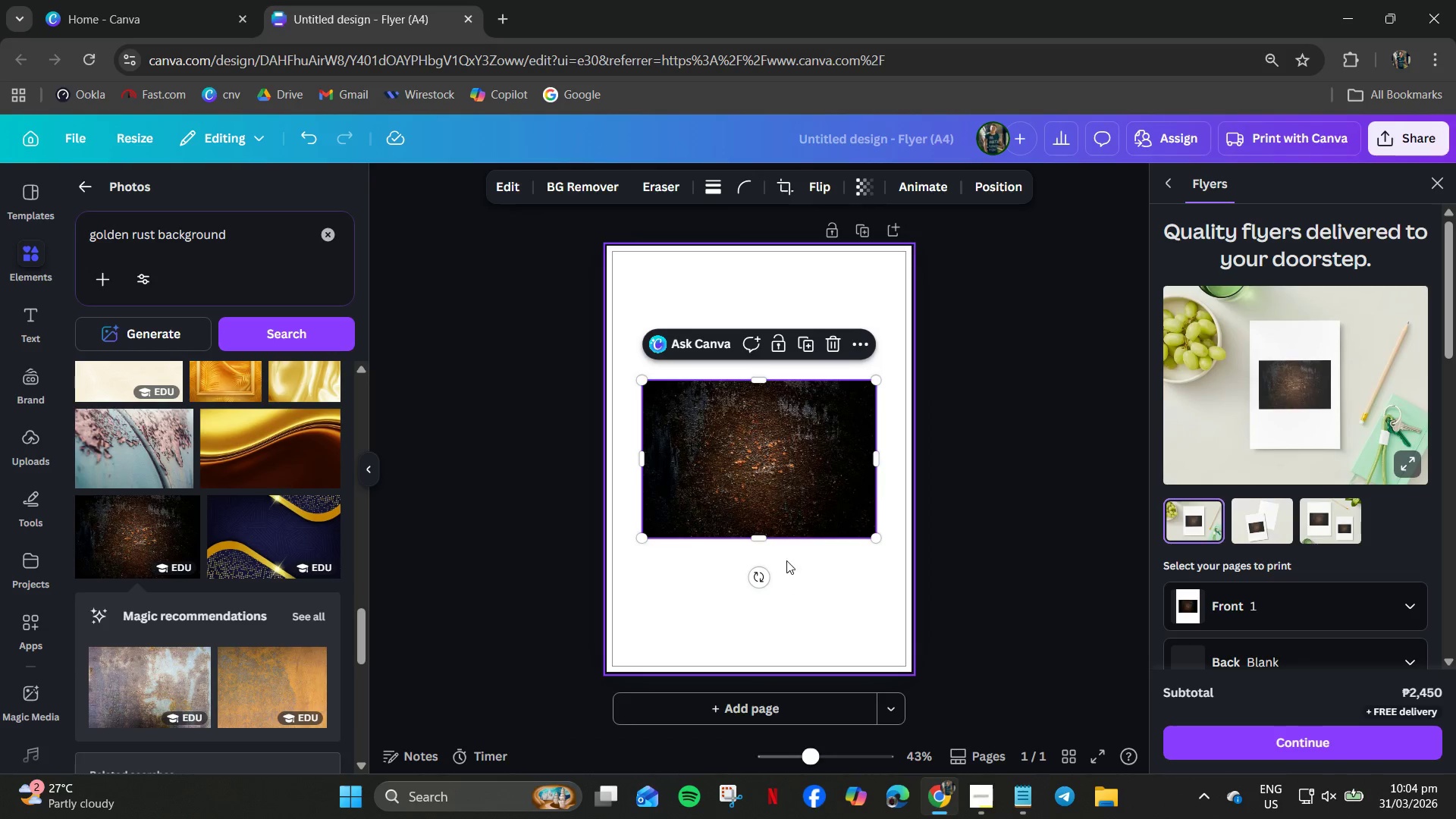 
right_click([775, 519])
 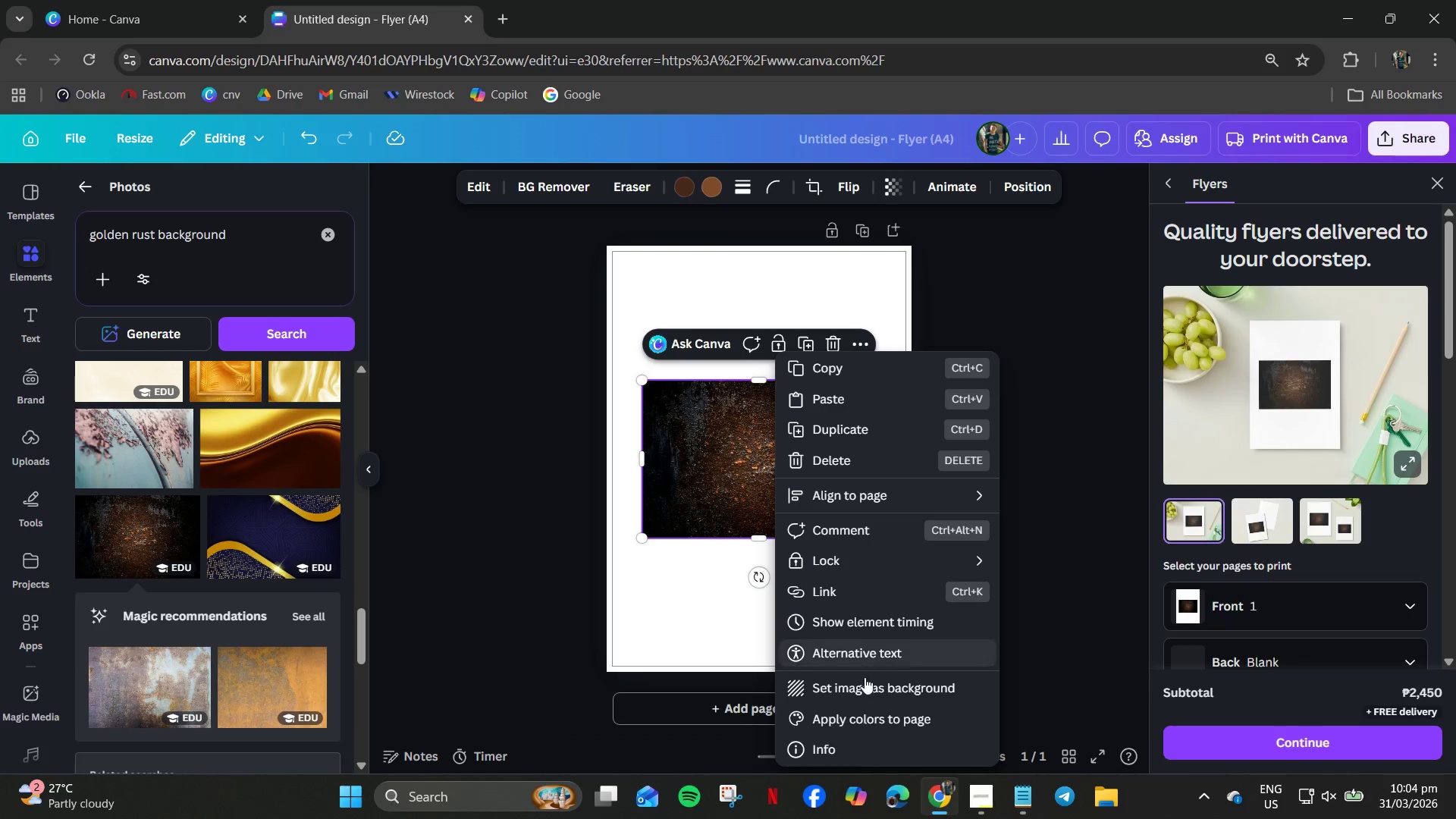 
left_click([864, 679])
 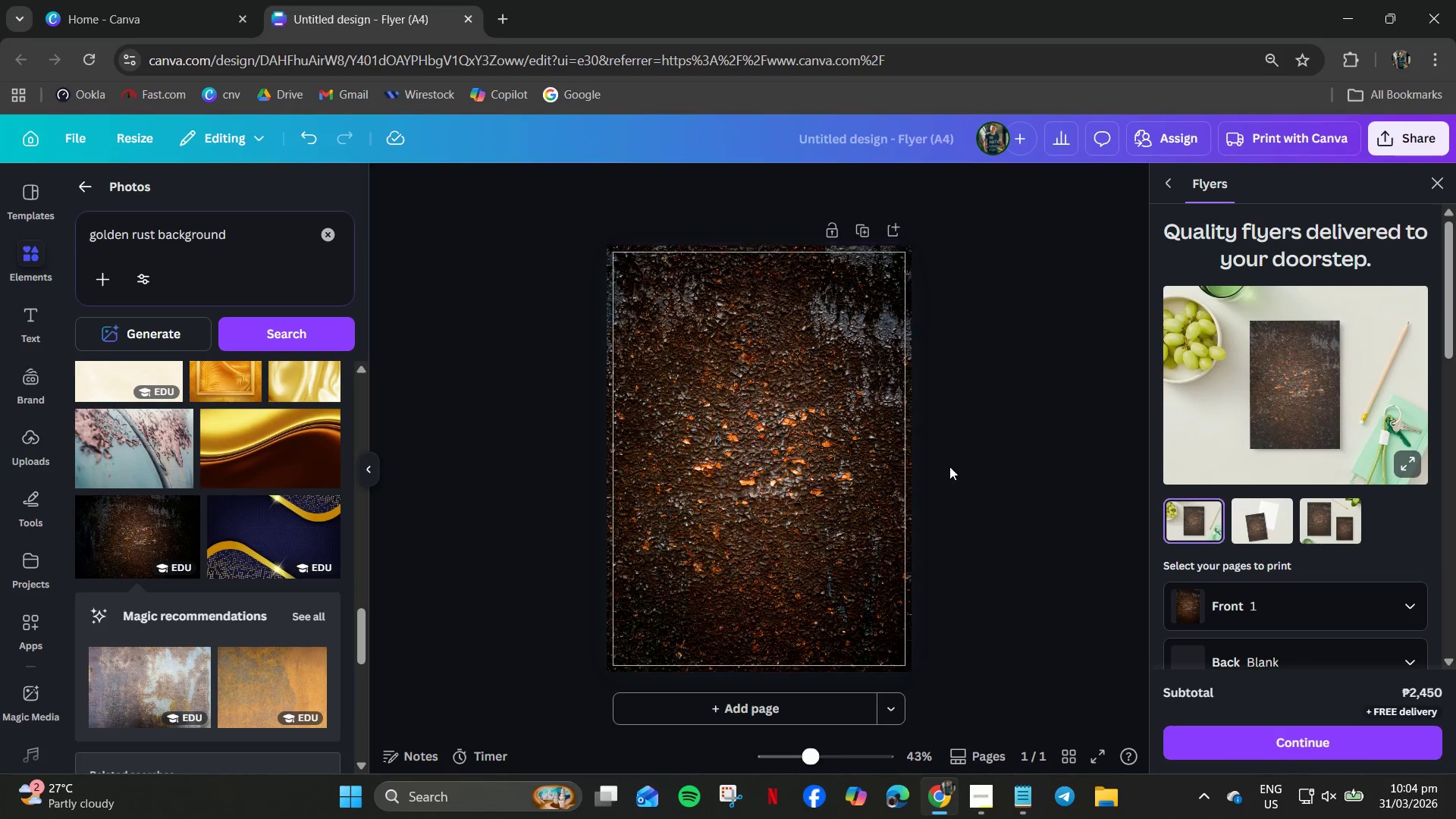 
left_click([965, 460])
 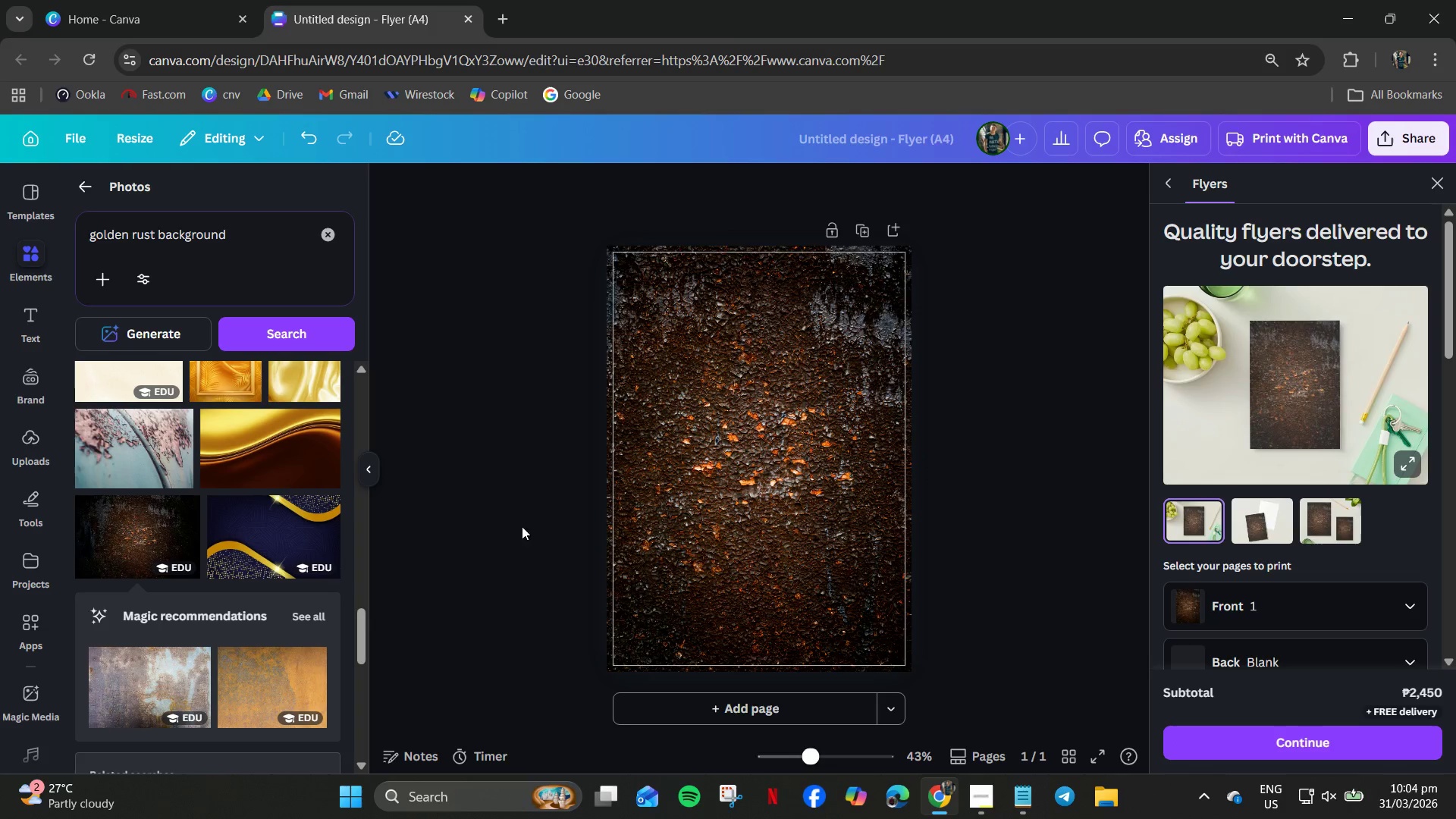 
scroll: coordinate [180, 555], scroll_direction: down, amount: 4.0
 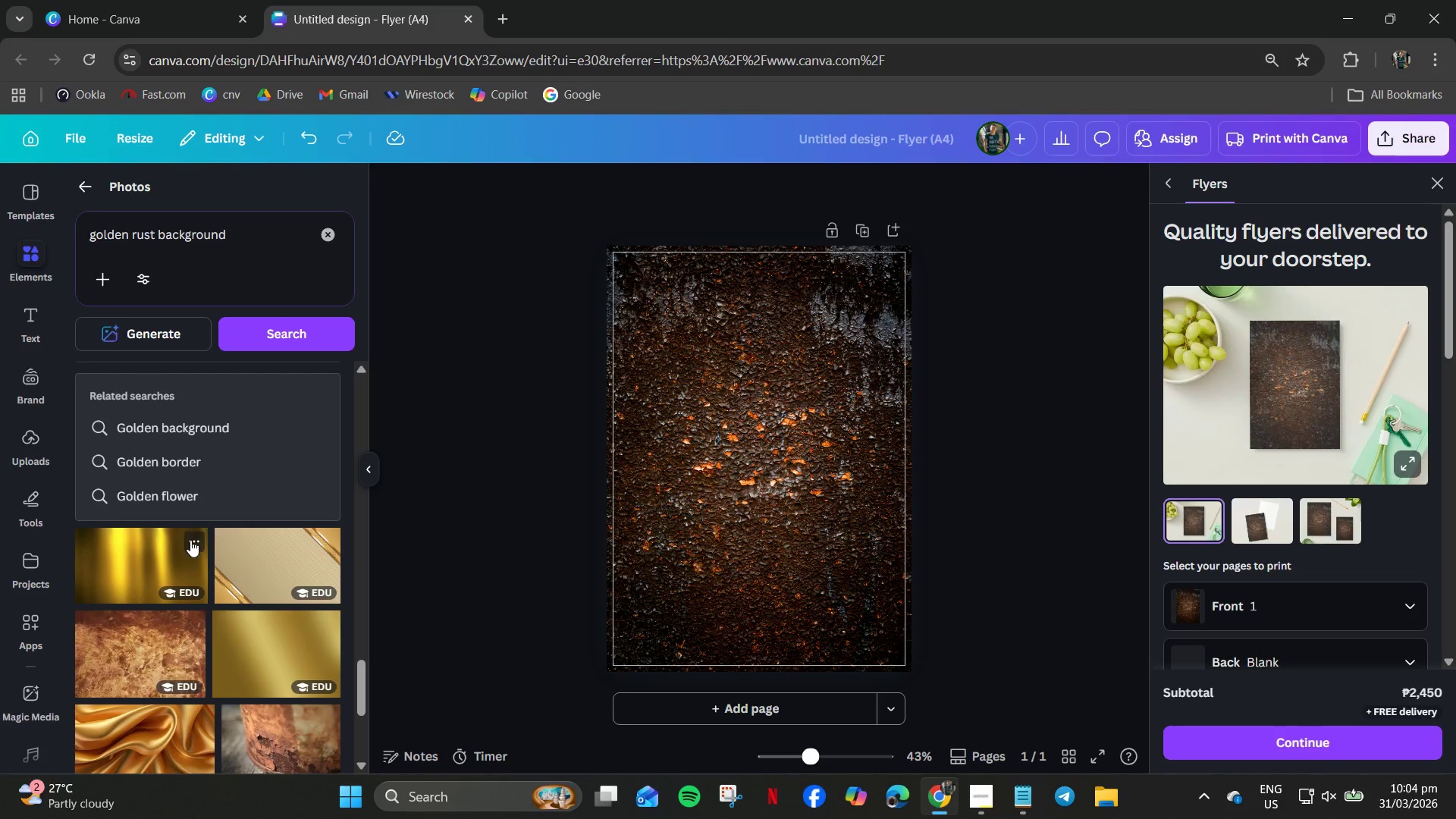 
scroll: coordinate [191, 538], scroll_direction: up, amount: 2.0
 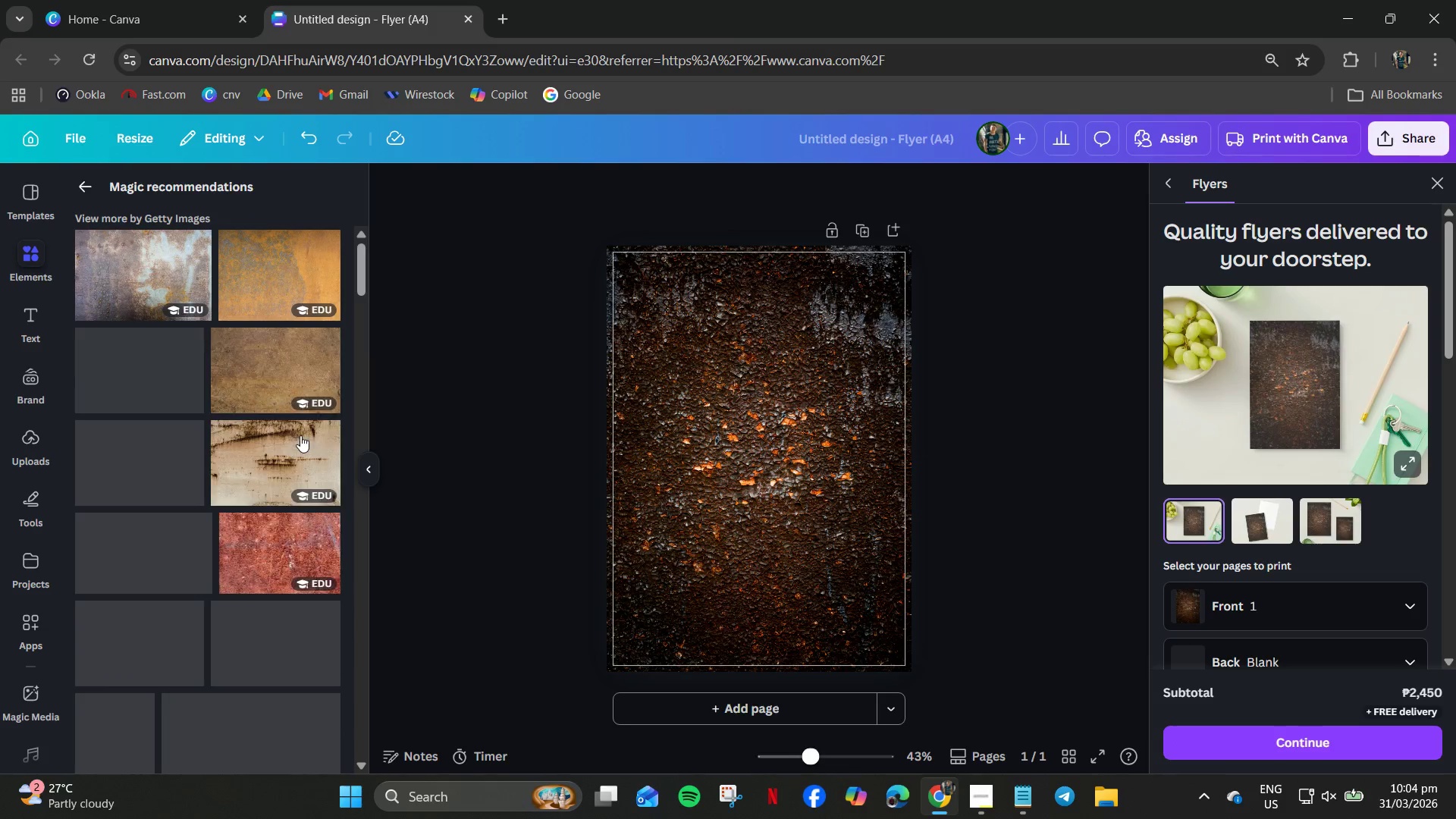 
scroll: coordinate [221, 460], scroll_direction: down, amount: 25.0
 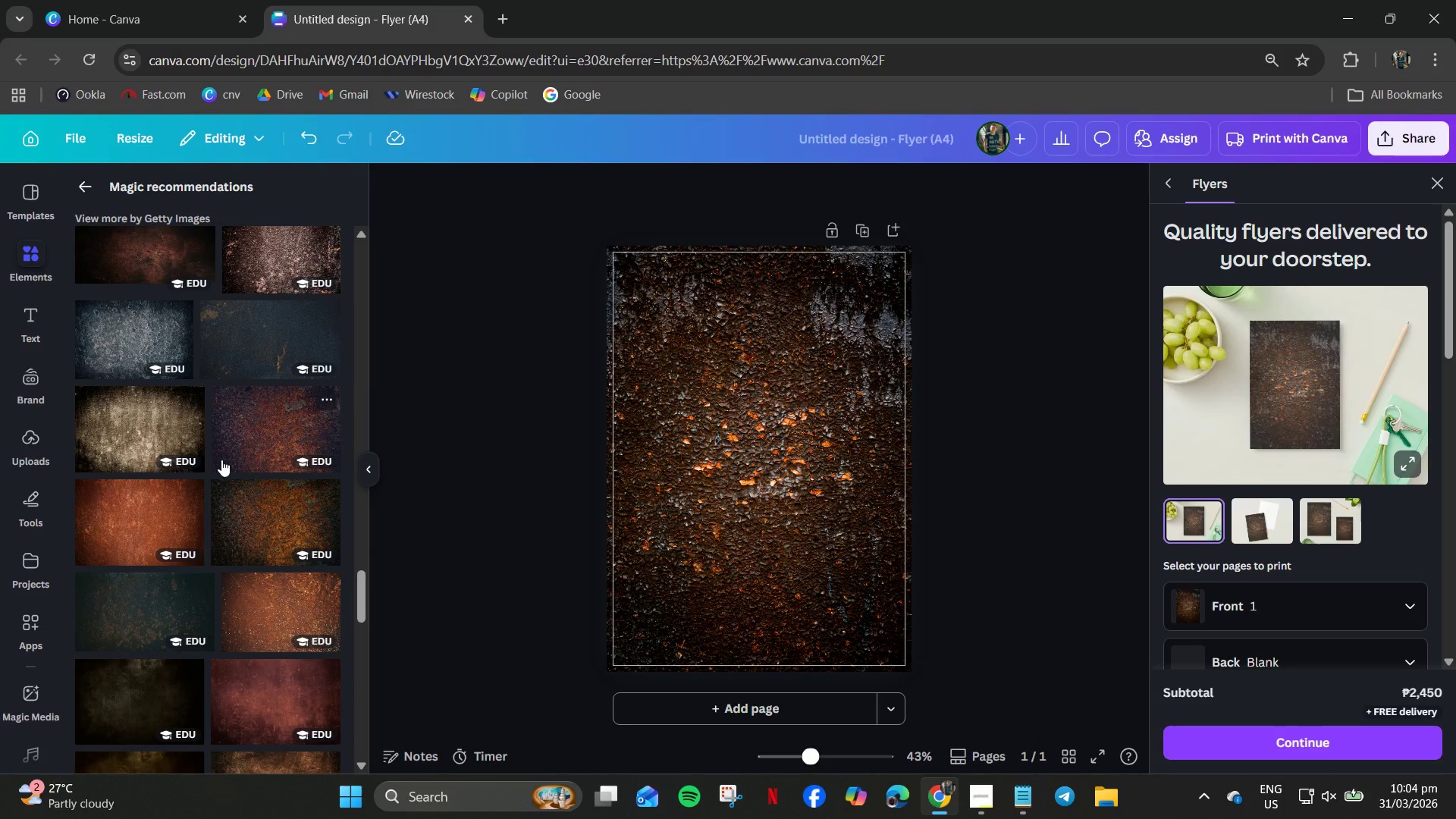 
left_click([146, 246])
 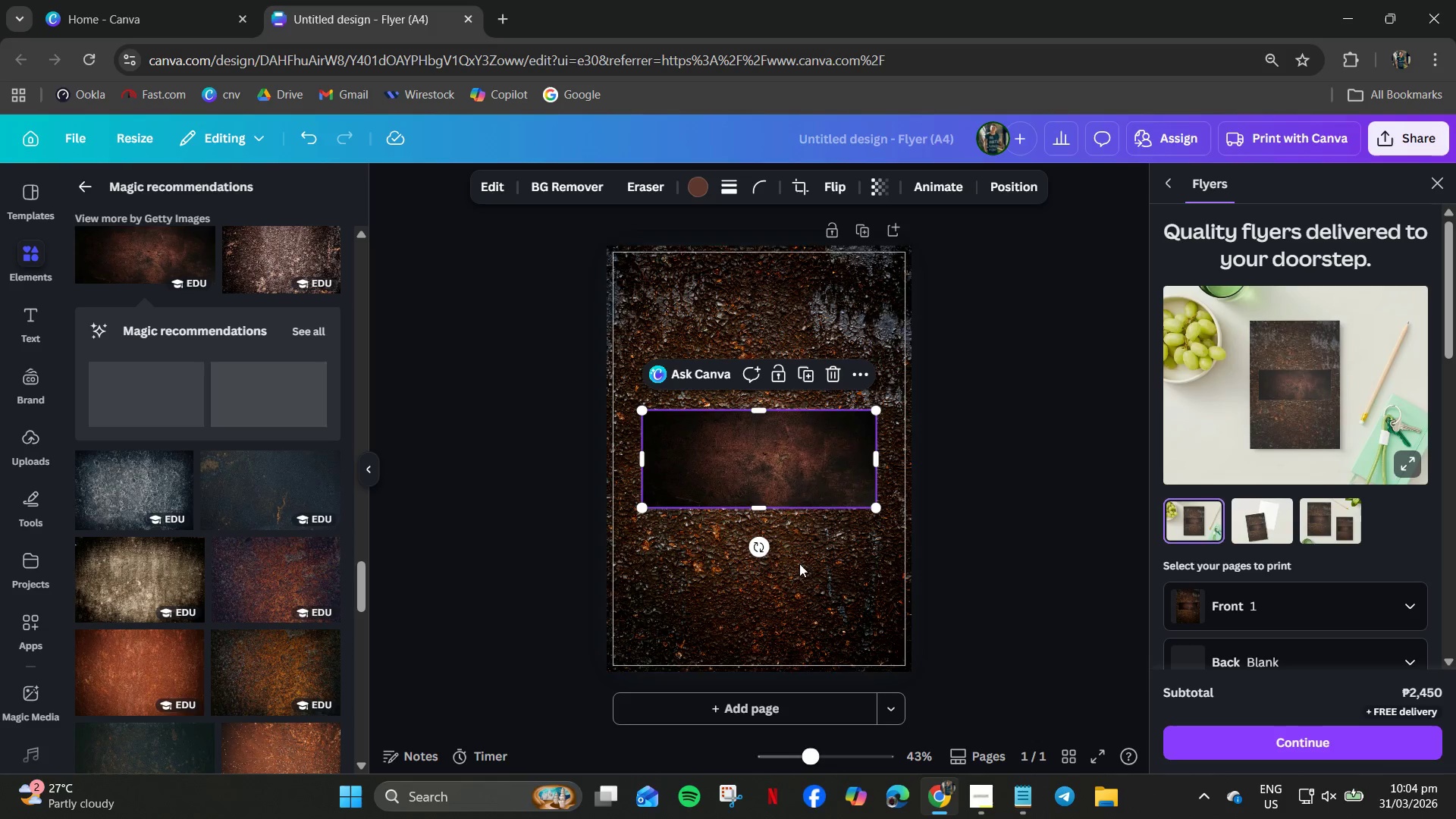 
right_click([755, 484])
 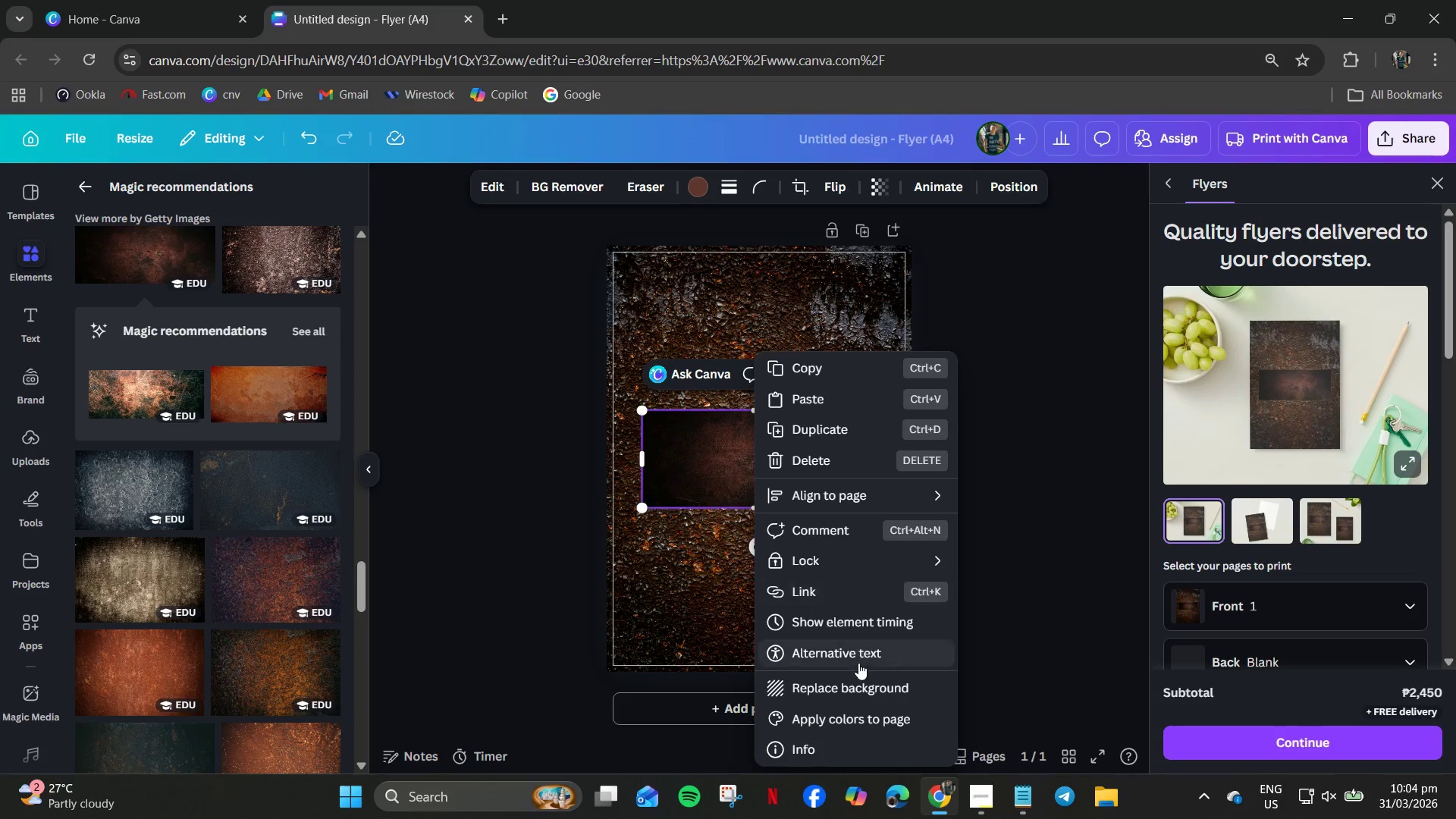 
left_click([849, 685])
 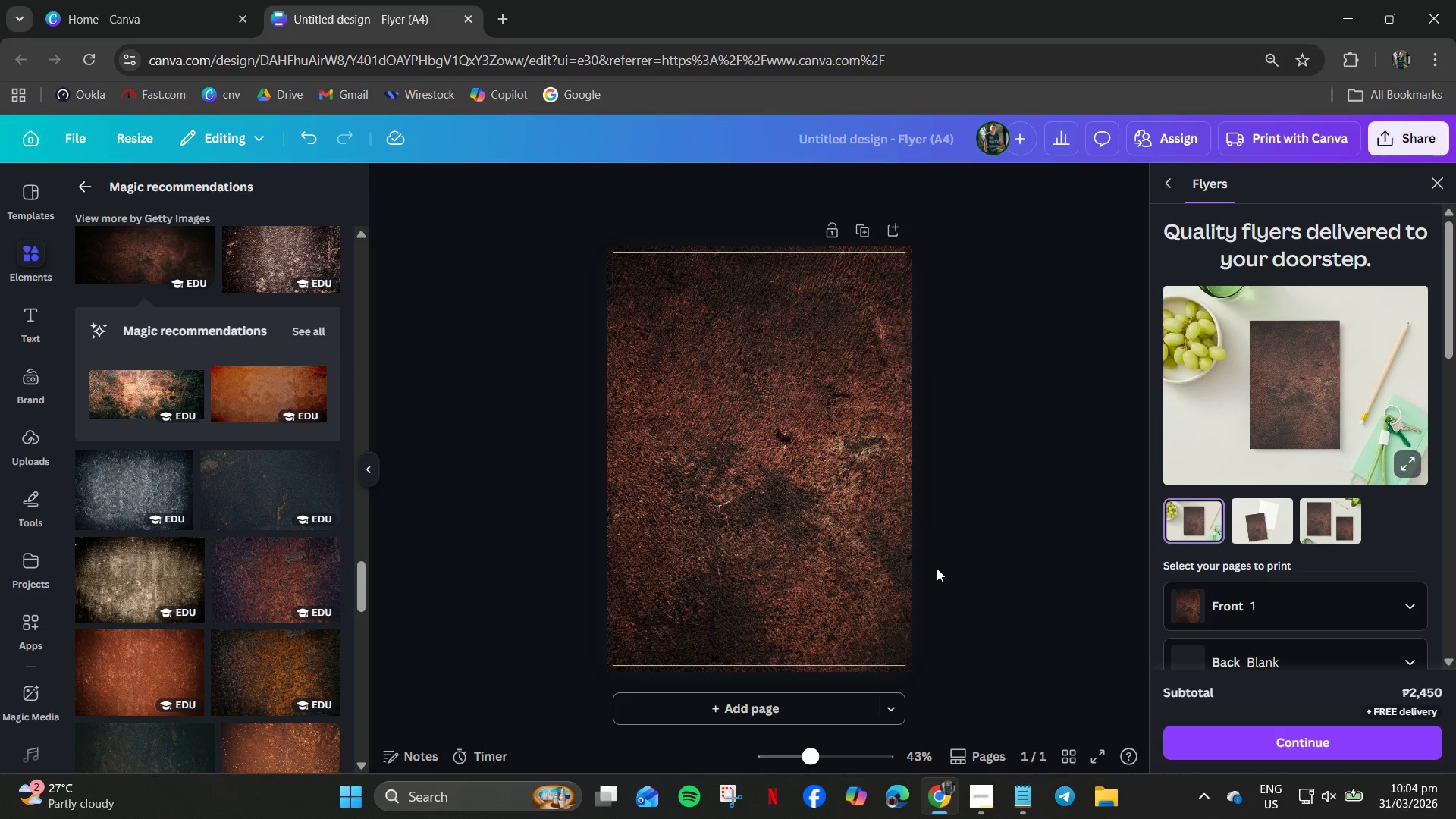 
wait(5.36)
 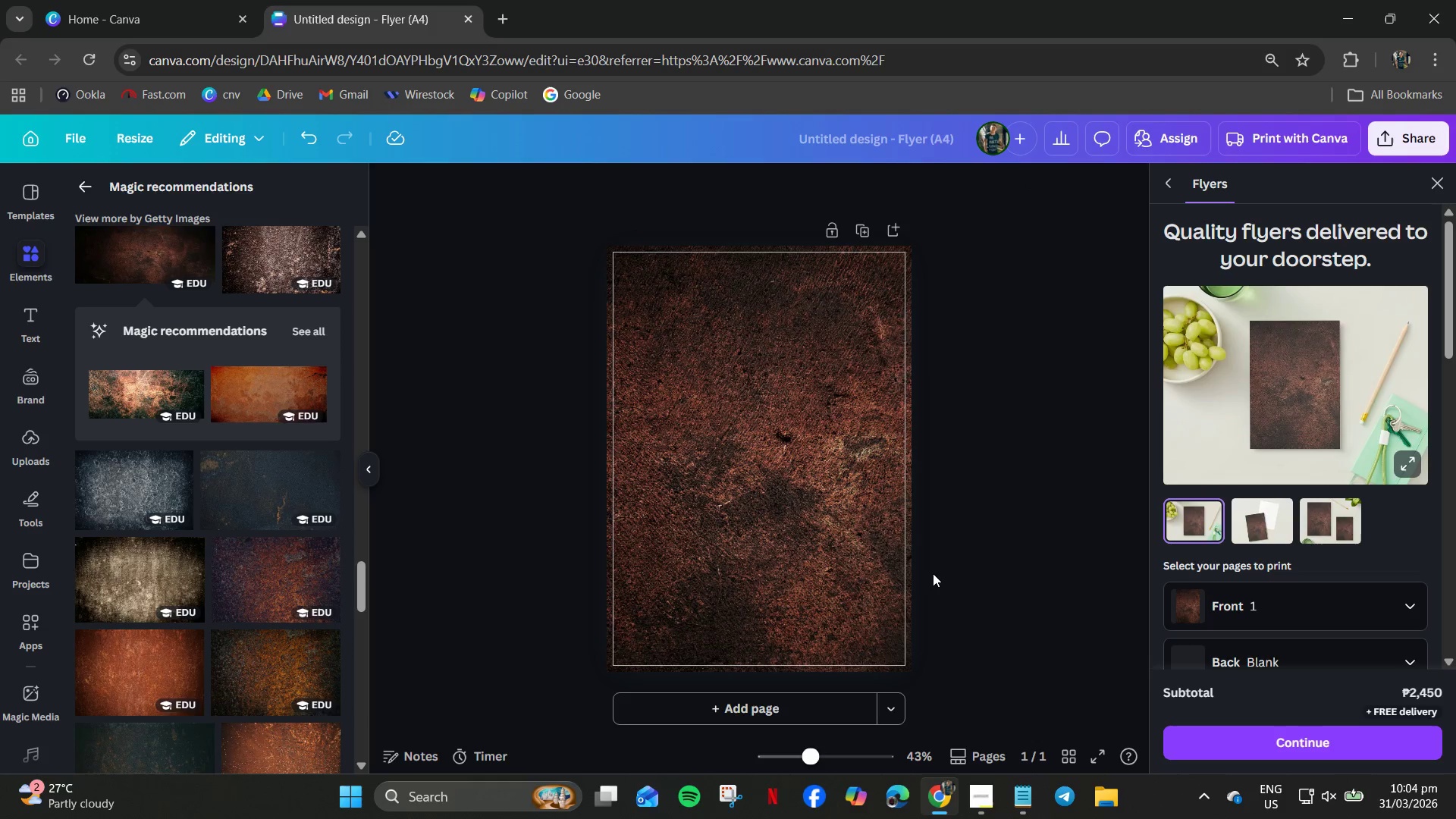 
left_click([309, 674])
 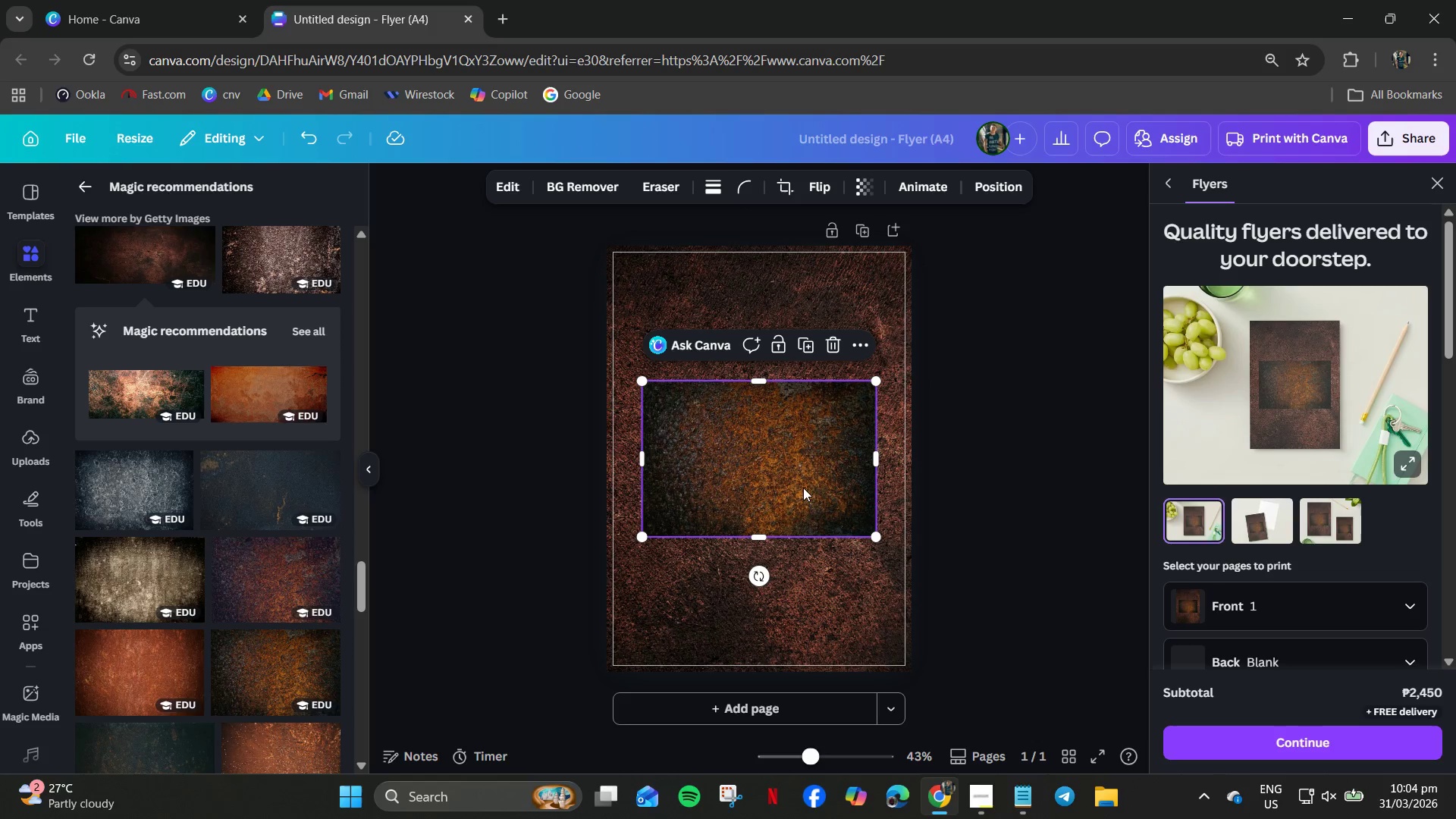 
right_click([817, 481])
 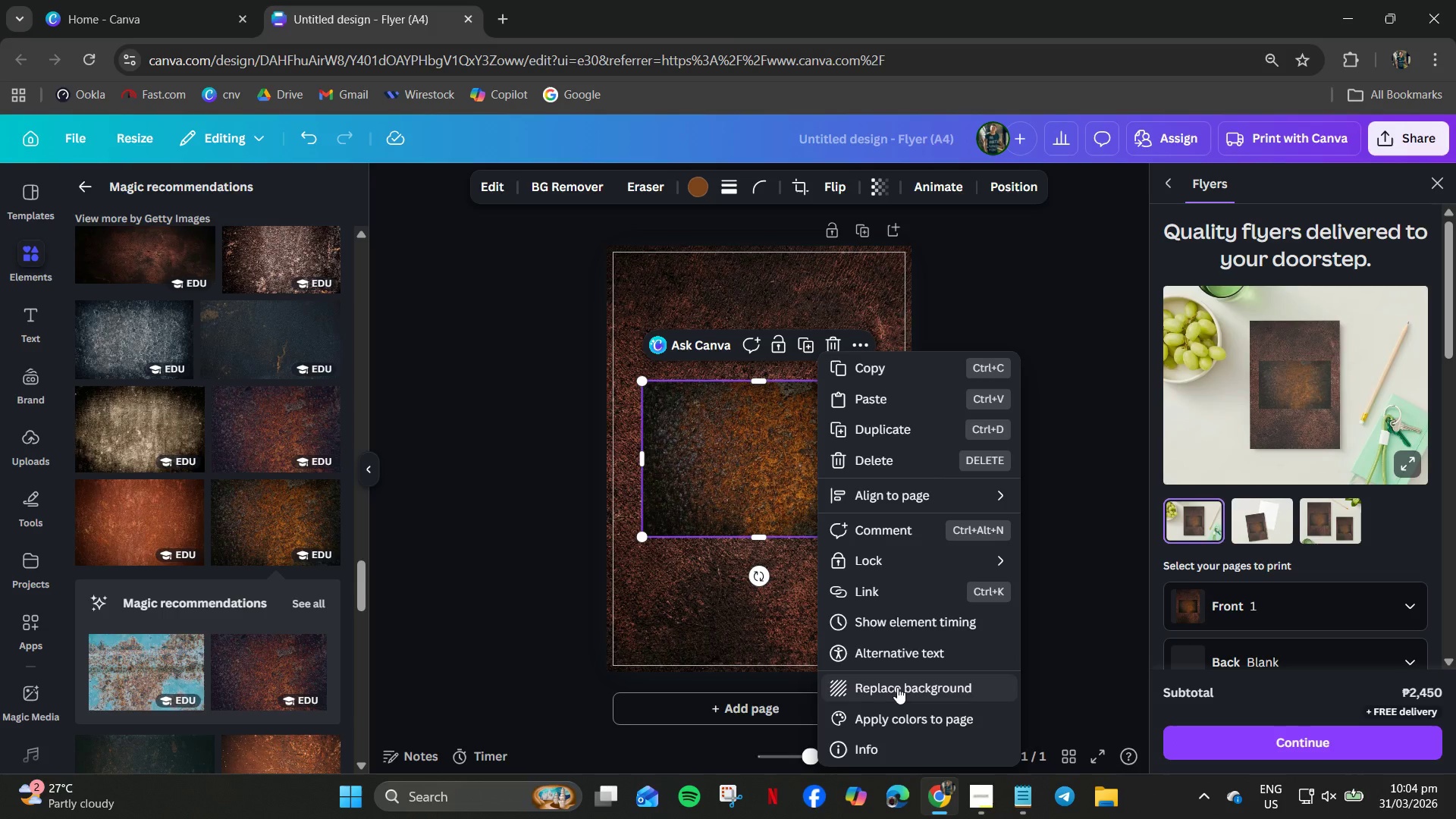 
left_click([894, 689])
 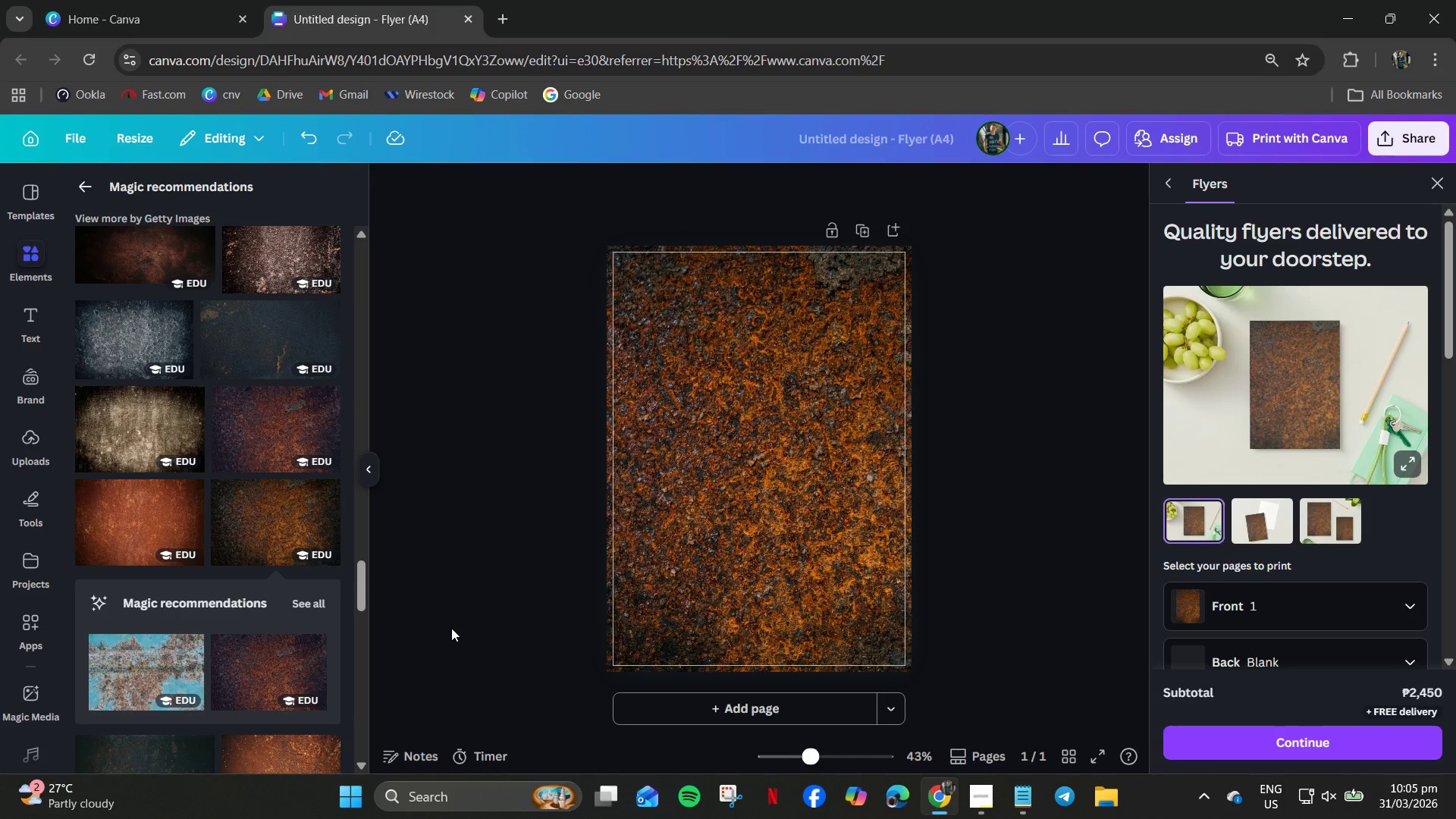 
wait(5.11)
 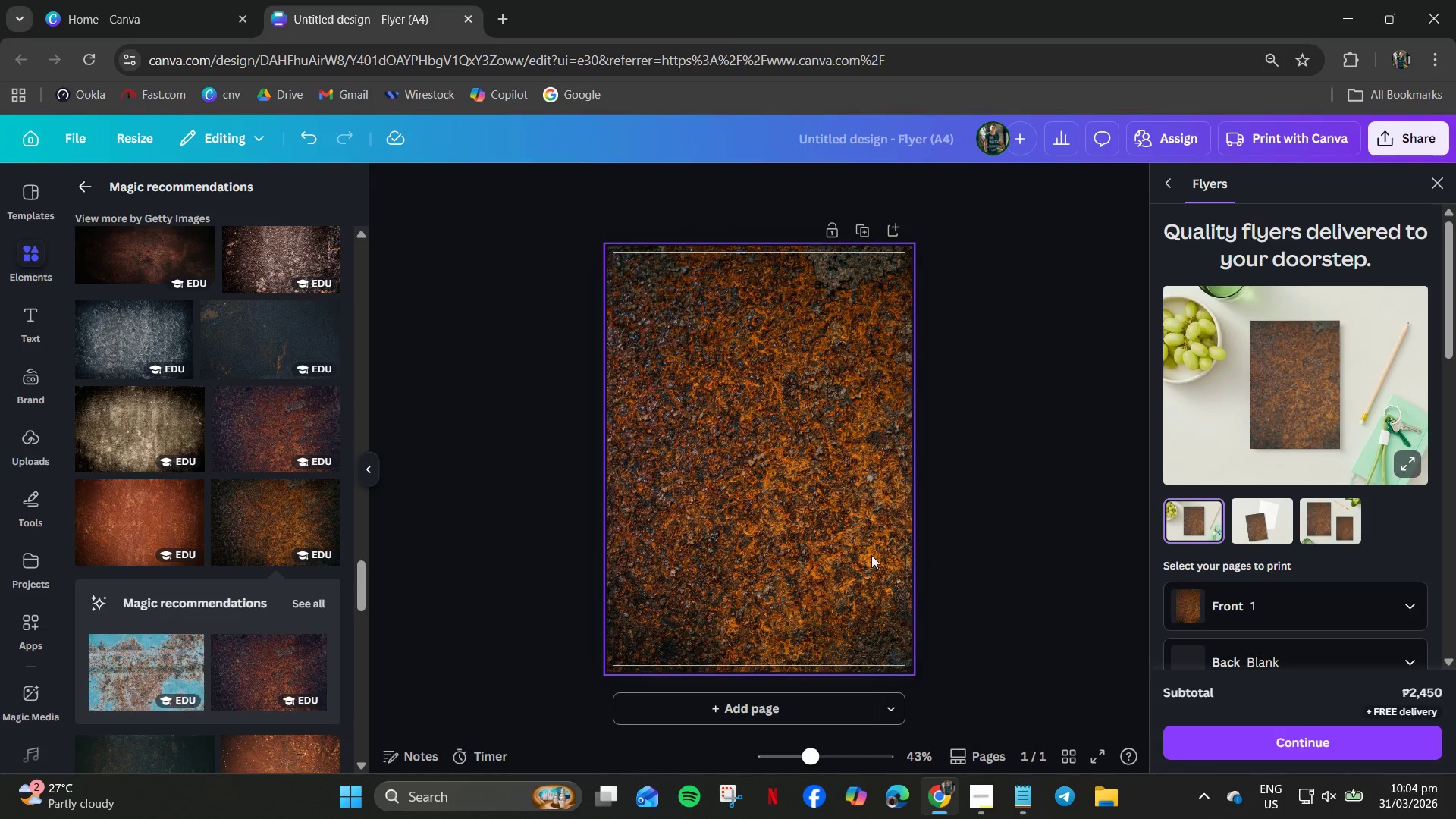 
double_click([708, 457])
 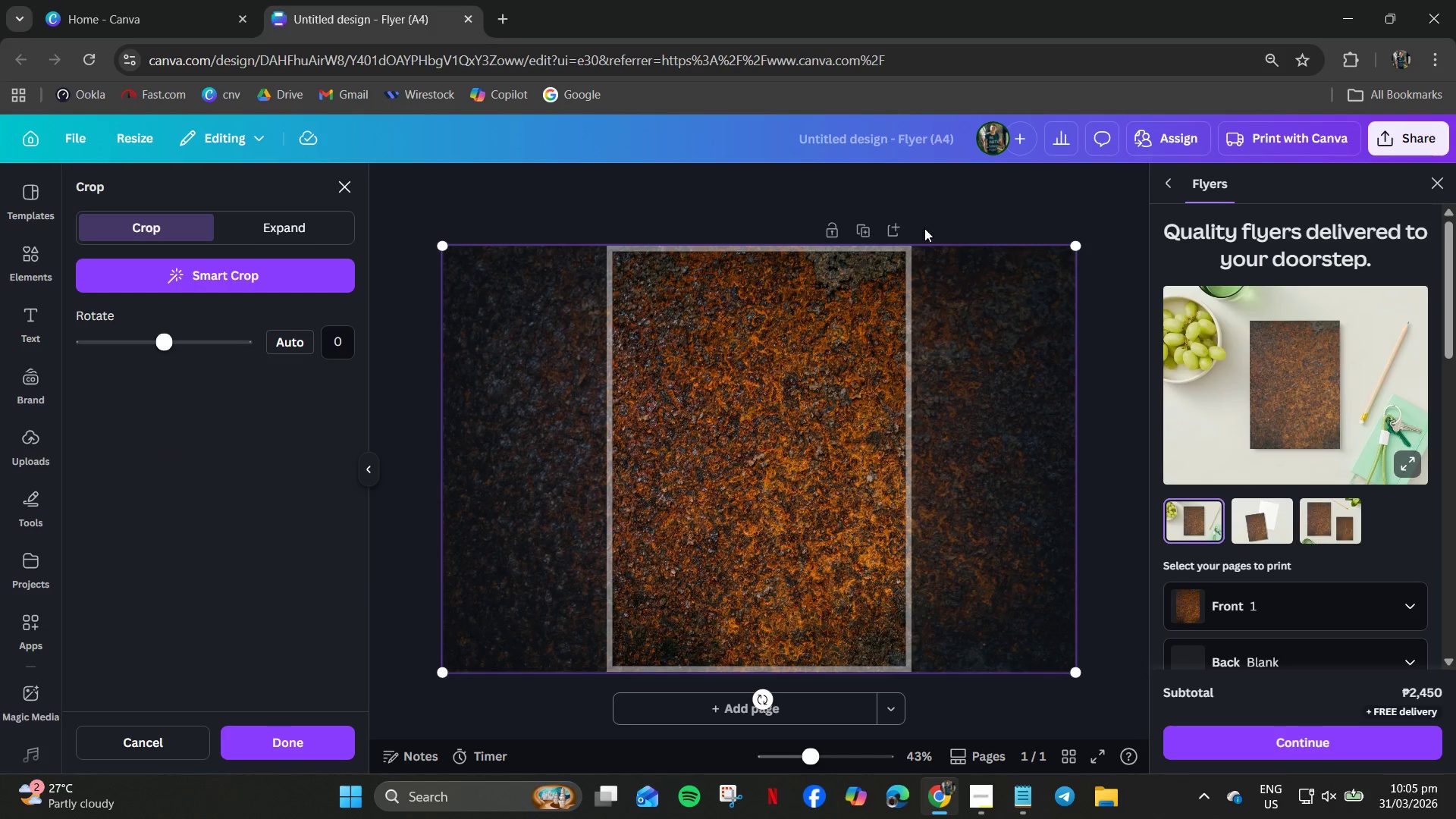 
left_click([1012, 181])
 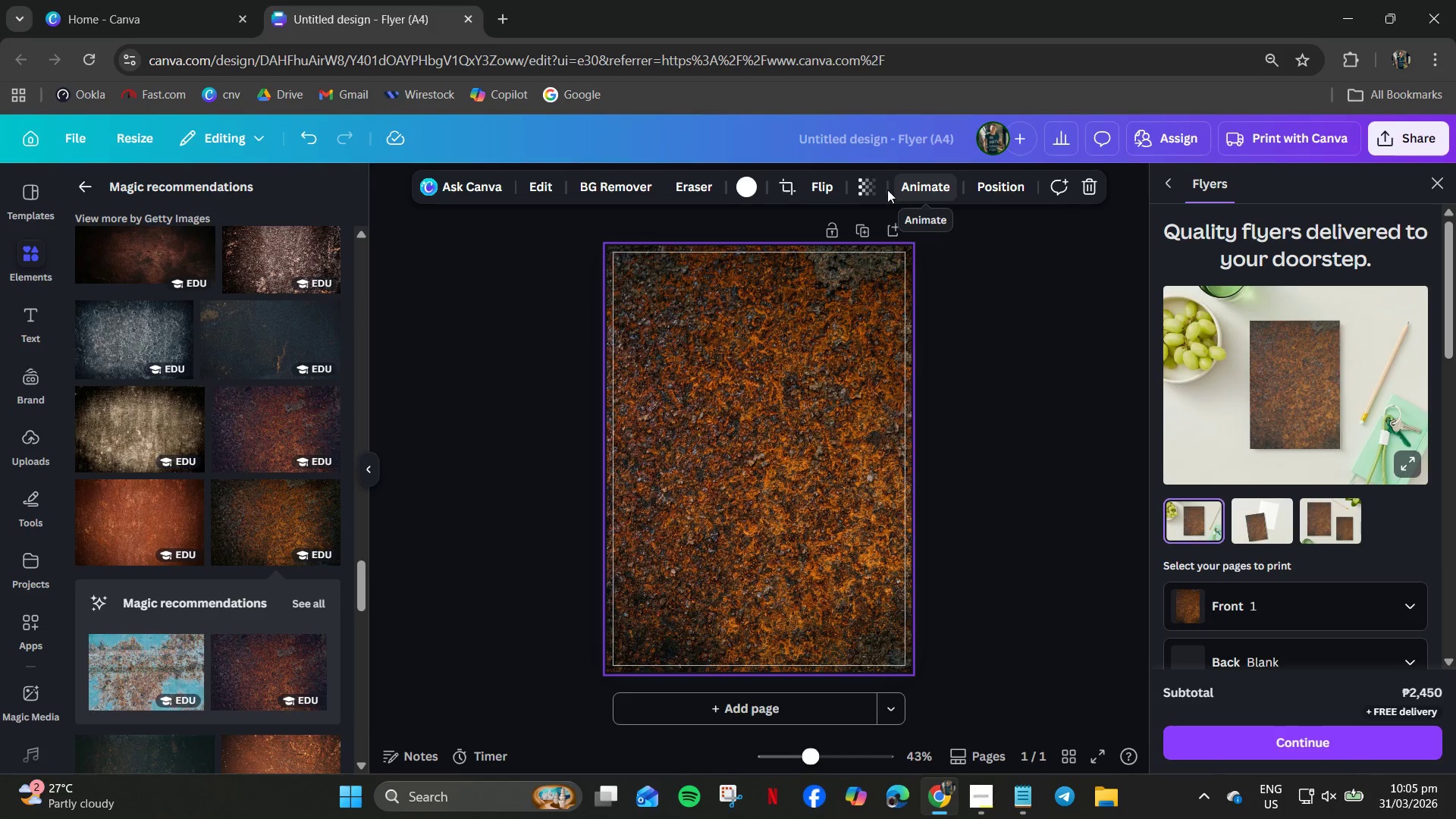 
left_click([872, 190])
 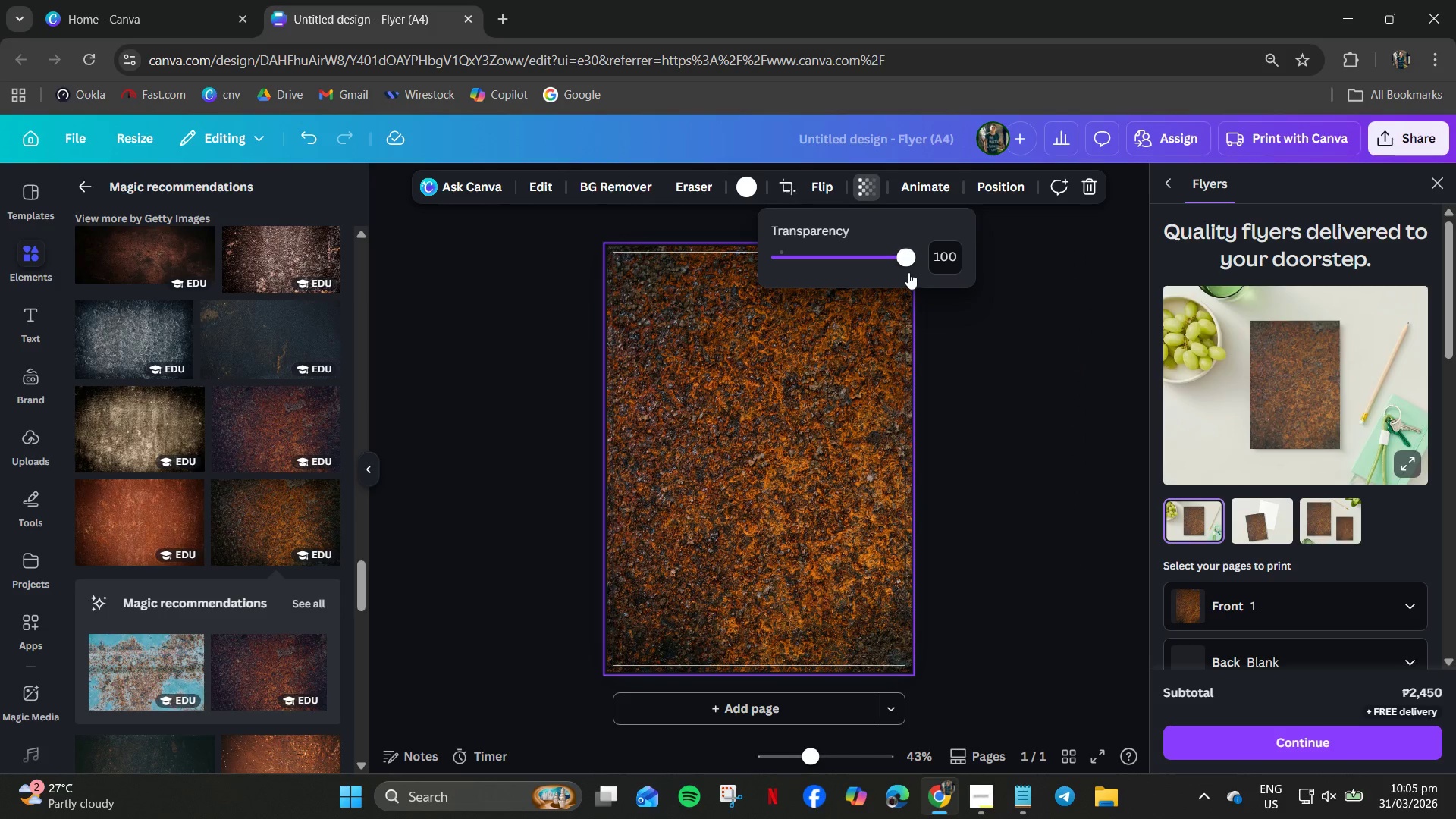 
left_click_drag(start_coordinate=[900, 263], to_coordinate=[877, 265])
 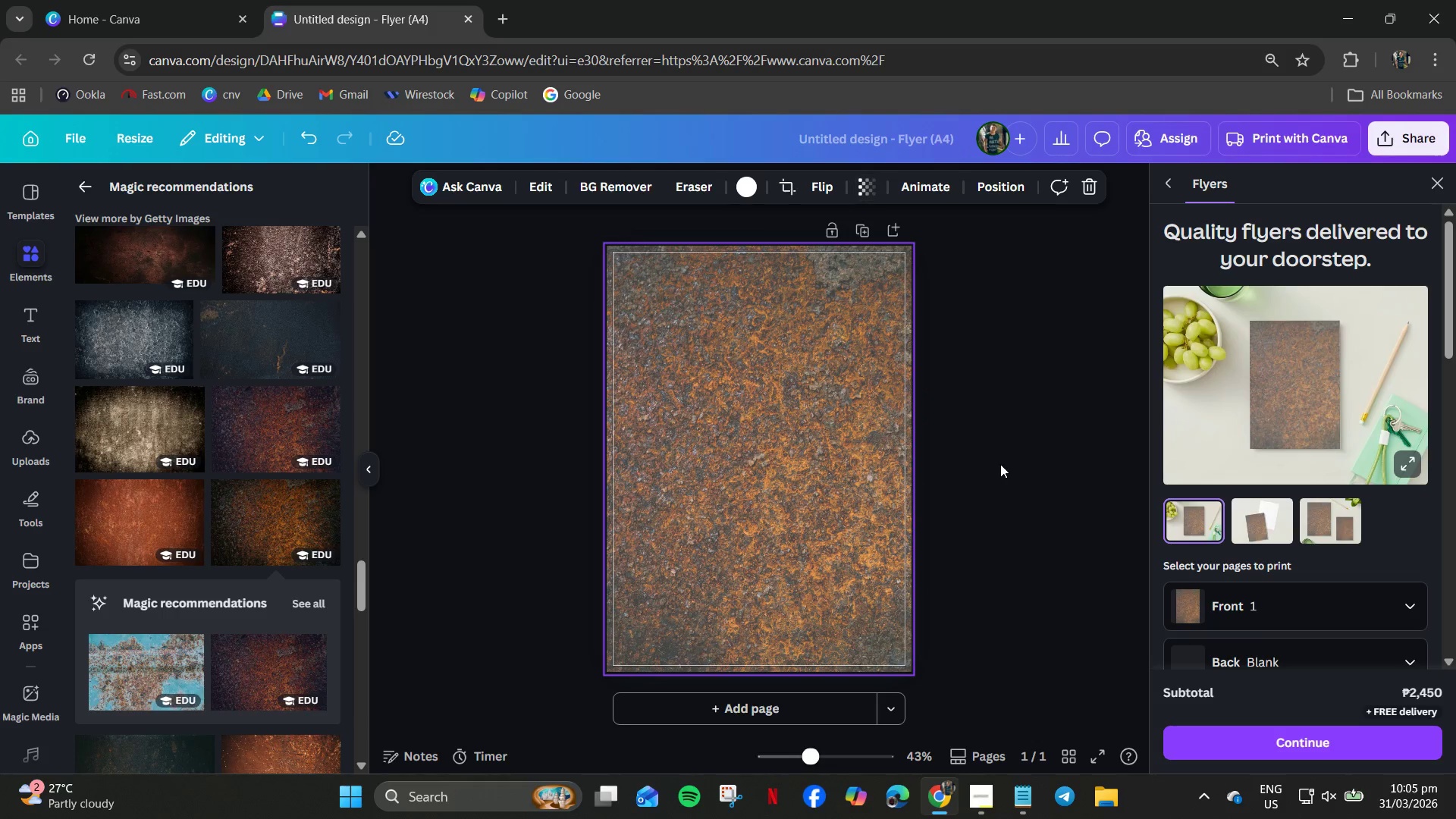 
double_click([1002, 464])
 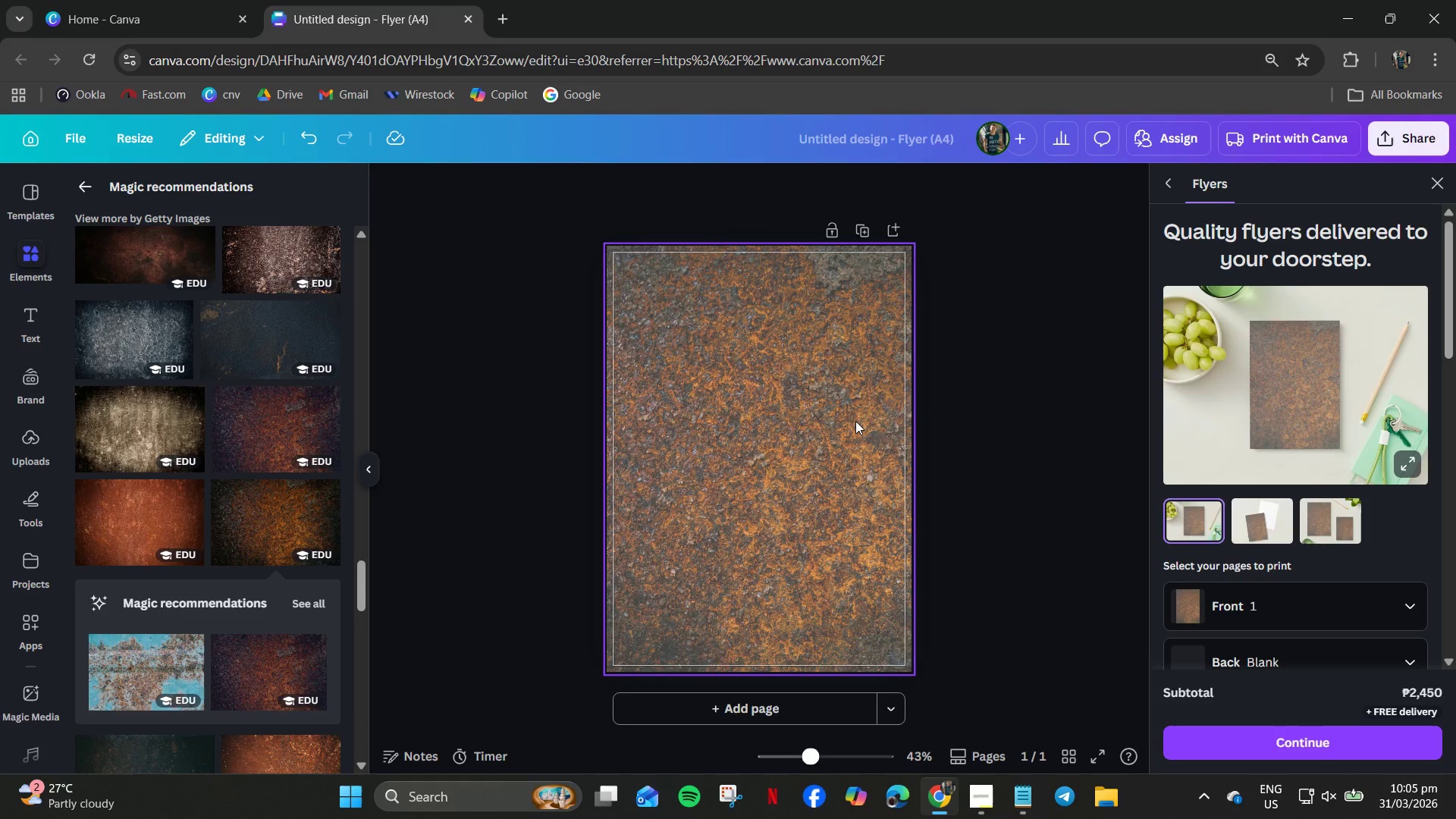 
key(Control+Z)
 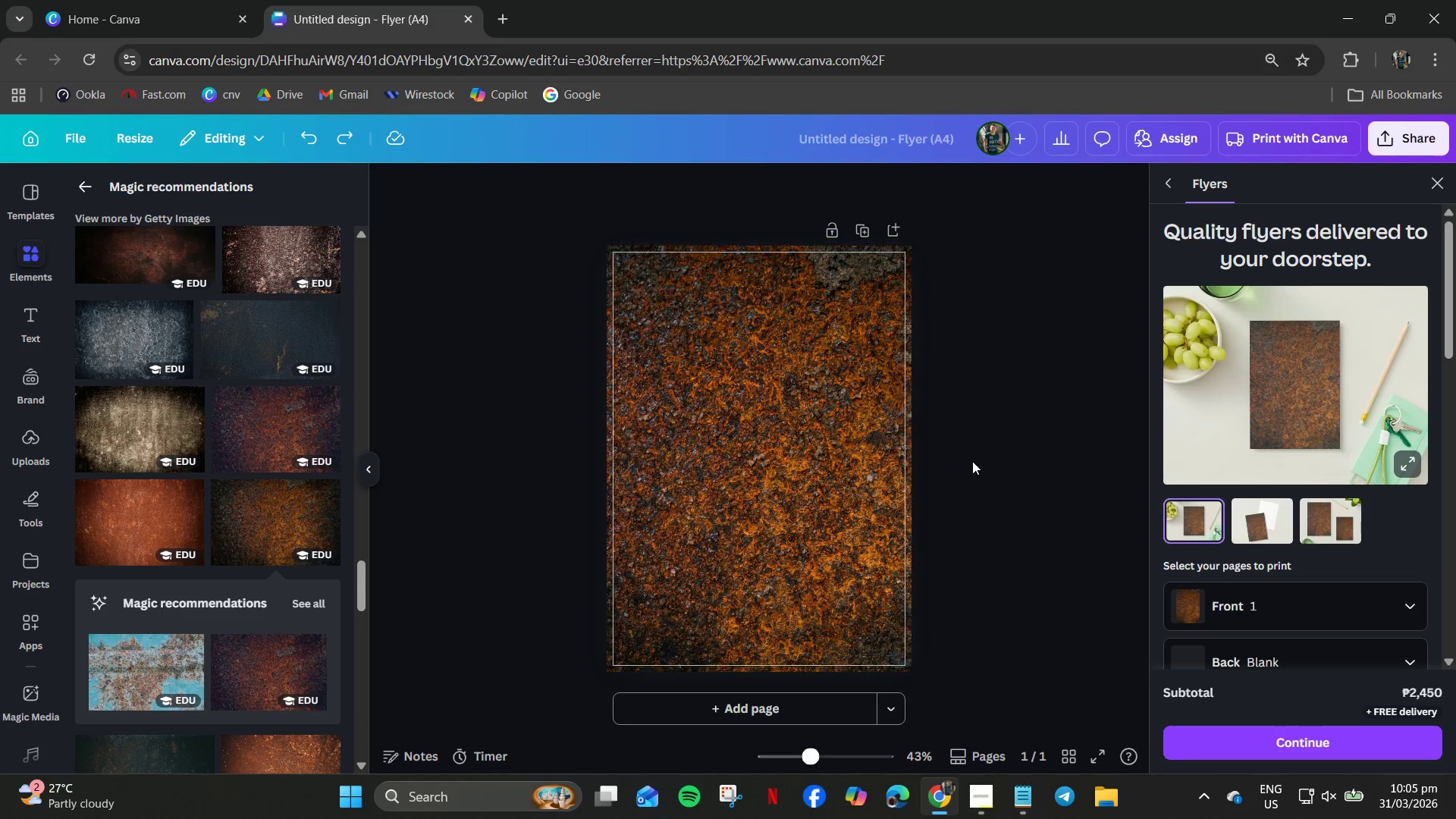 
key(Control+ControlLeft)
 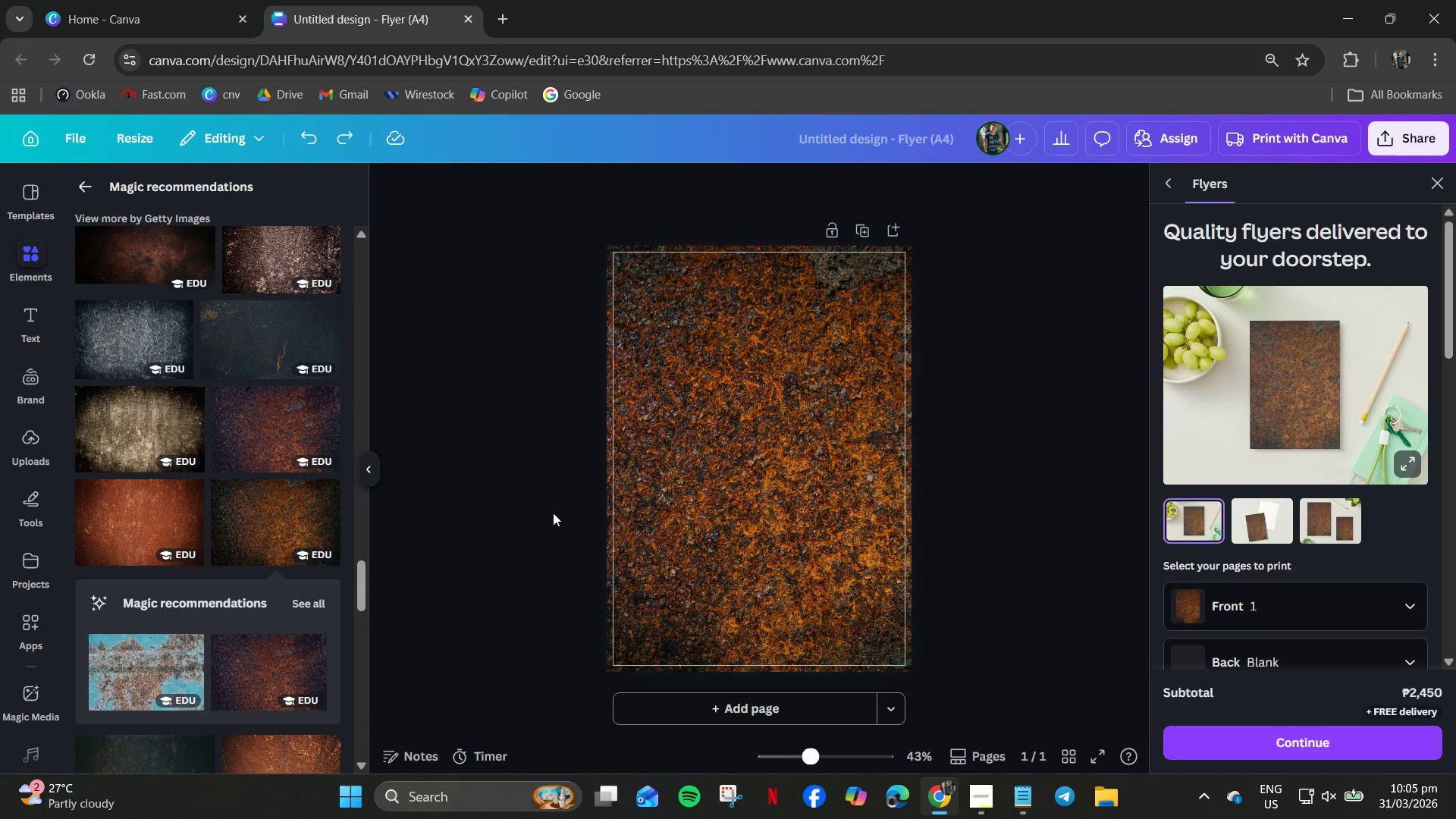 
left_click_drag(start_coordinate=[518, 519], to_coordinate=[522, 519])
 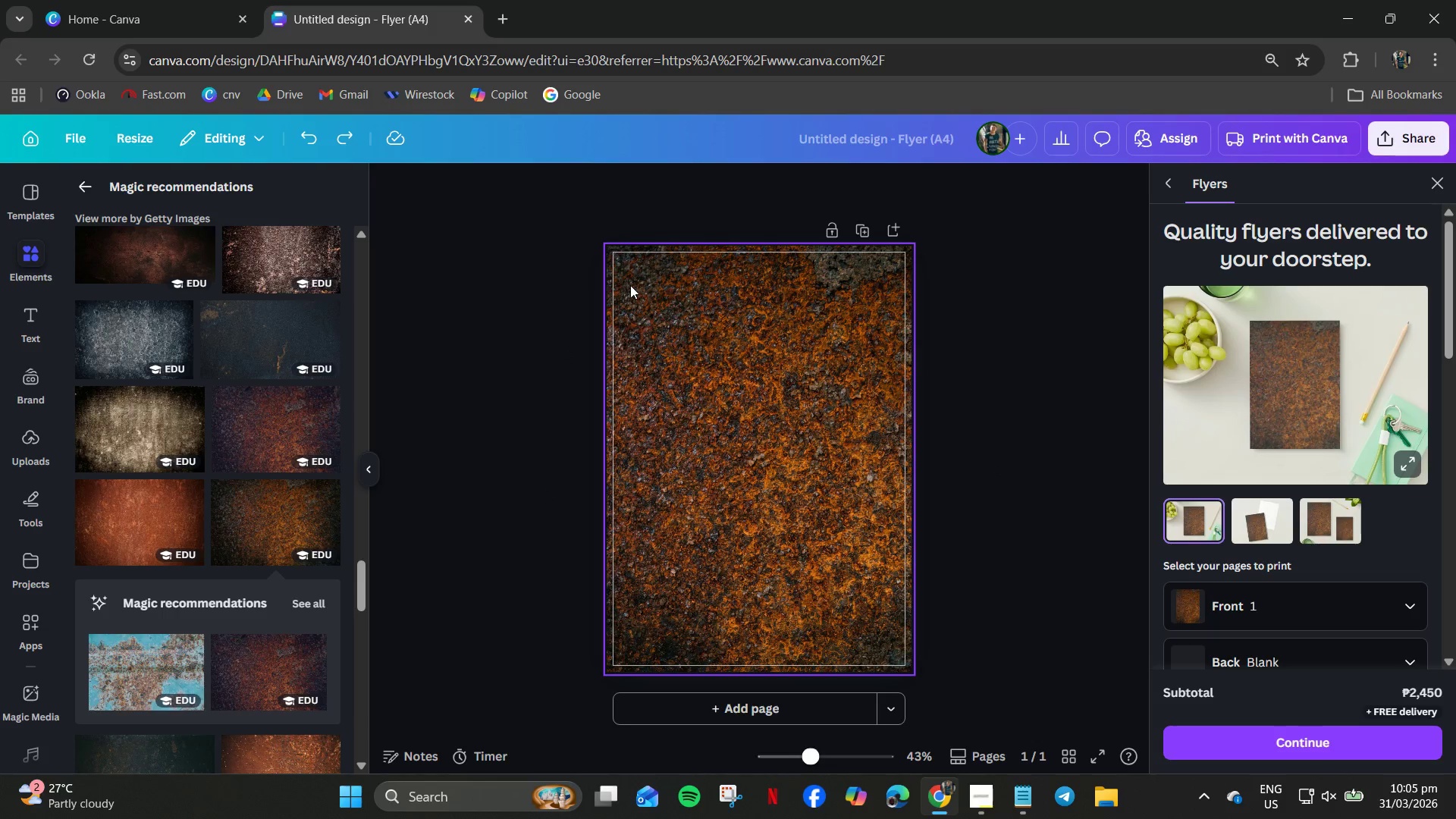 
hold_key(key=ControlLeft, duration=0.69)
 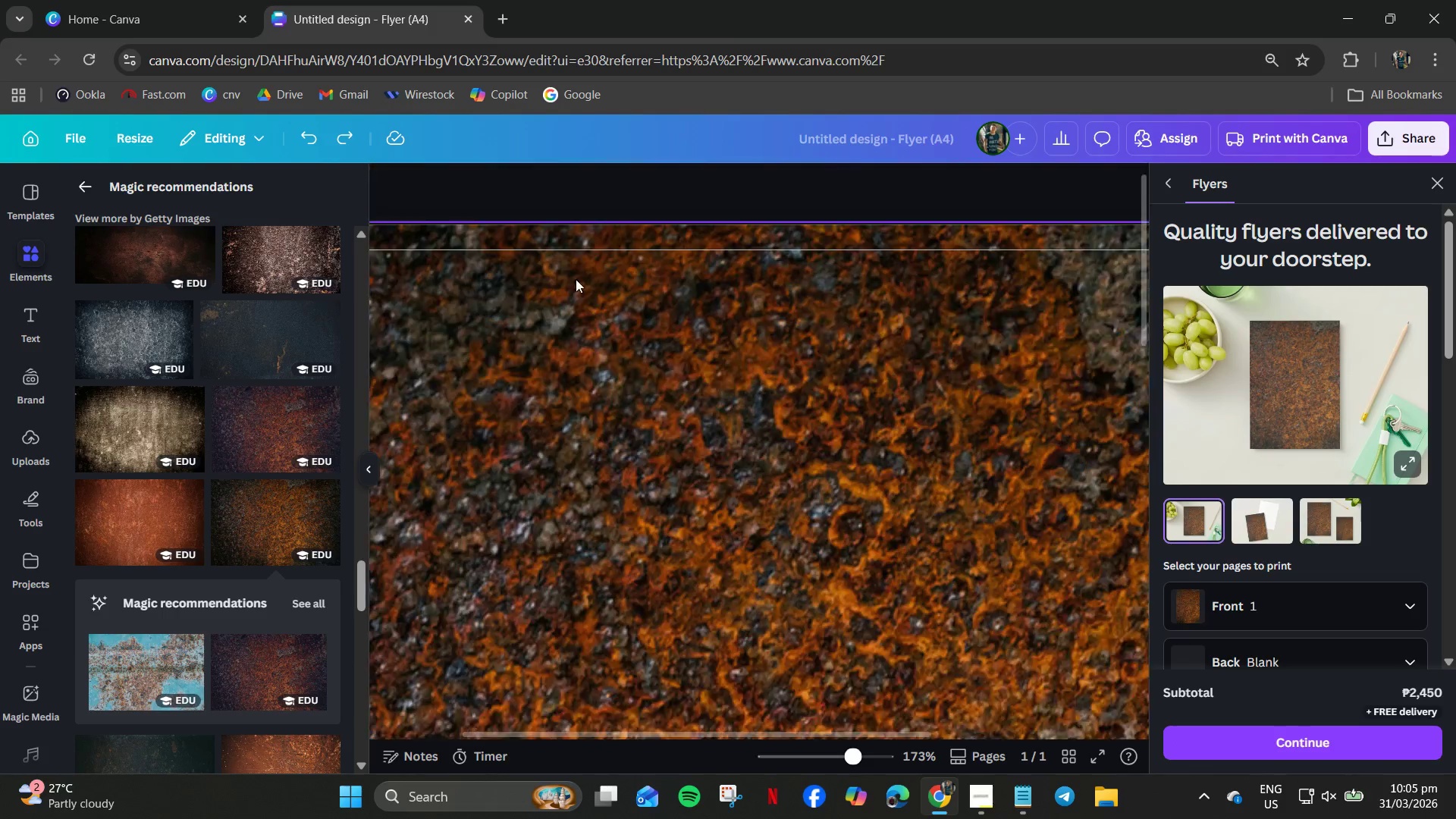 
hold_key(key=ControlLeft, duration=0.33)
 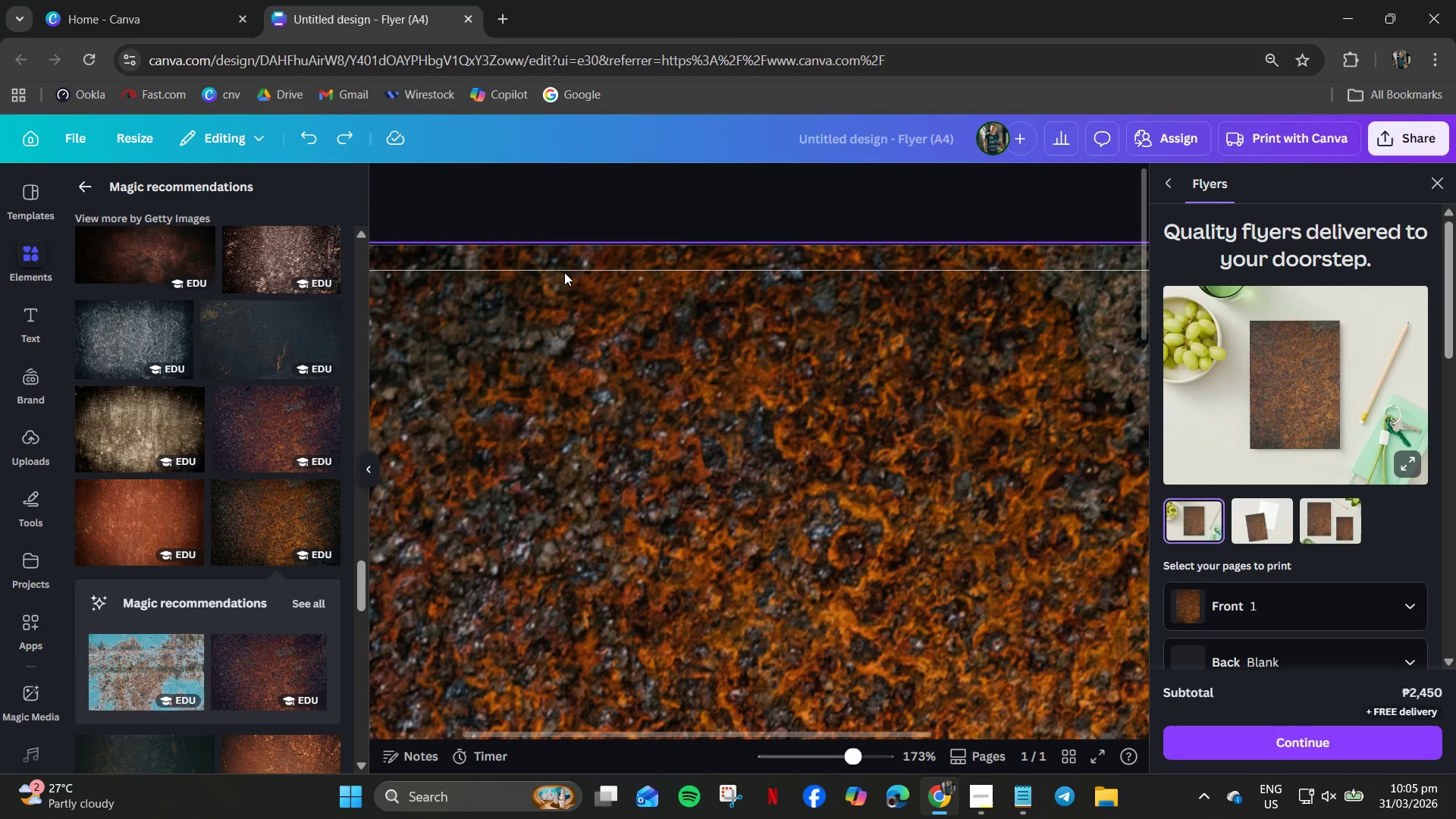 
scroll: coordinate [583, 279], scroll_direction: up, amount: 10.0
 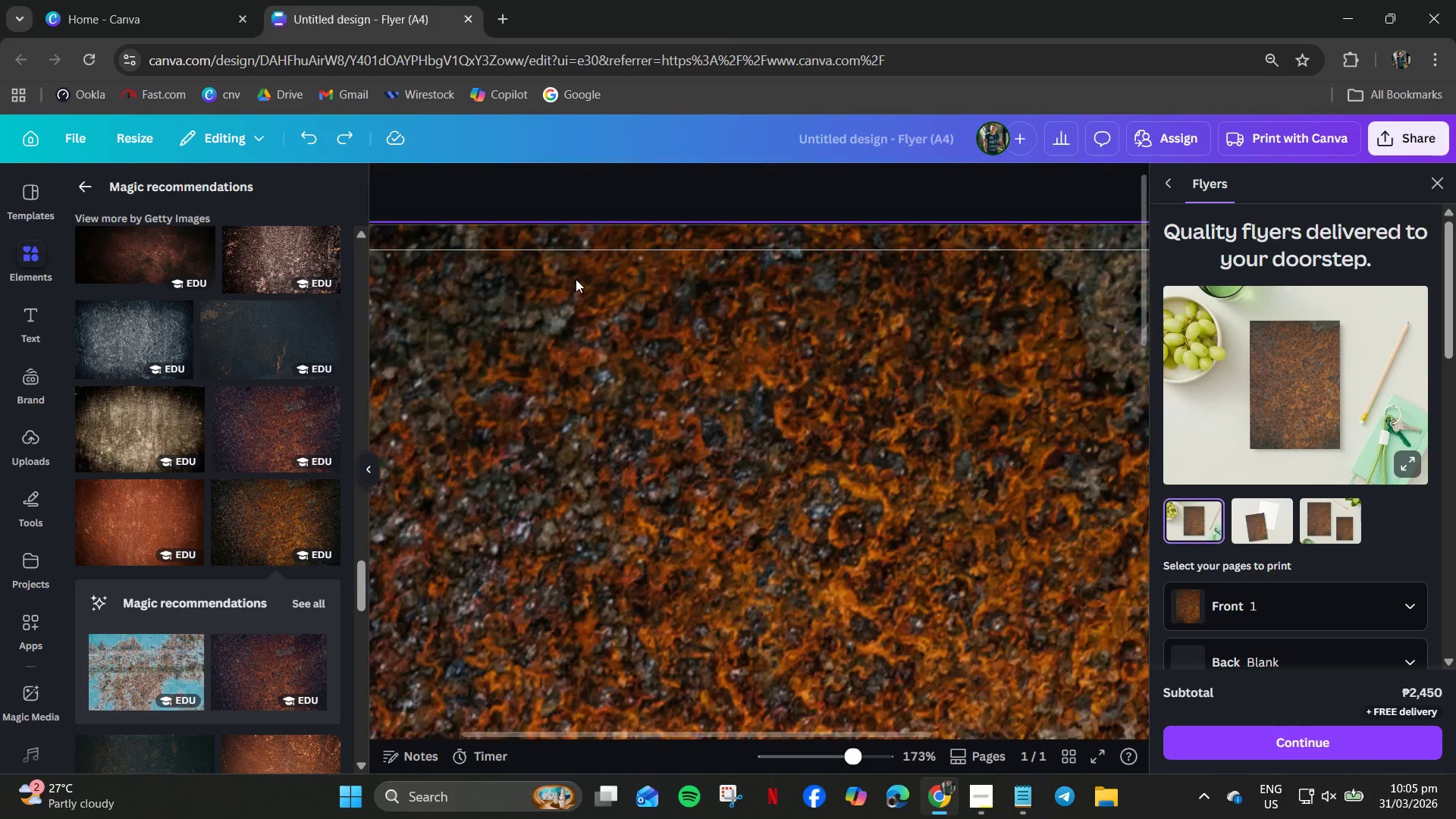 
left_click([564, 272])
 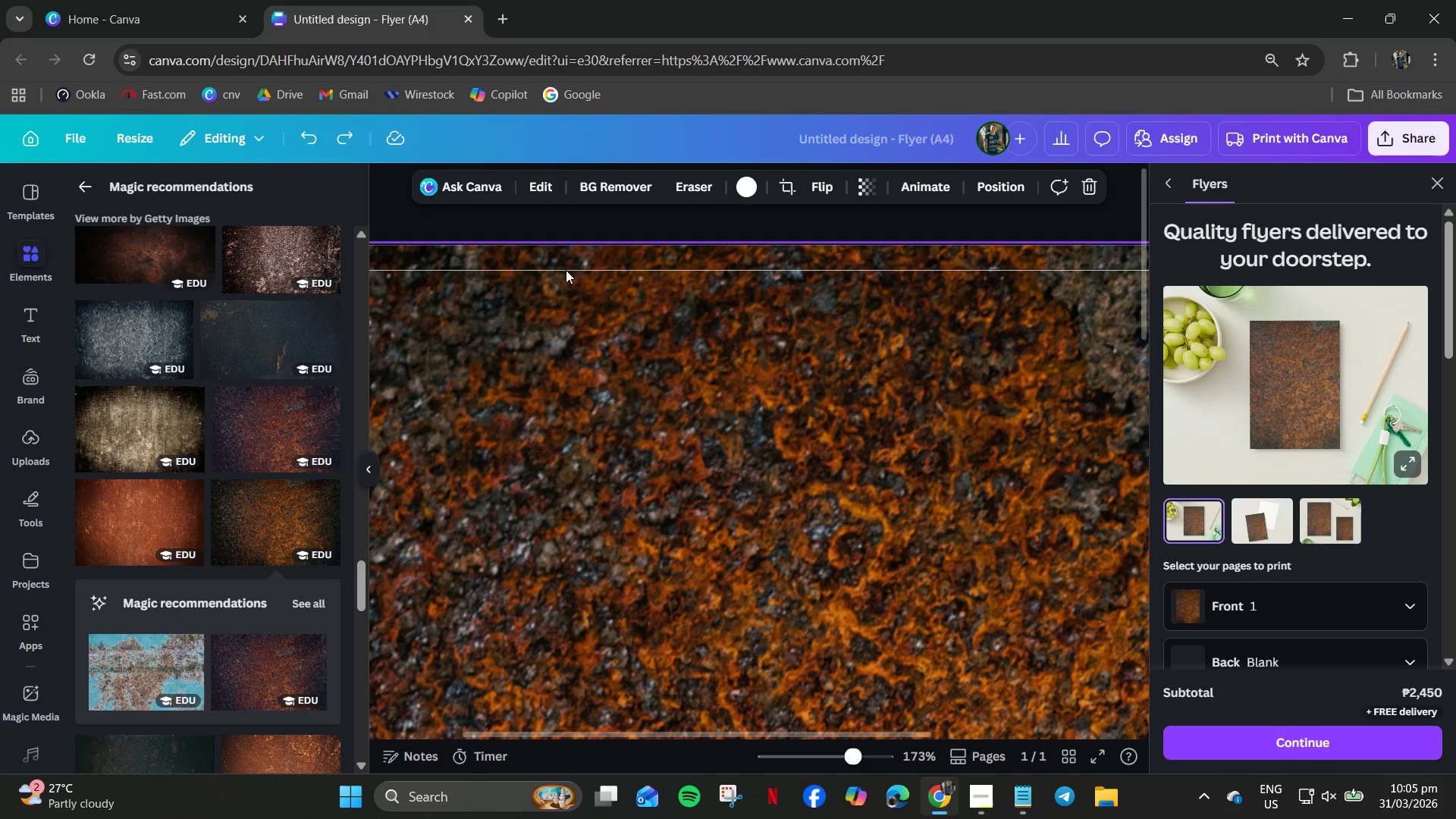 
double_click([566, 269])
 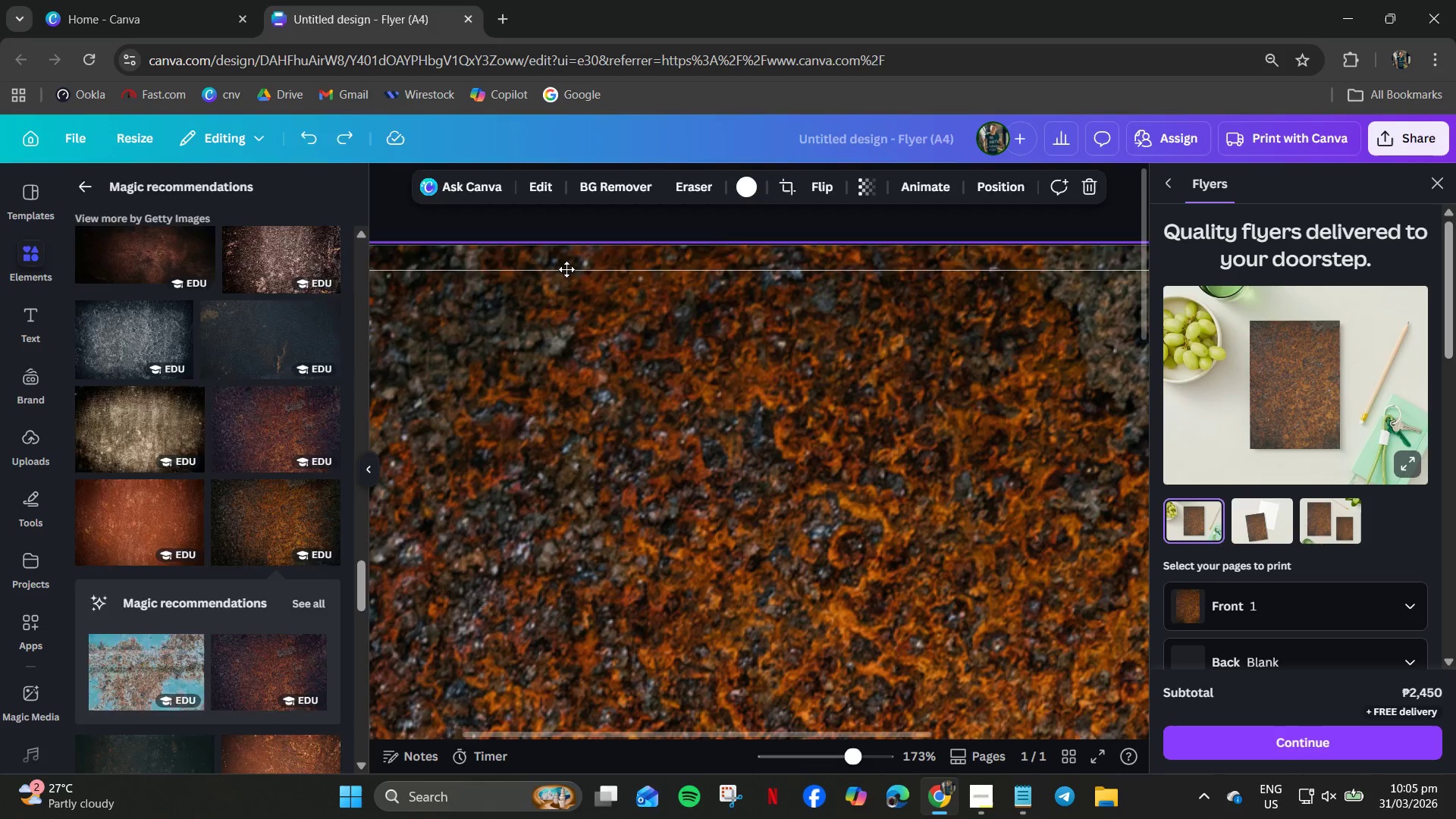 
triple_click([566, 269])
 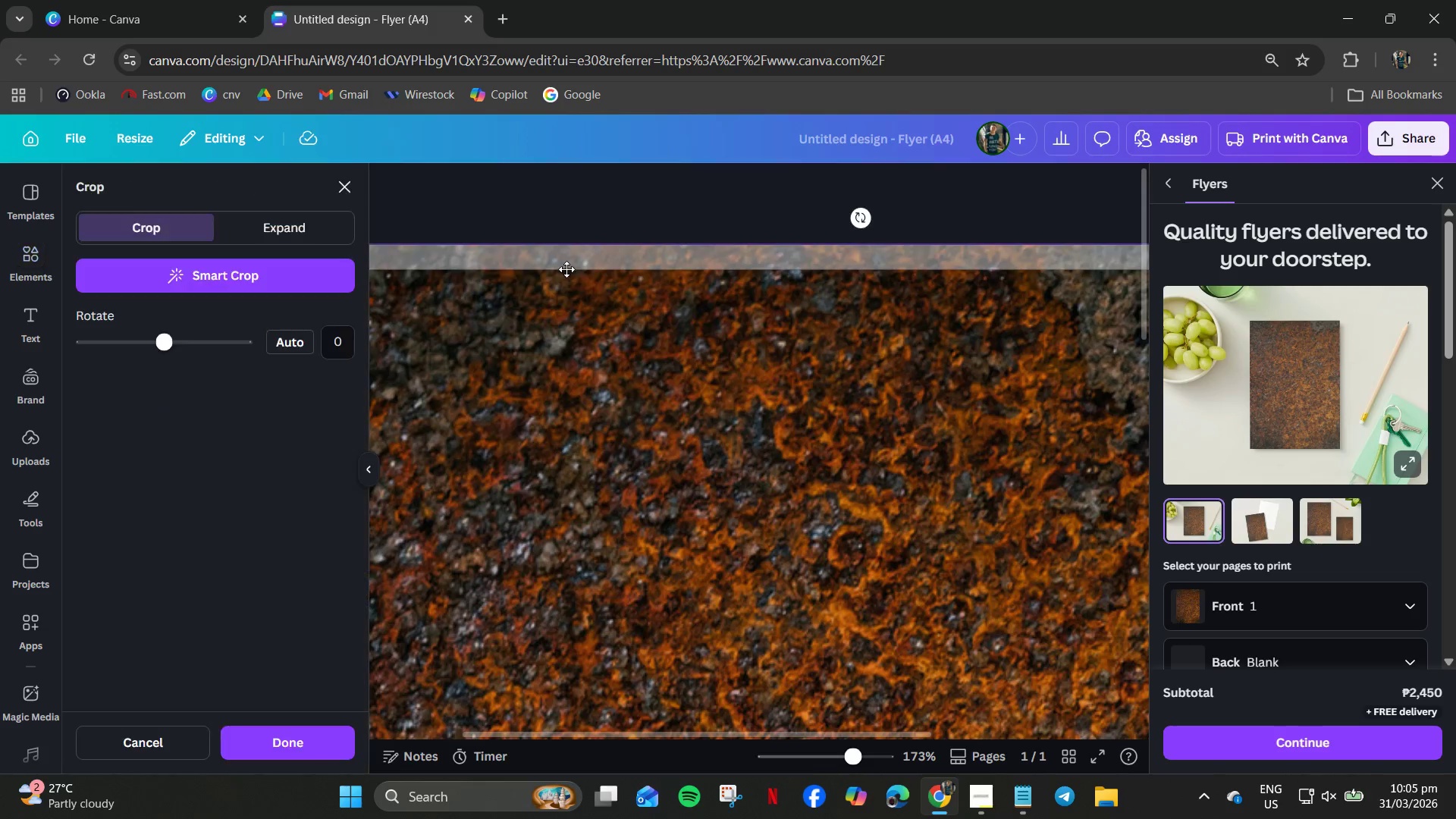 
triple_click([566, 269])
 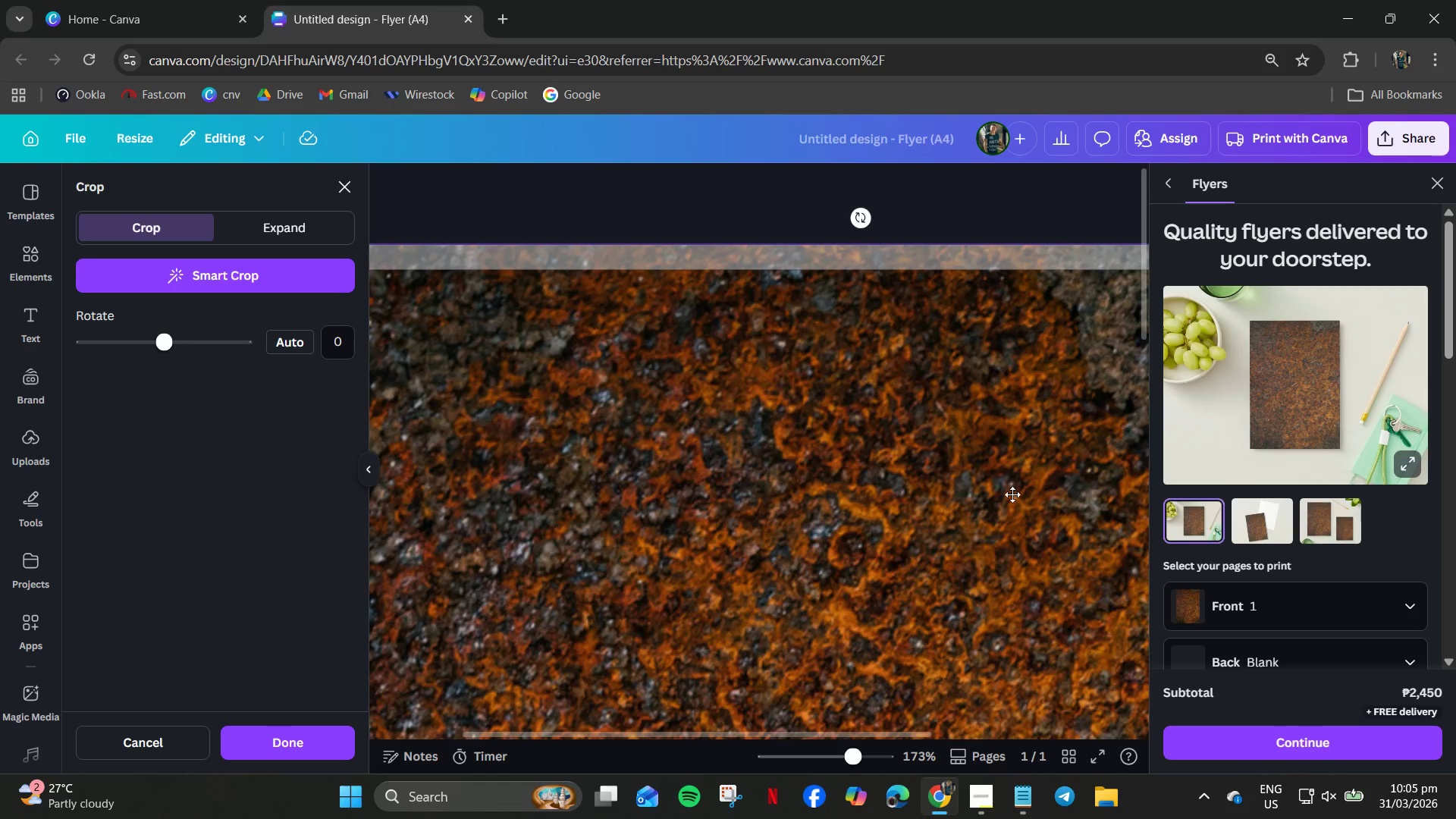 
left_click([1438, 186])
 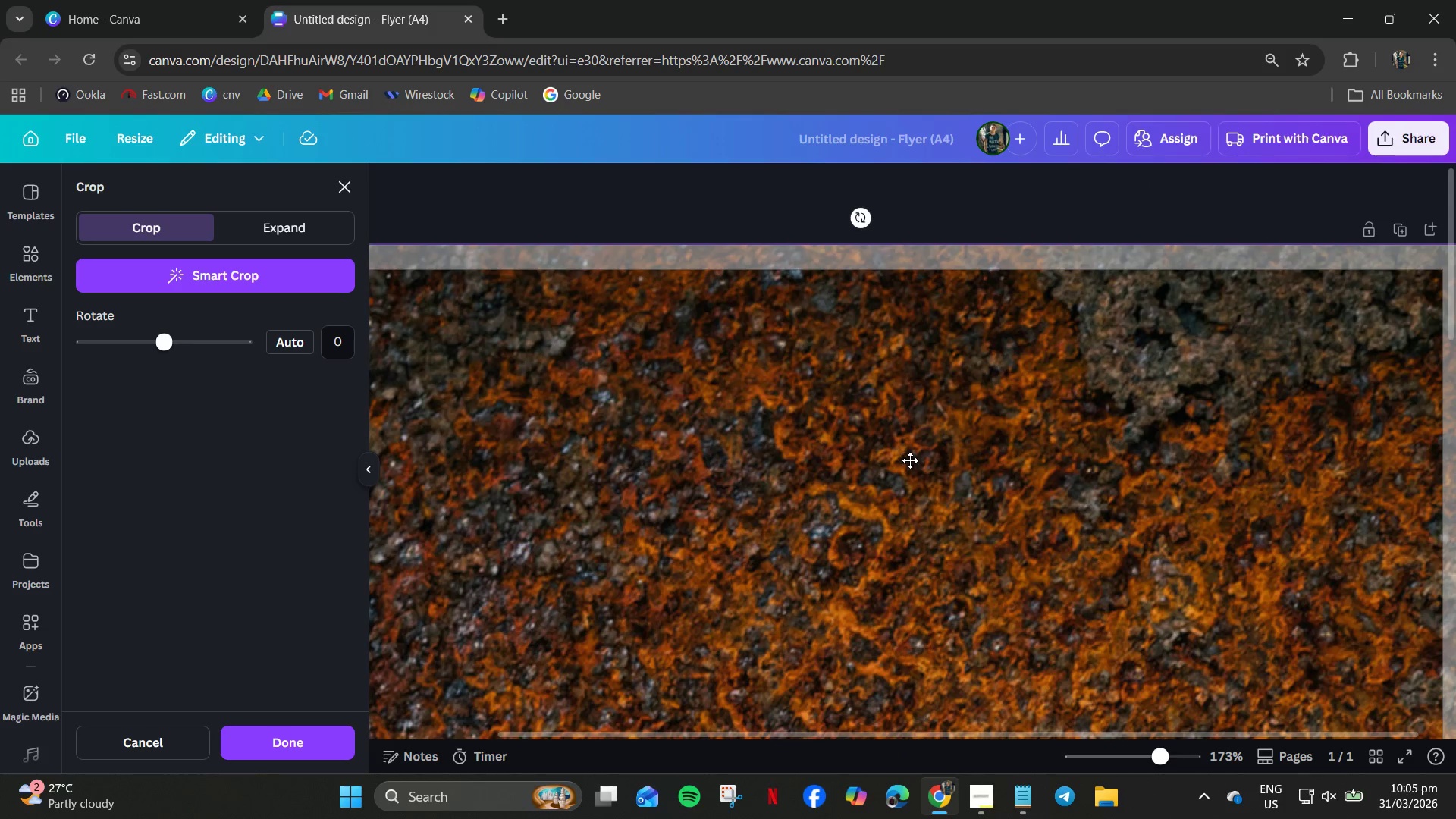 
double_click([910, 459])
 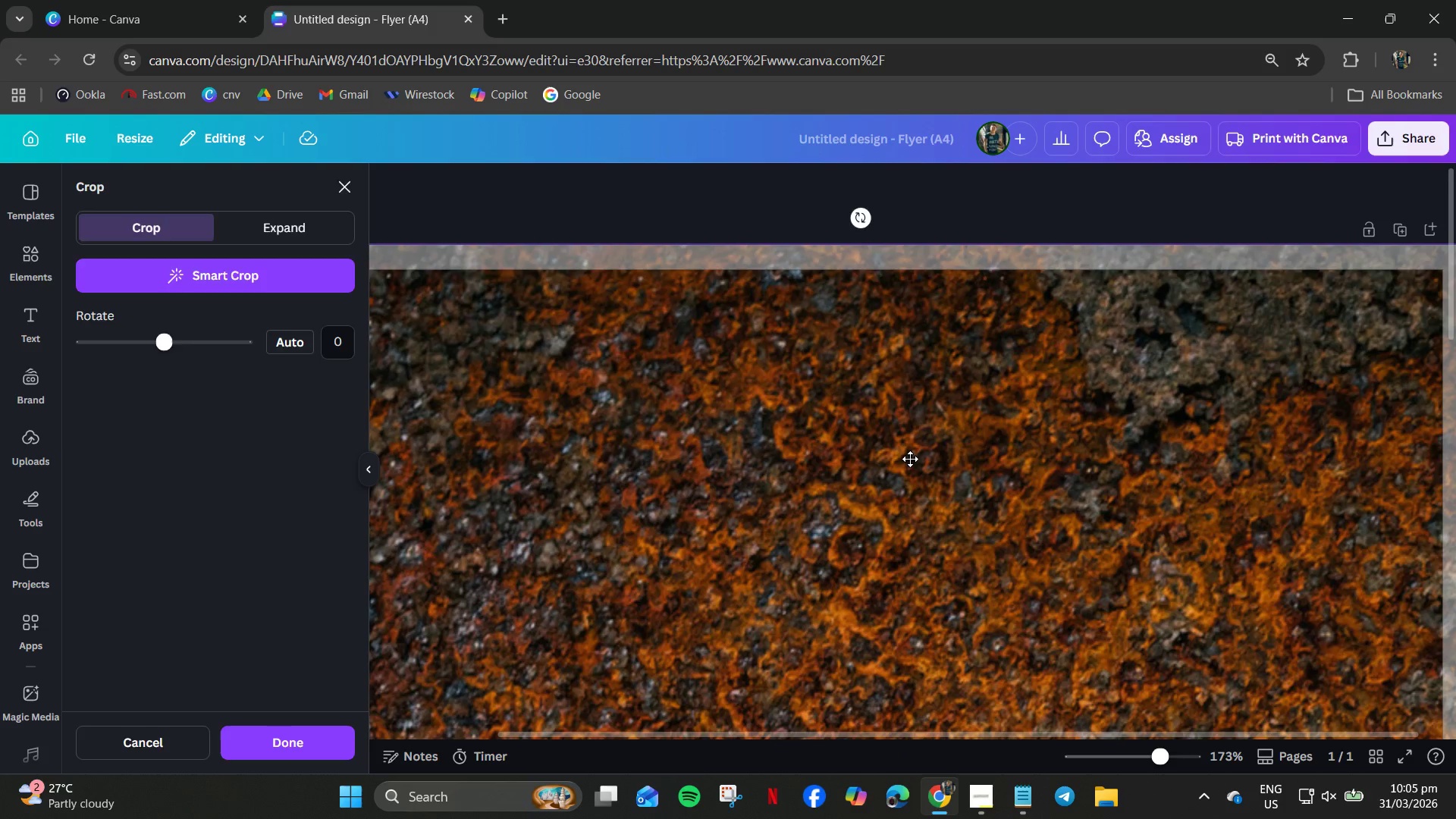 
triple_click([910, 459])
 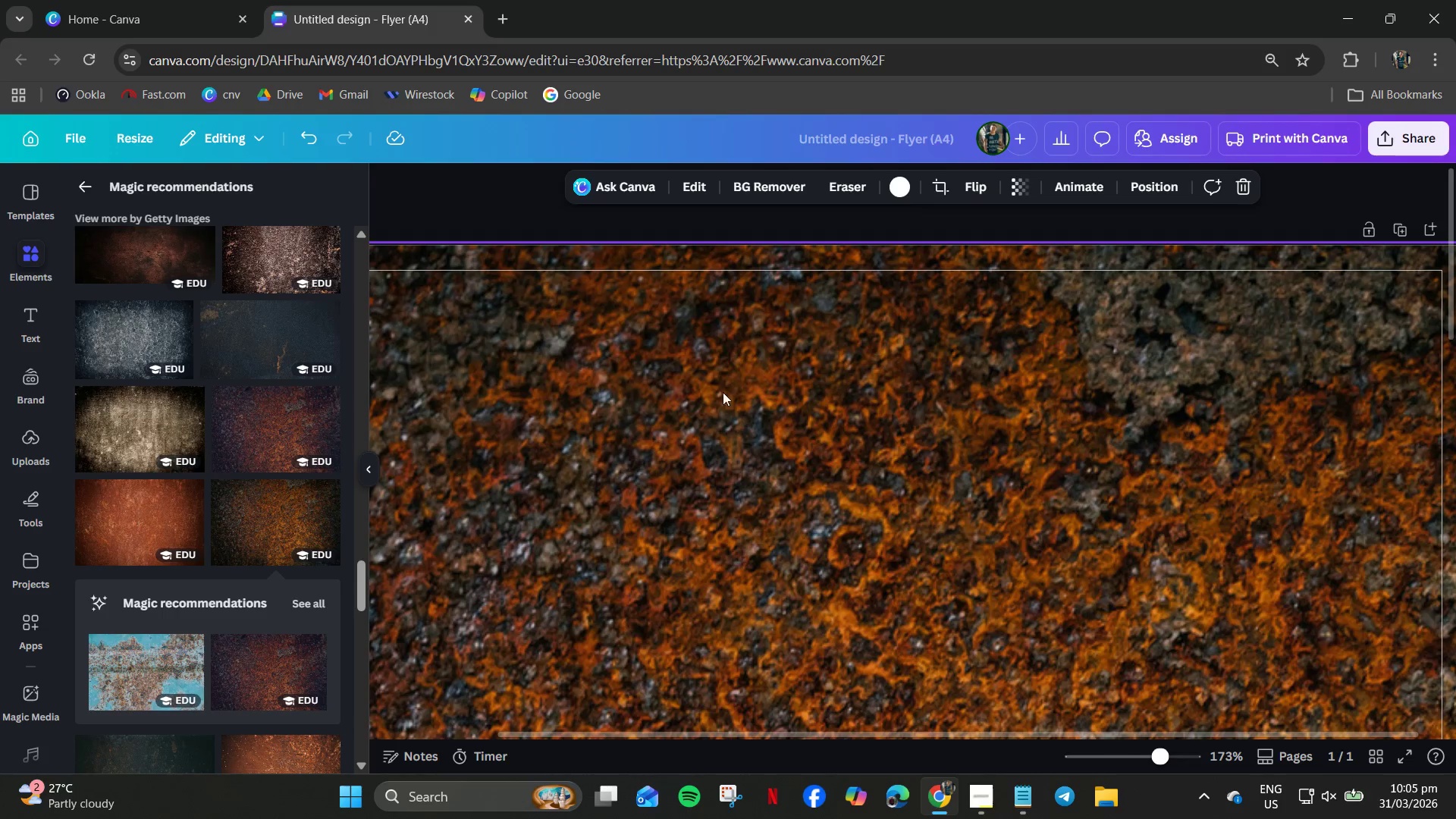 
scroll: coordinate [322, 592], scroll_direction: down, amount: 35.0
 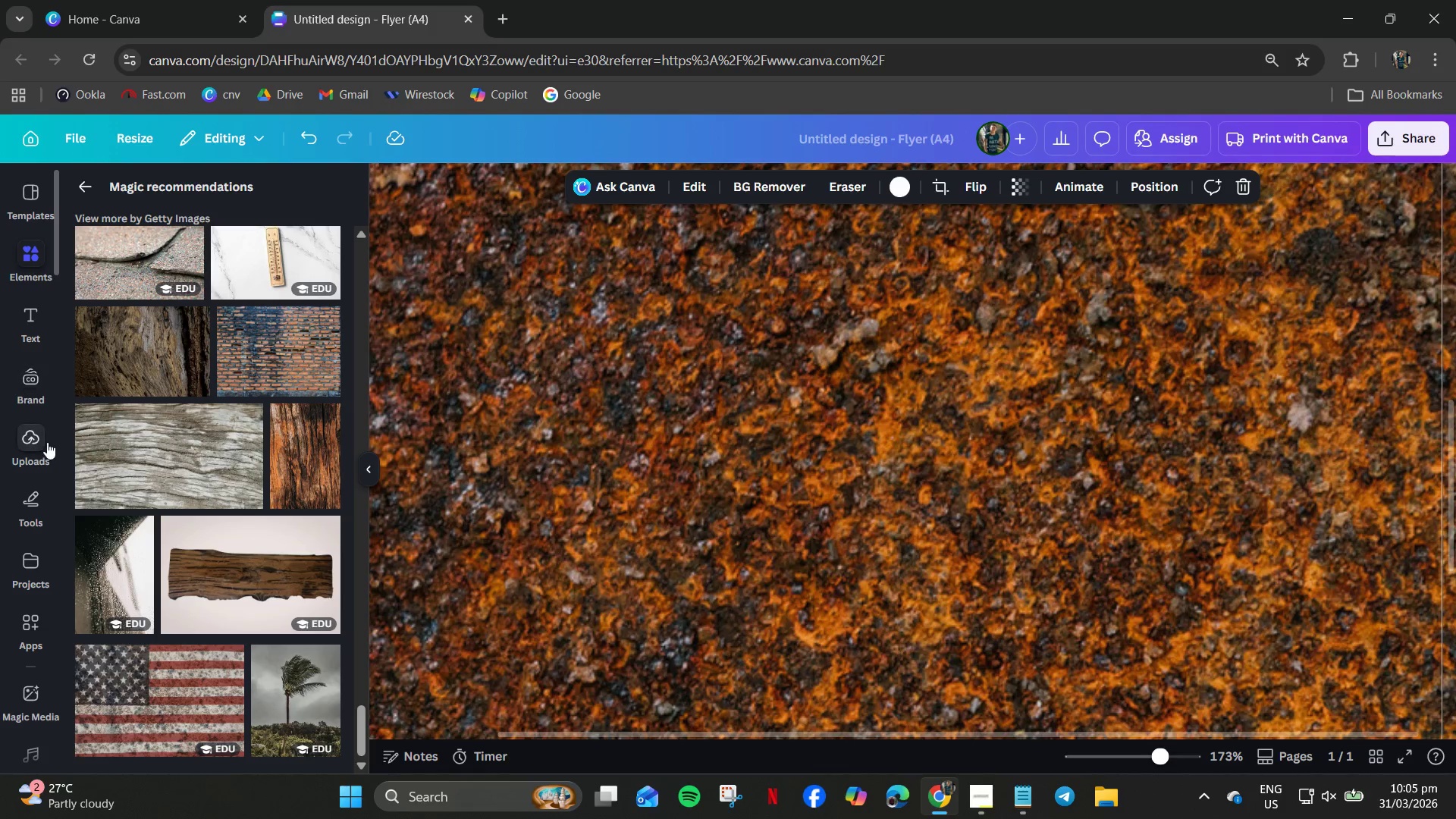 
left_click([37, 437])
 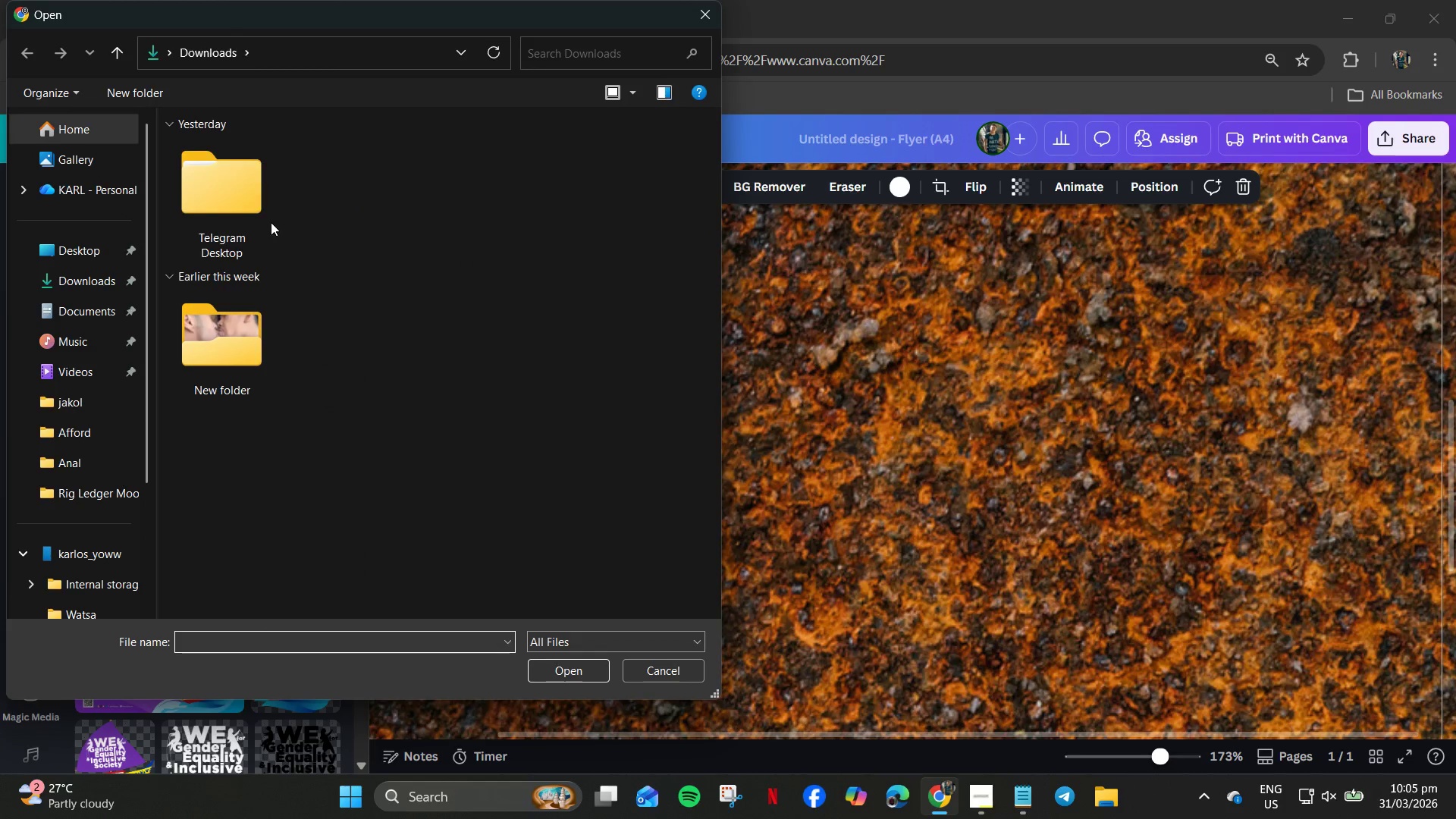 
double_click([224, 214])
 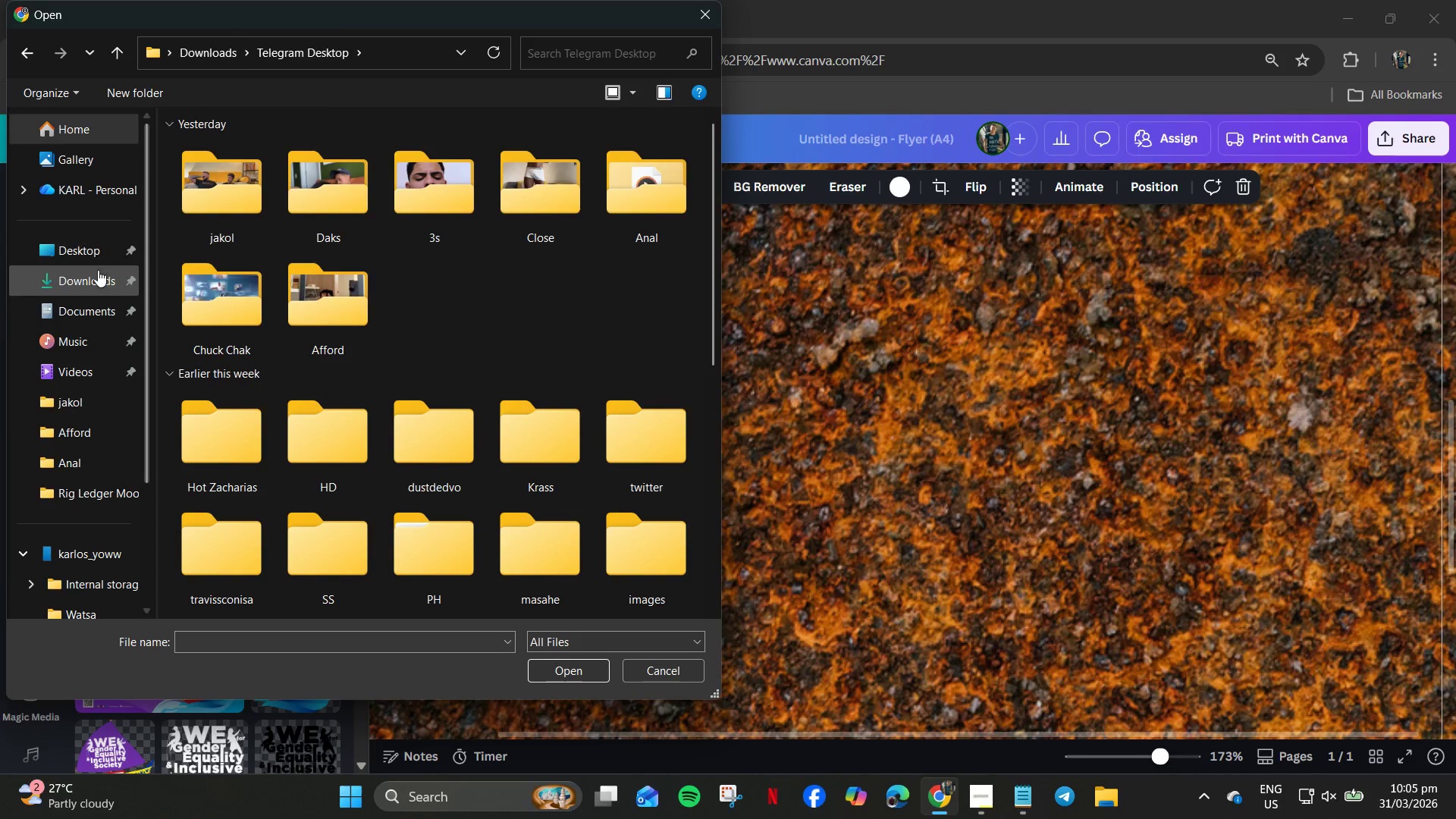 
left_click([84, 247])
 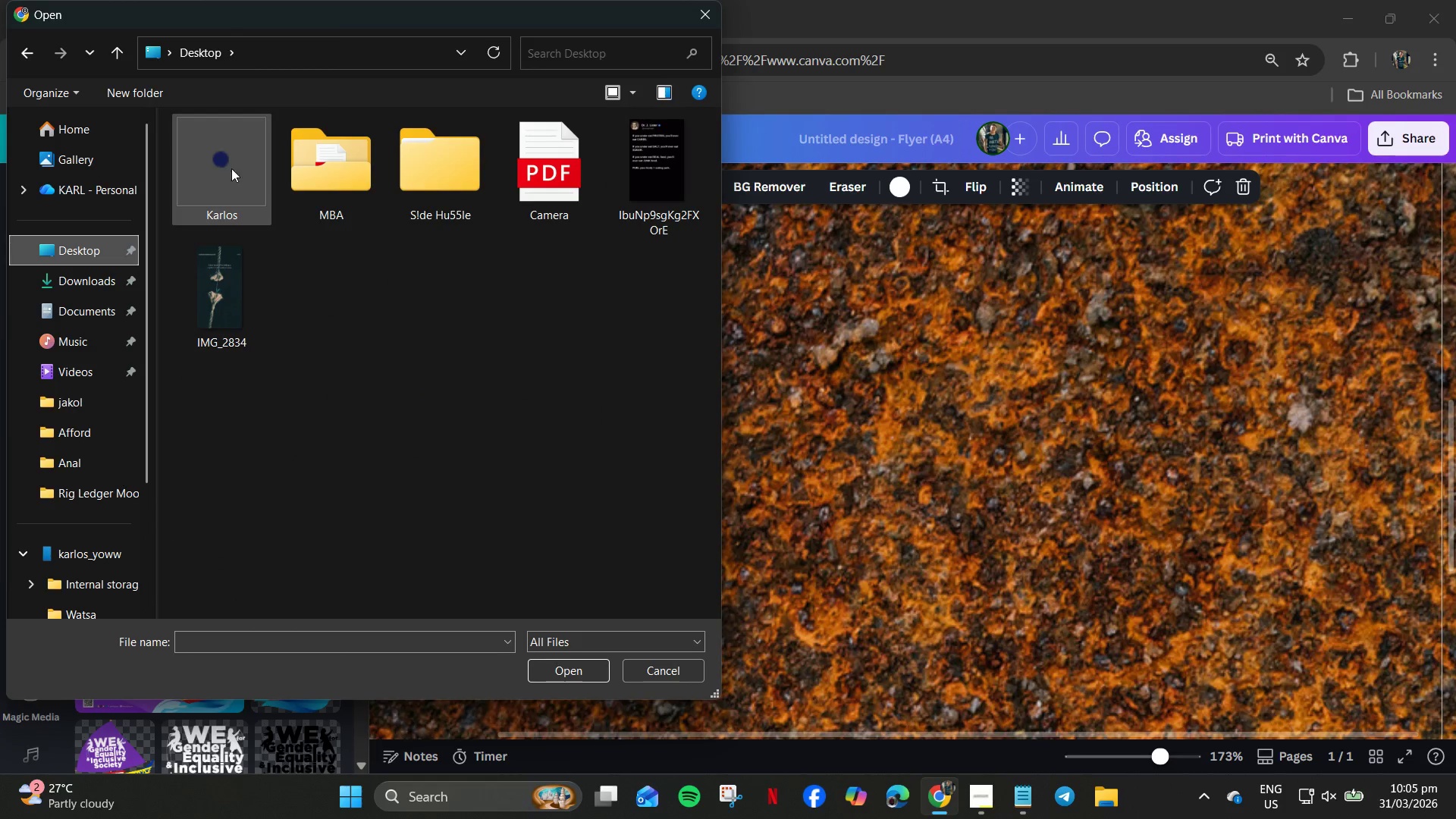 
double_click([435, 157])
 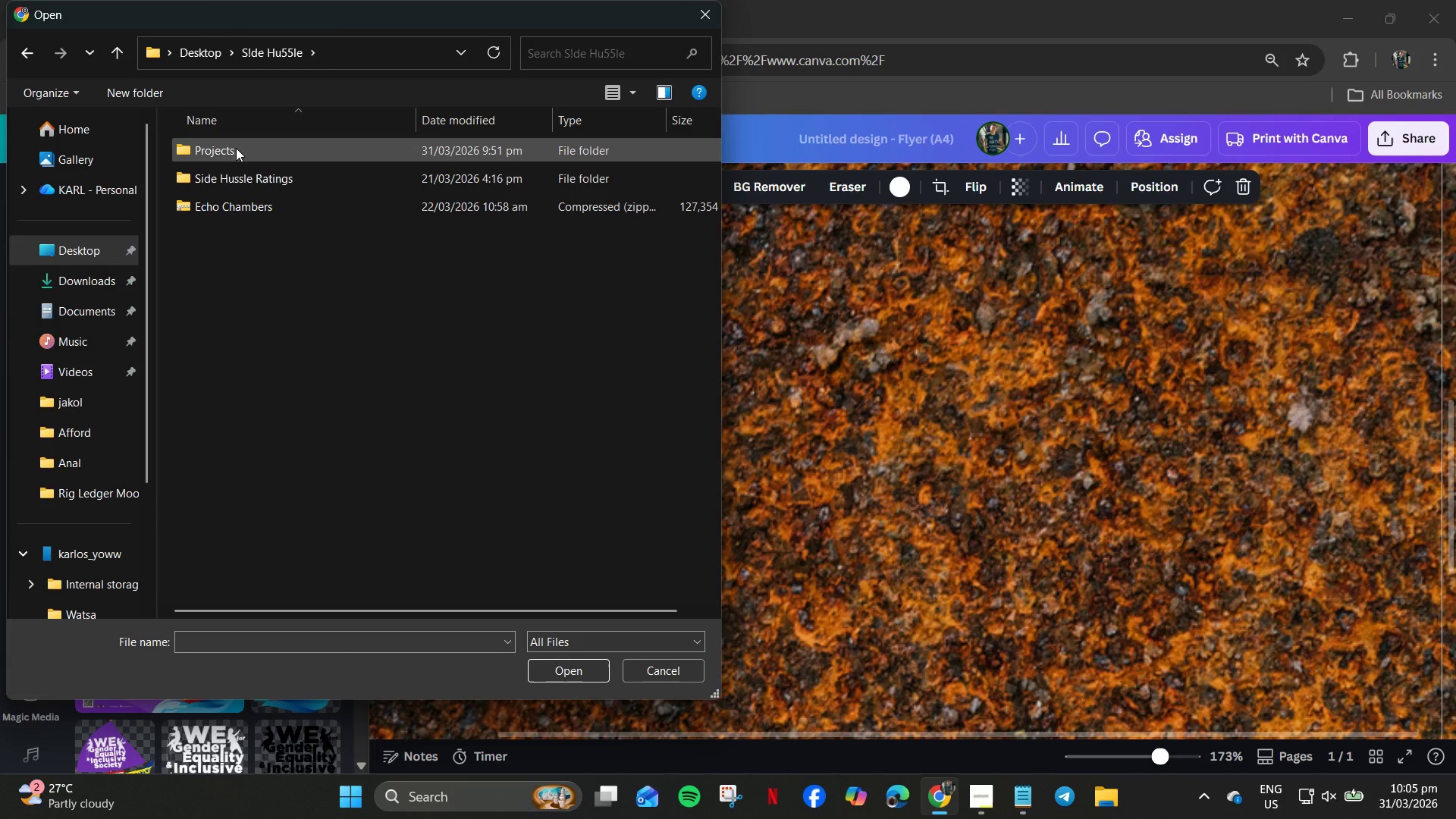 
double_click([236, 148])
 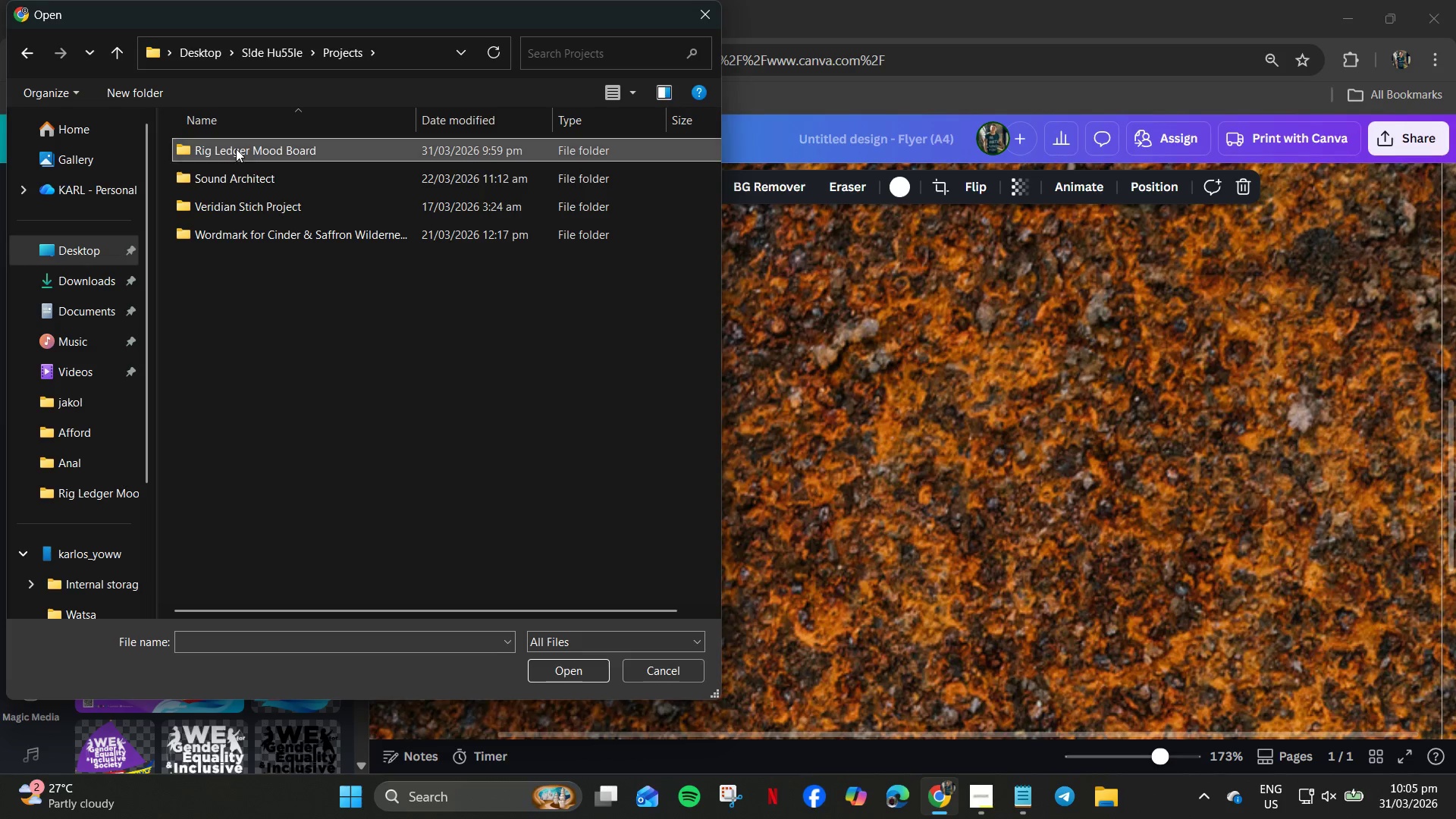 
double_click([236, 149])
 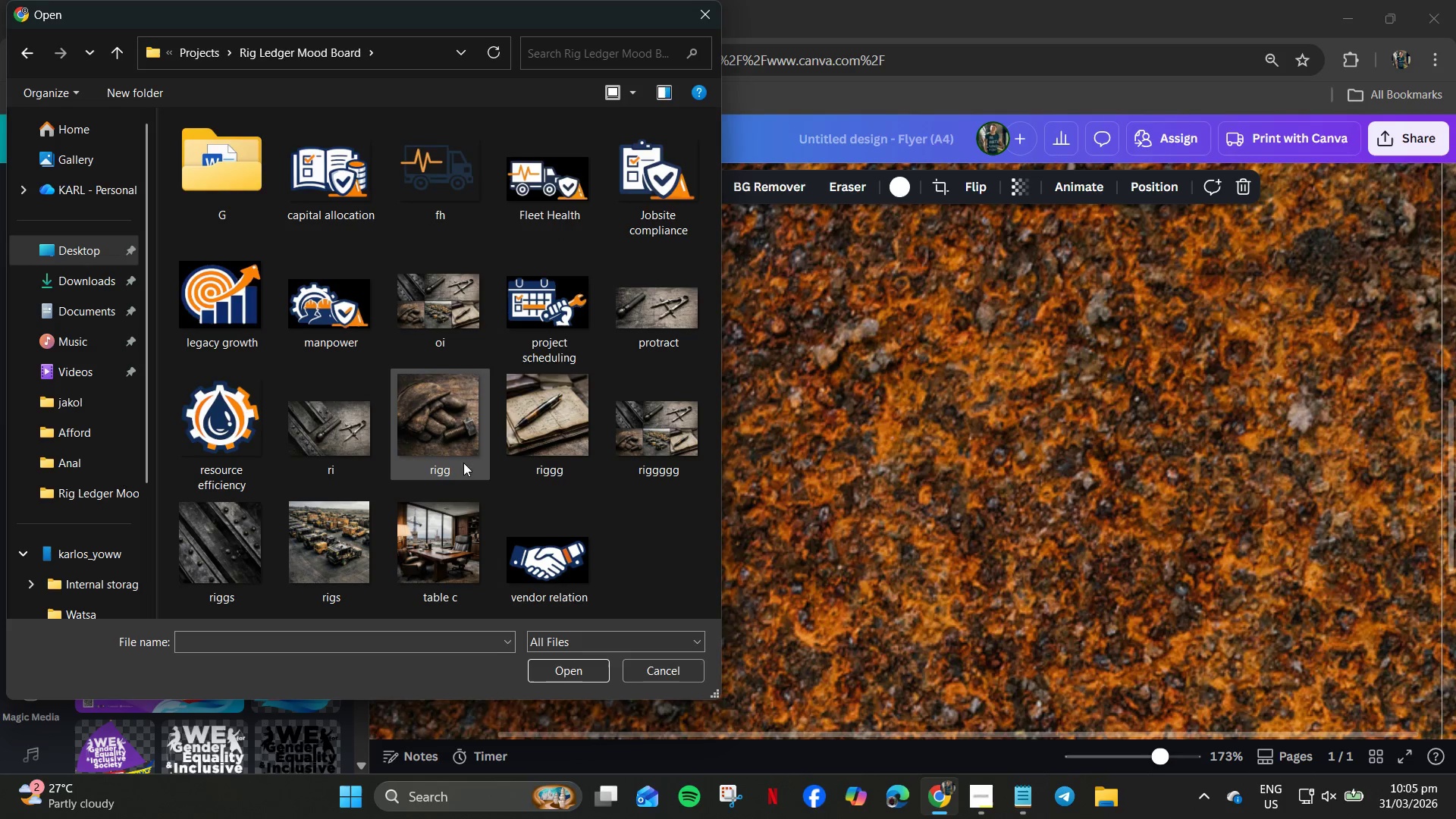 
key(Control+A)
 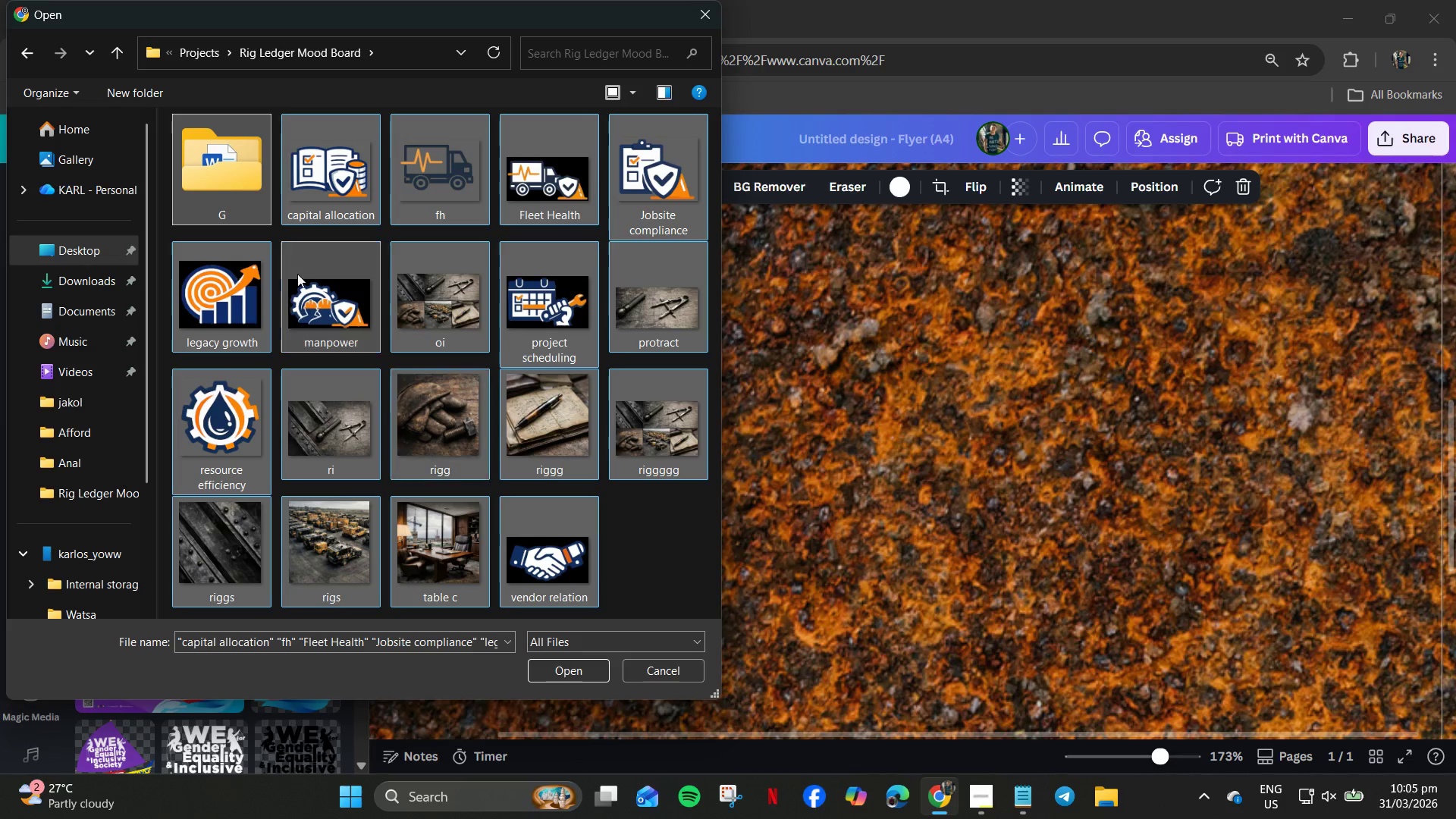 
hold_key(key=ControlLeft, duration=1.08)
left_click_drag(start_coordinate=[235, 176], to_coordinate=[240, 178])
 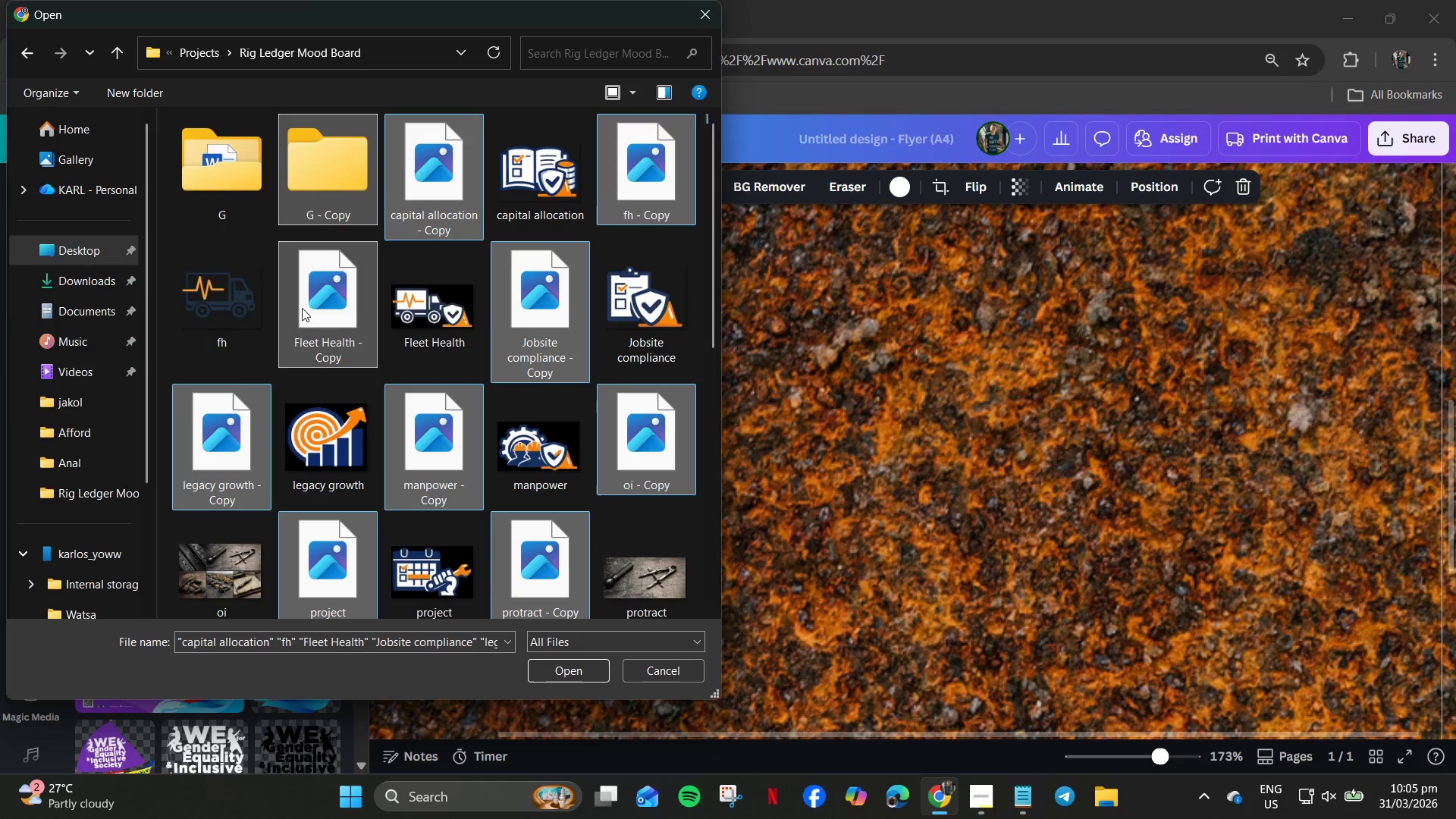 
key(Control+ControlLeft)
 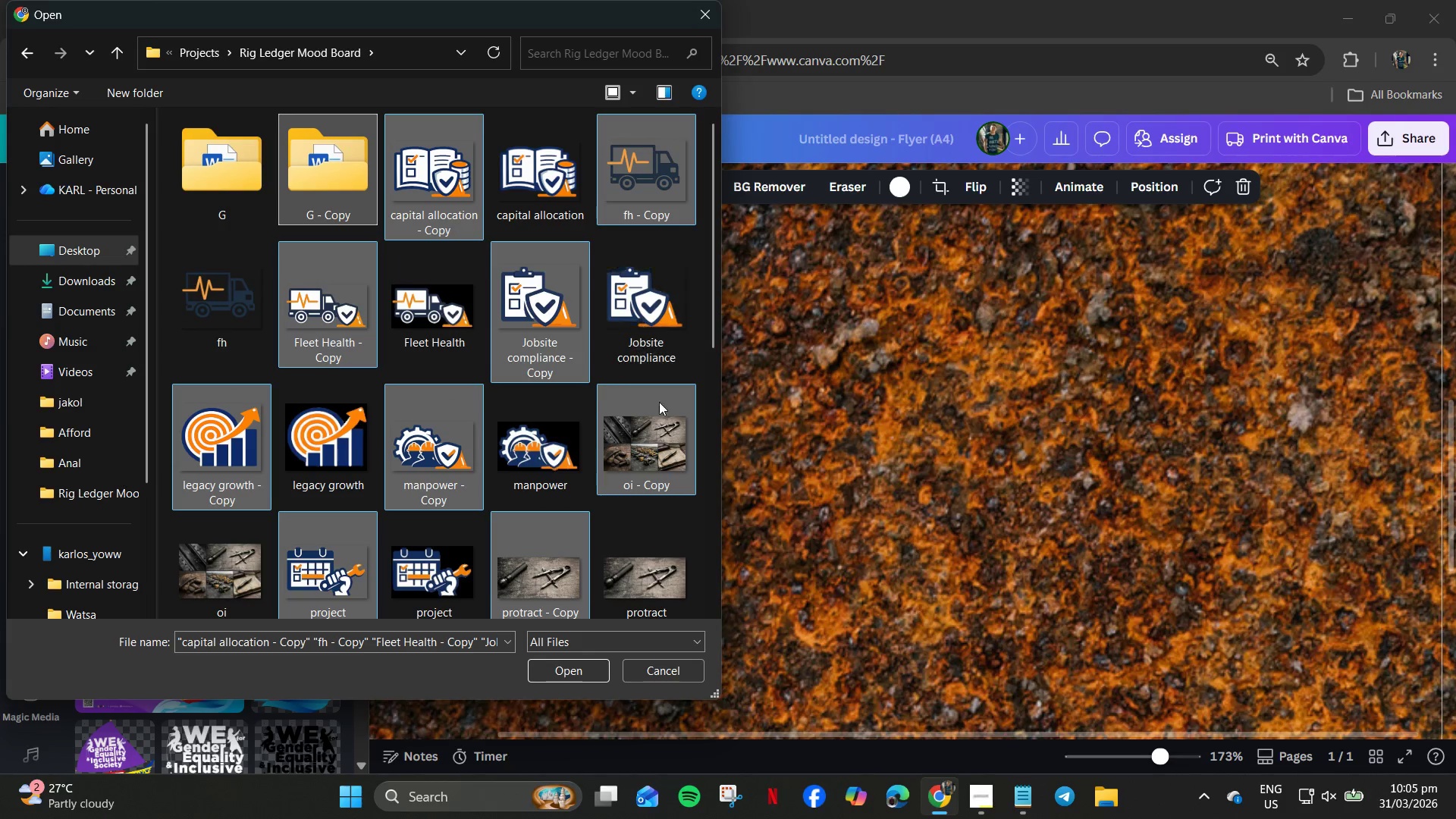 
key(Control+Z)
 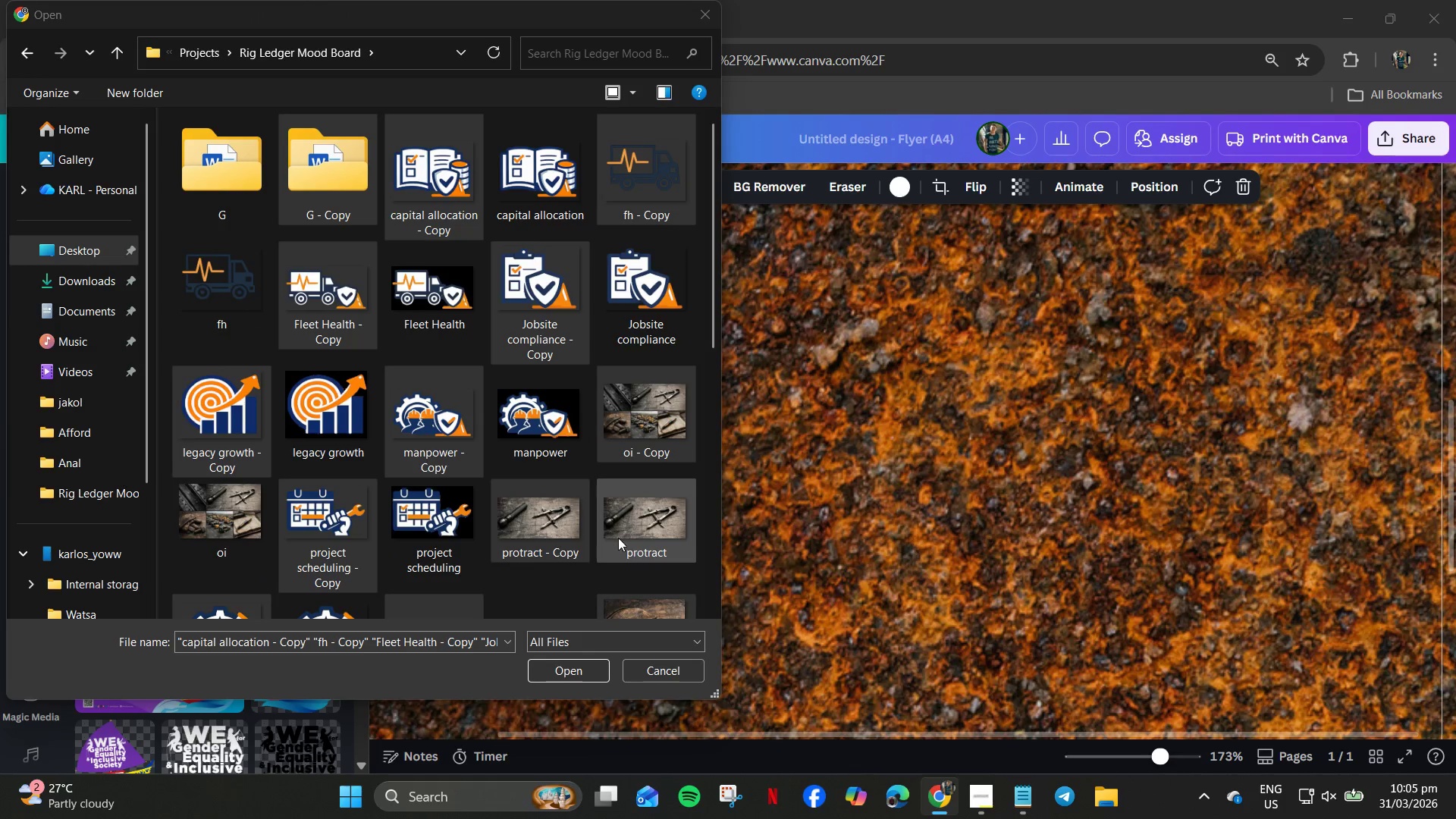 
hold_key(key=ControlLeft, duration=0.52)
 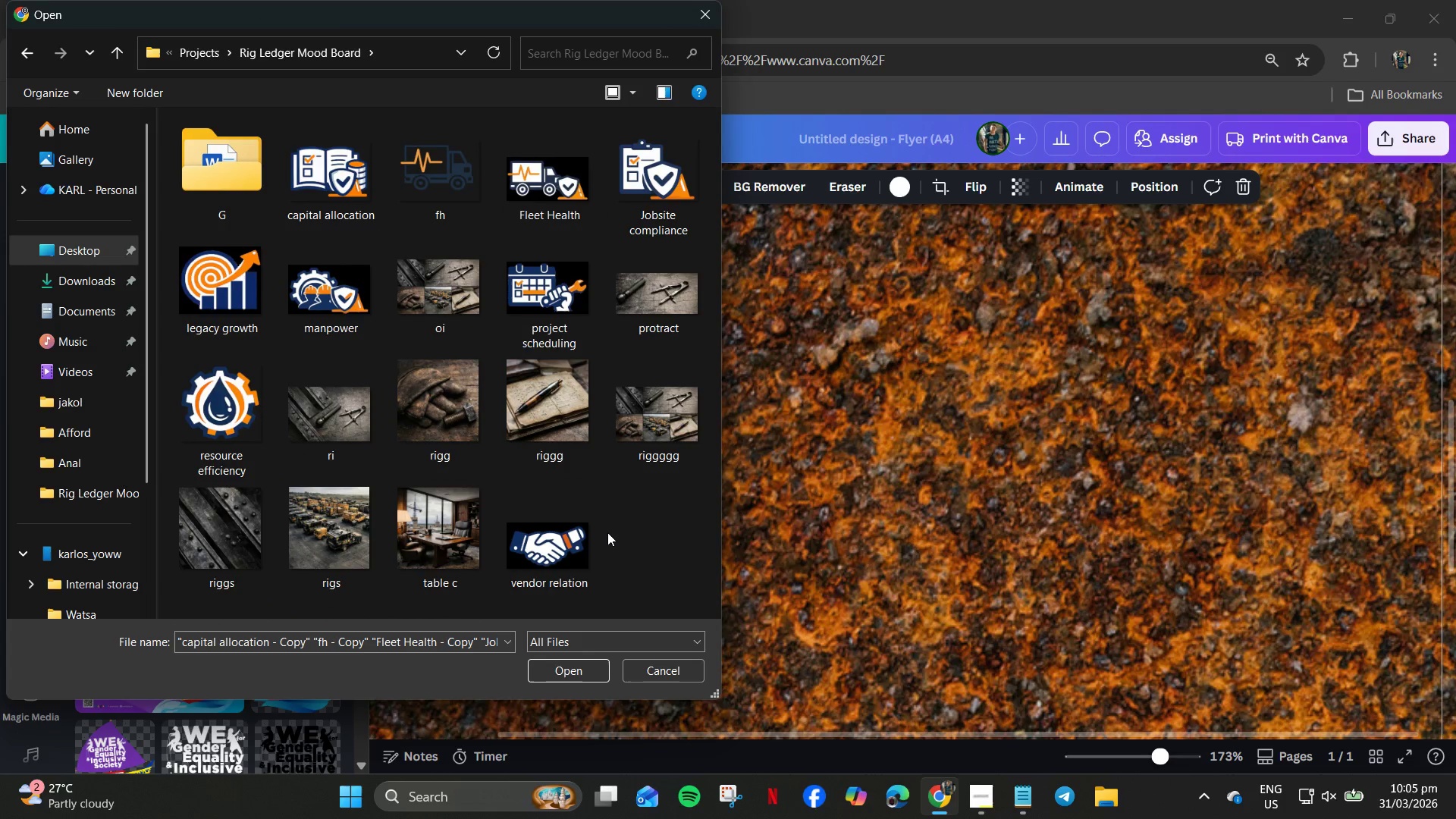 
key(Control+ControlLeft)
 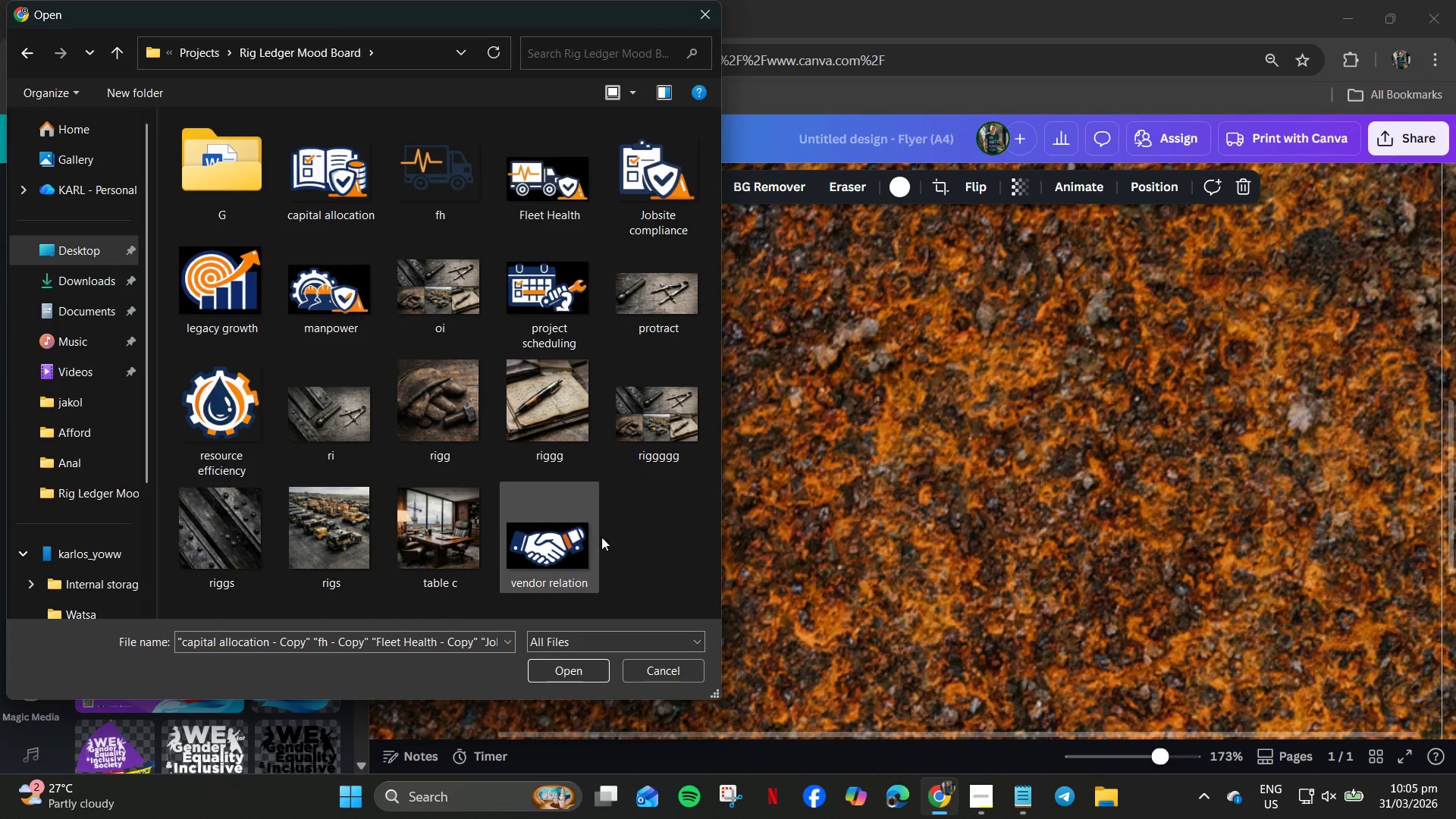 
key(Control+A)
 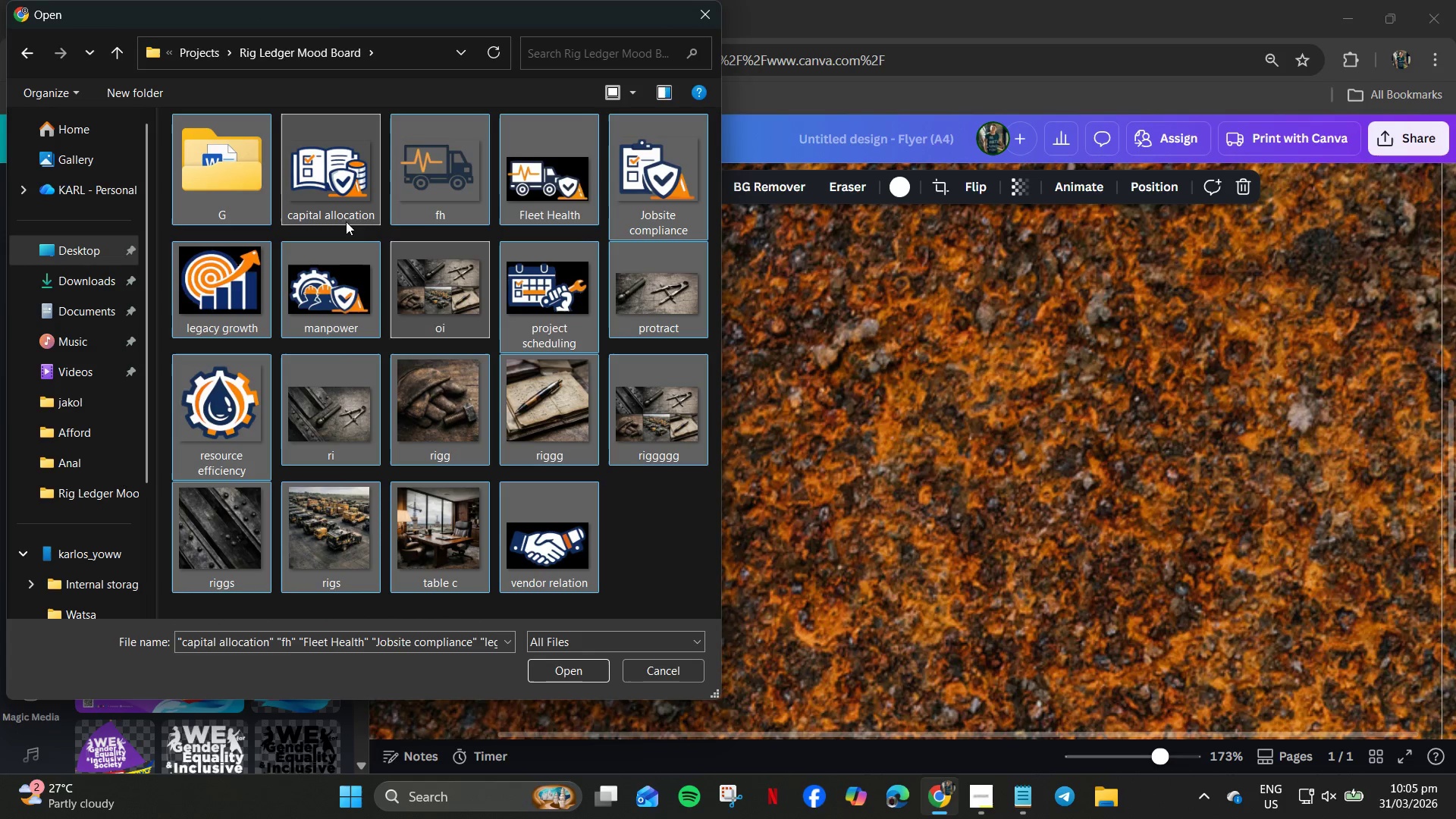 
hold_key(key=ControlLeft, duration=1.14)
 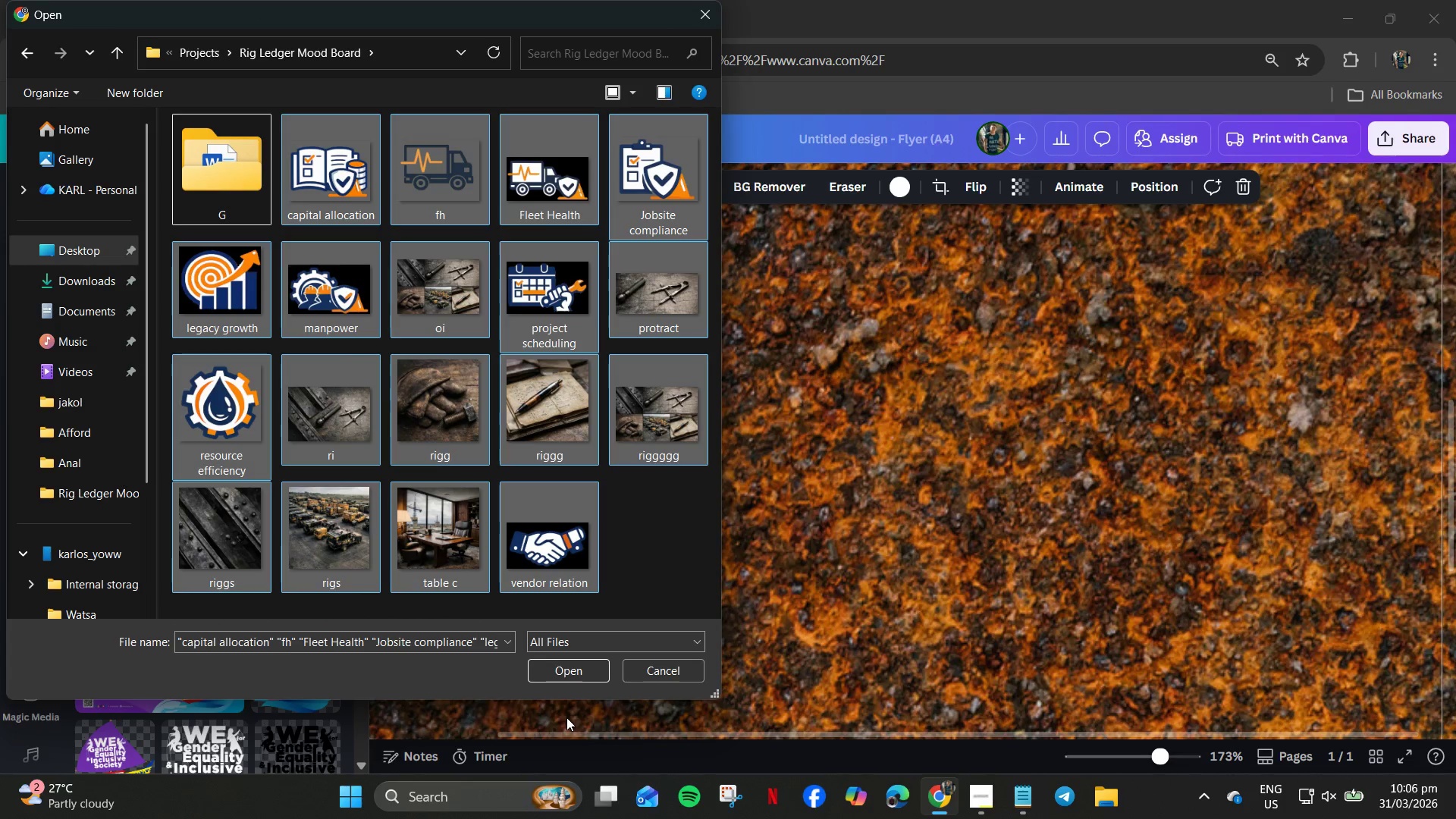 
left_click([566, 678])
 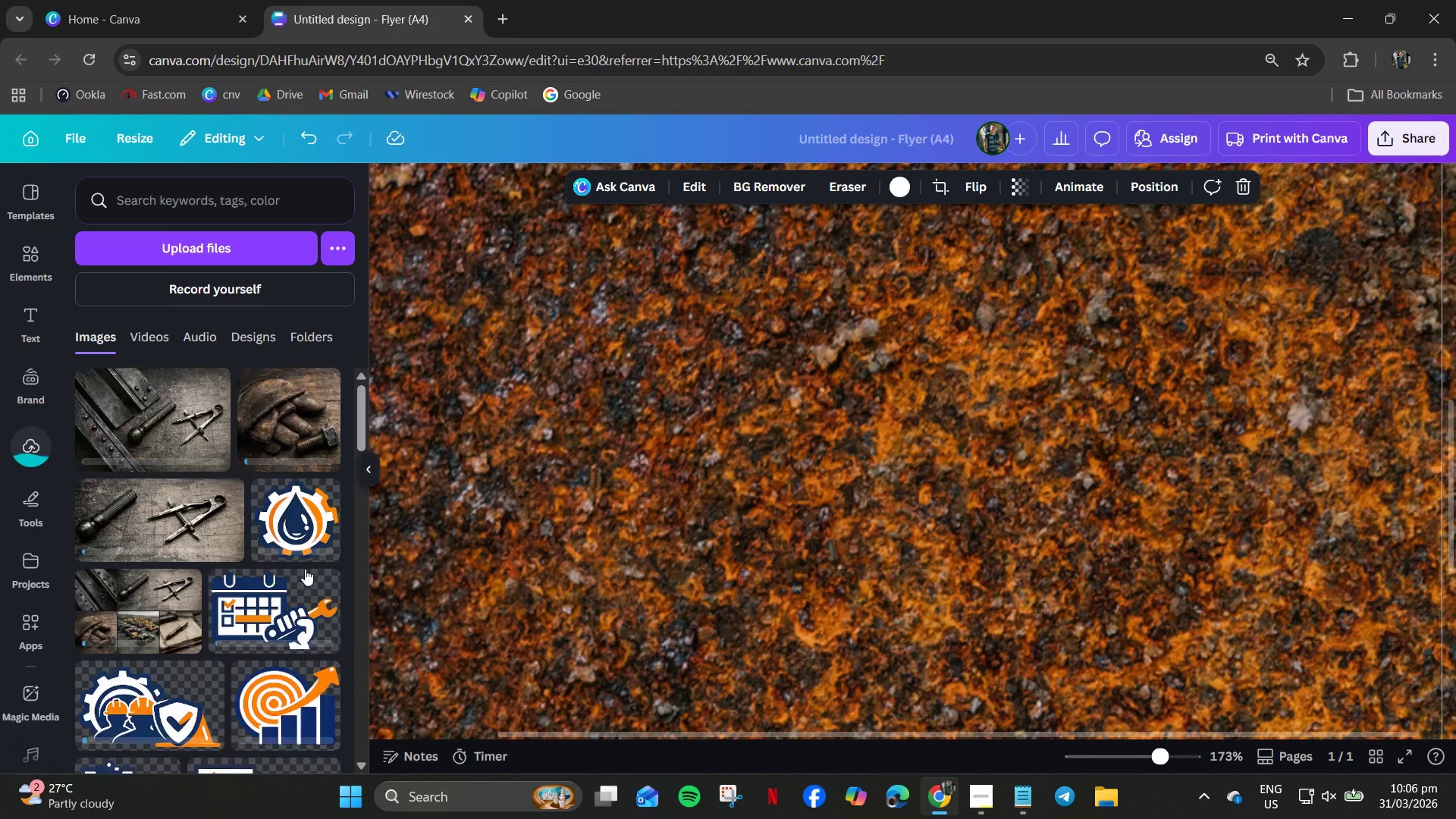 
wait(9.51)
 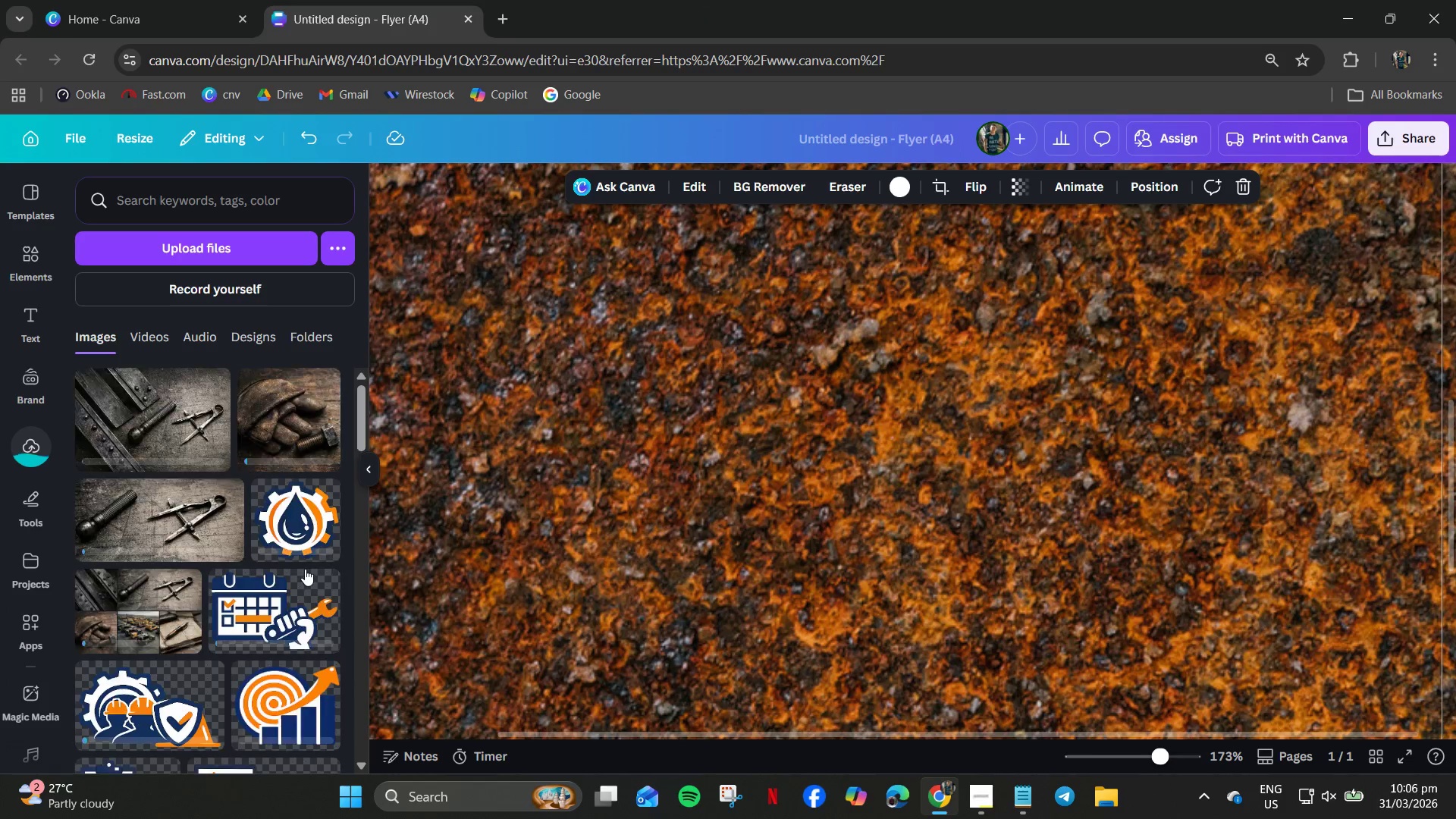 
hold_key(key=ControlLeft, duration=0.72)
scroll: coordinate [601, 501], scroll_direction: down, amount: 3.0
 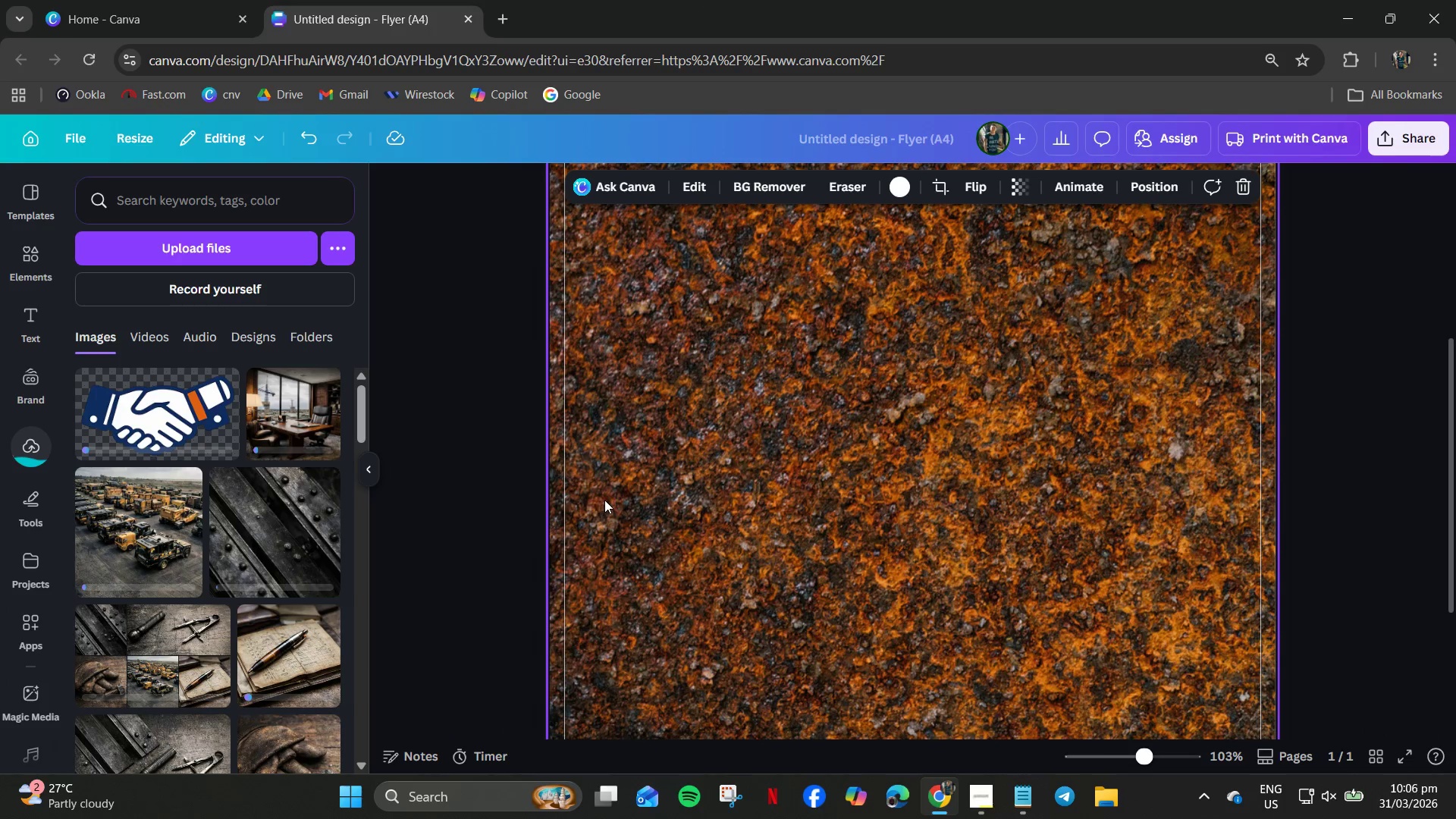 
hold_key(key=ControlLeft, duration=0.34)
scroll: coordinate [607, 497], scroll_direction: down, amount: 4.0
 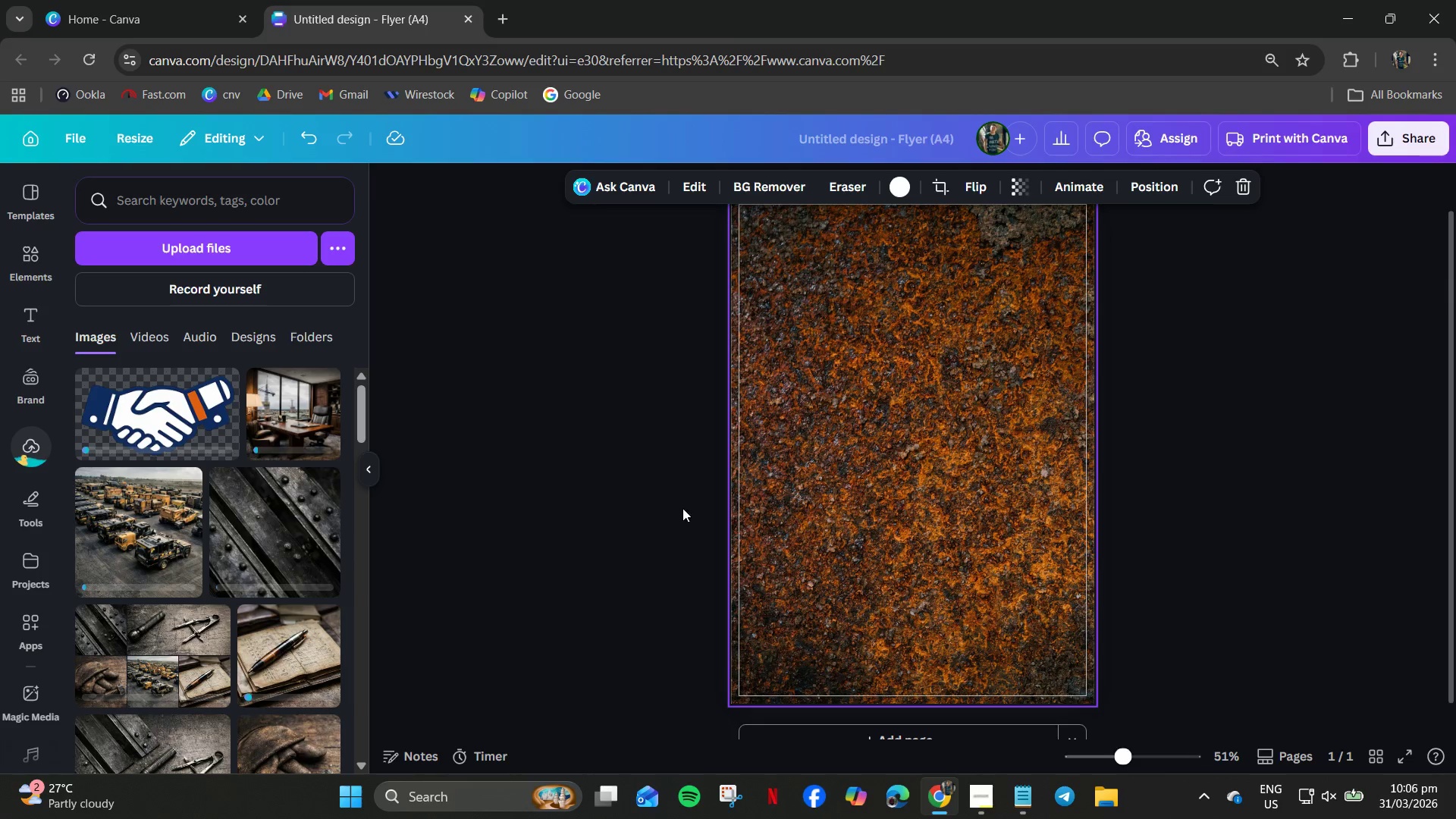 
scroll: coordinate [682, 508], scroll_direction: up, amount: 1.0
 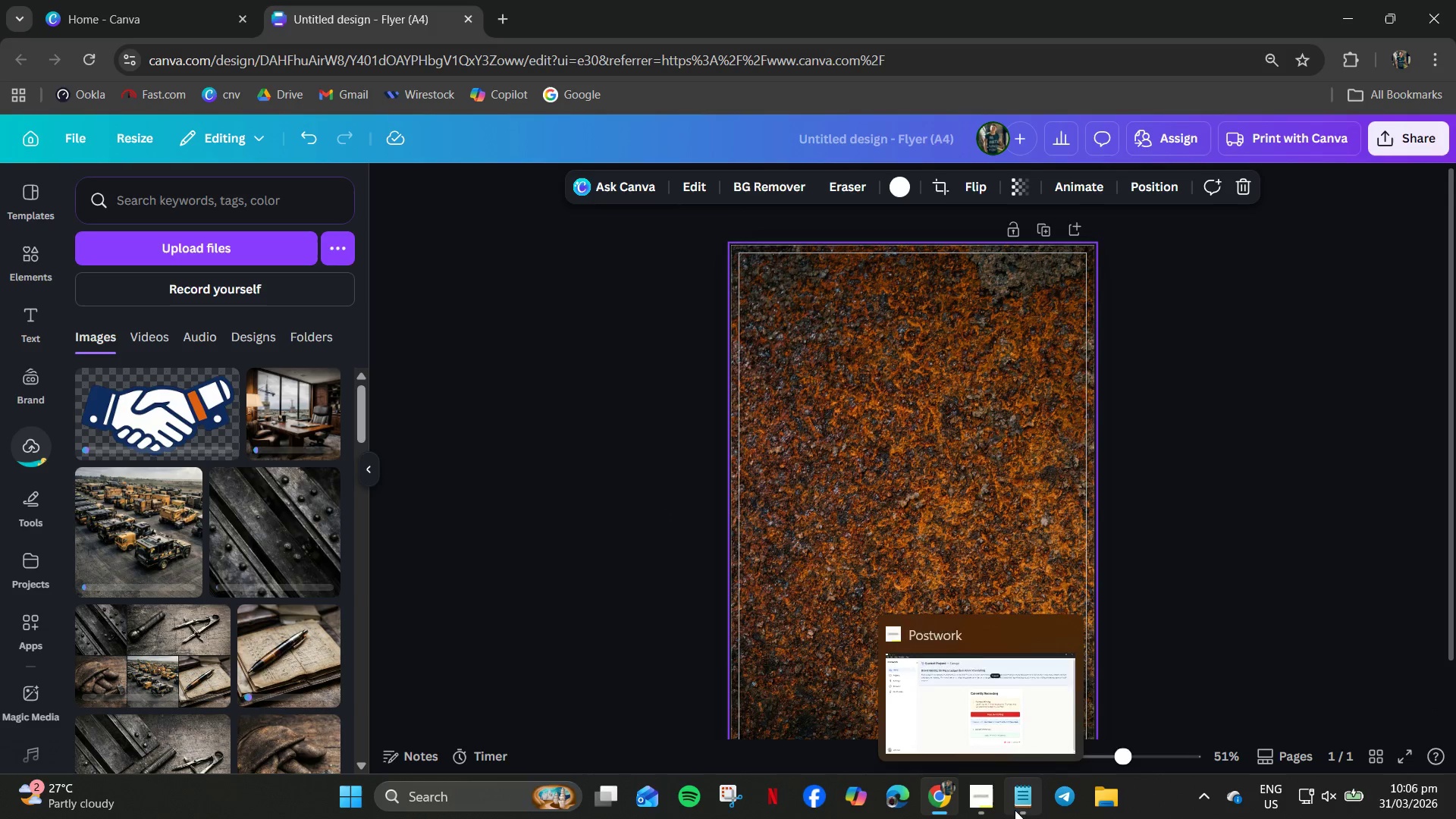 
left_click([1019, 799])
 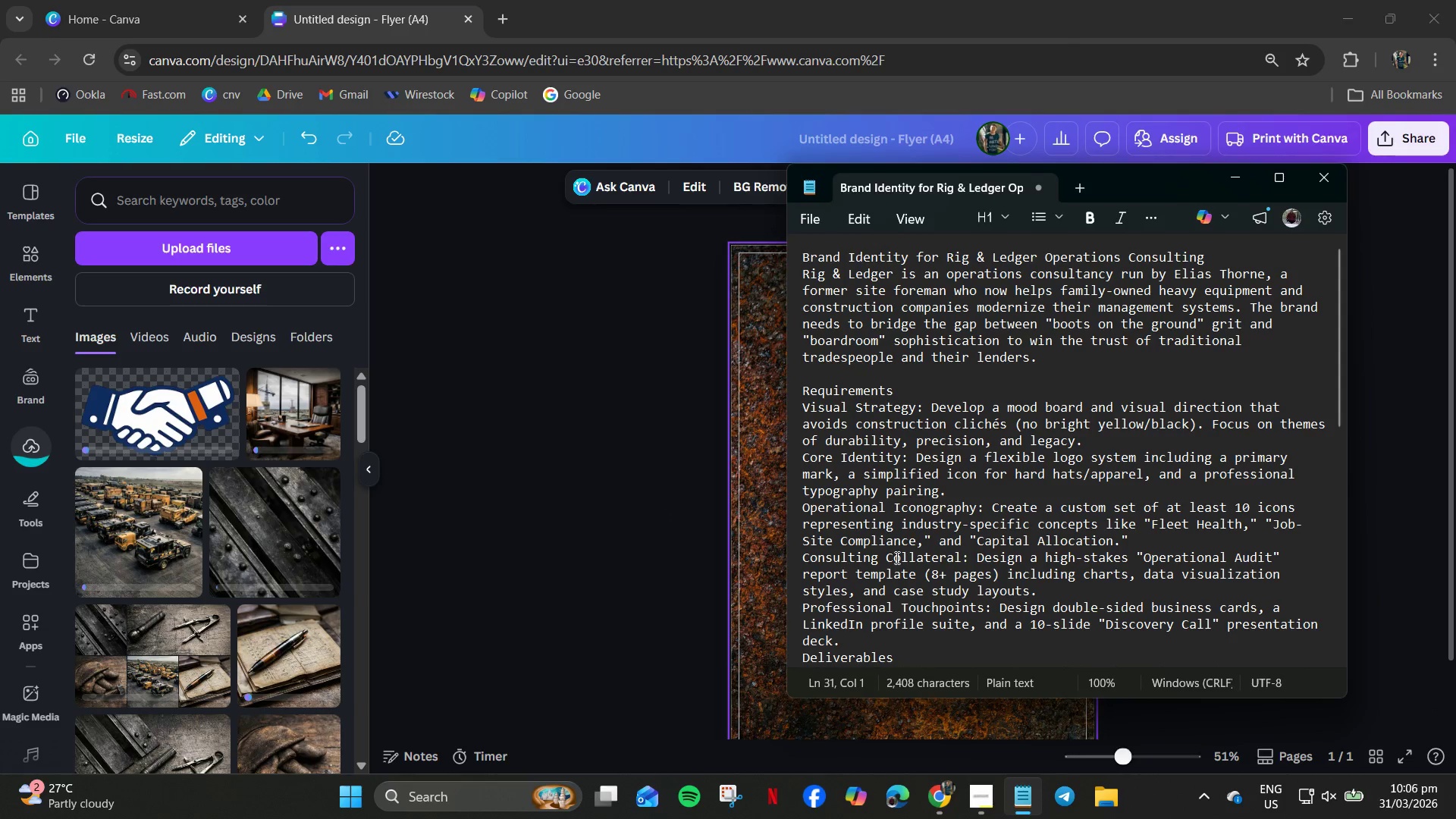 
scroll: coordinate [896, 557], scroll_direction: down, amount: 5.0
 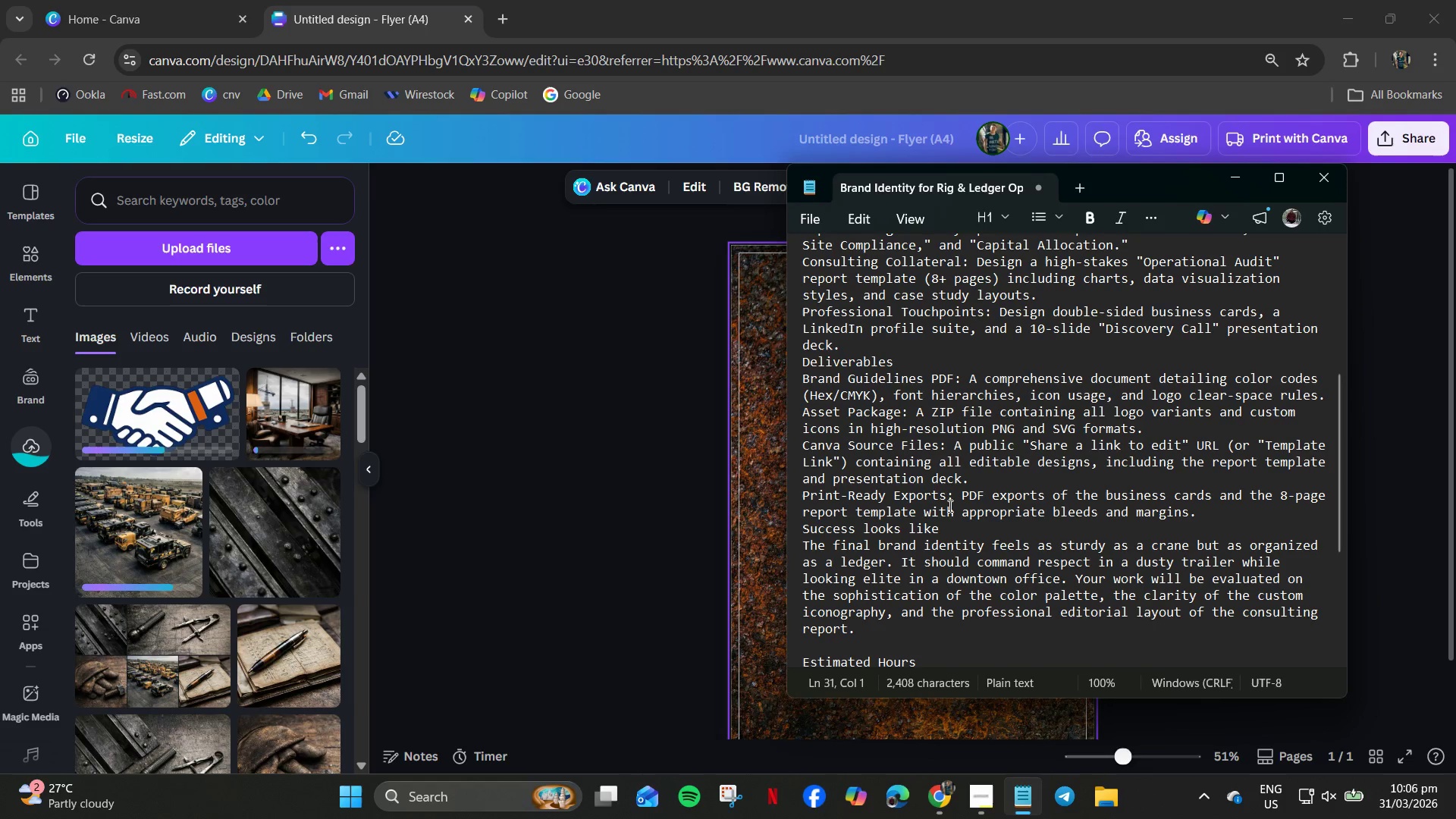 
wait(20.28)
 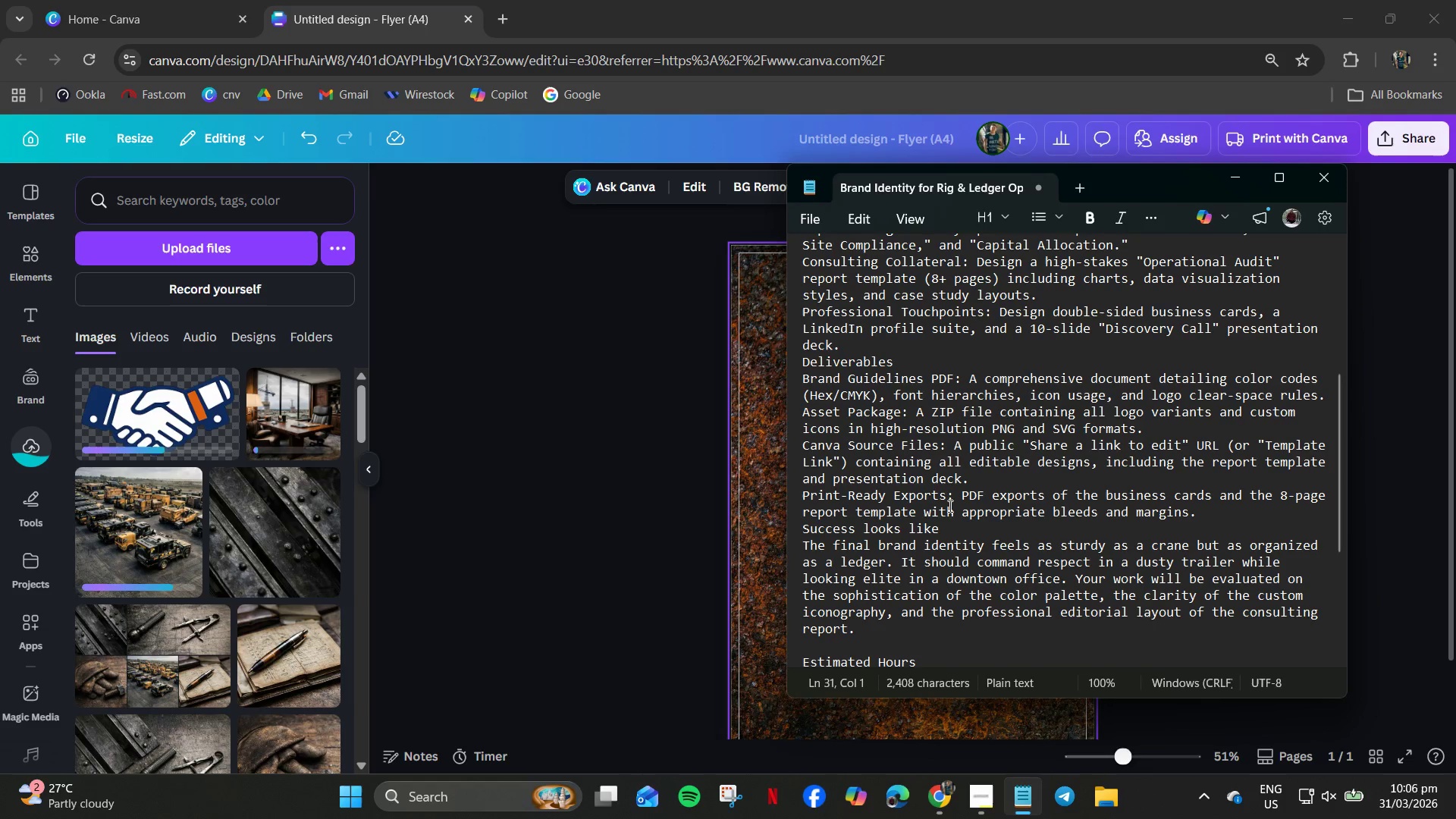 
left_click([629, 314])
 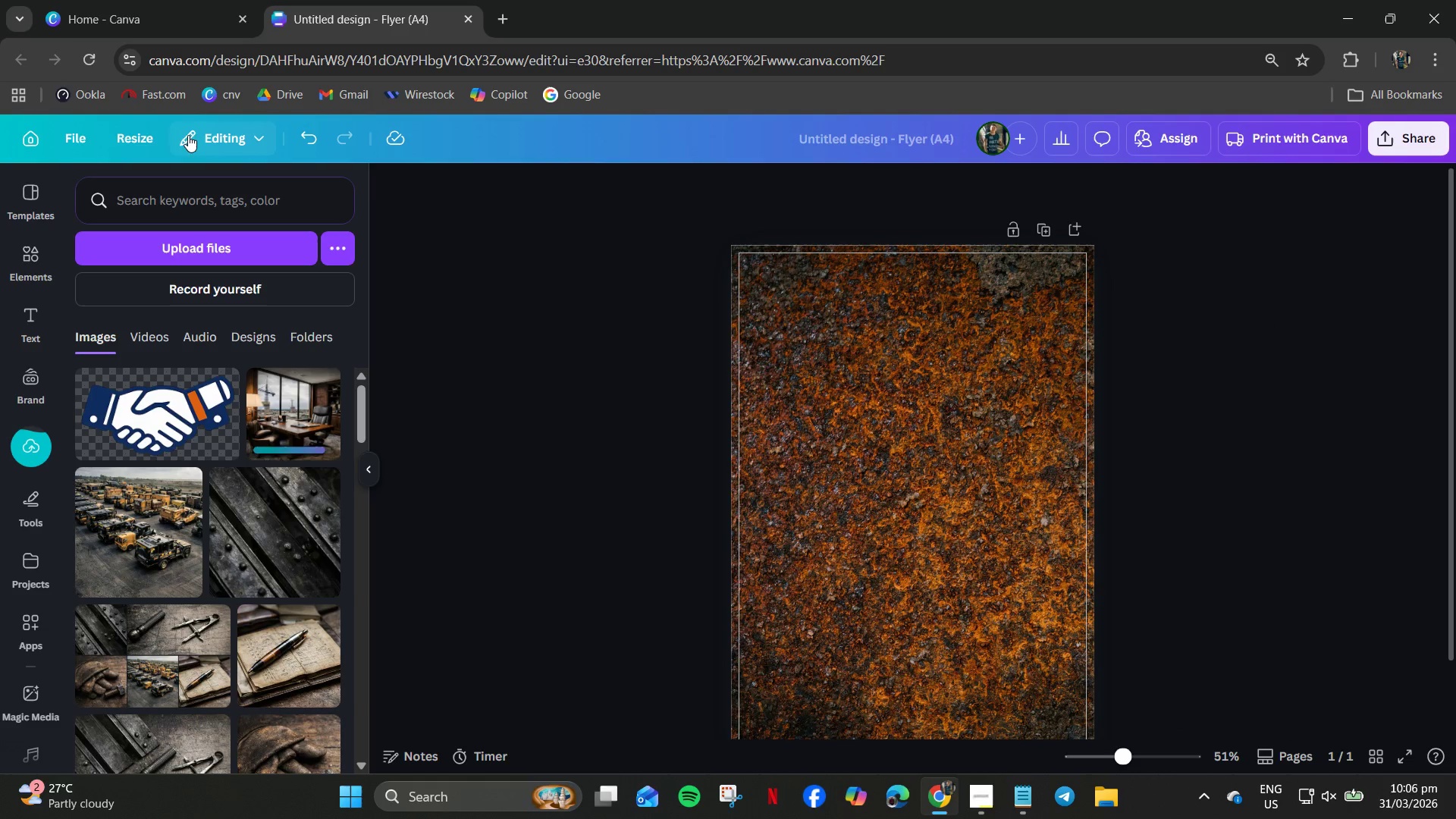 
left_click([152, 136])
 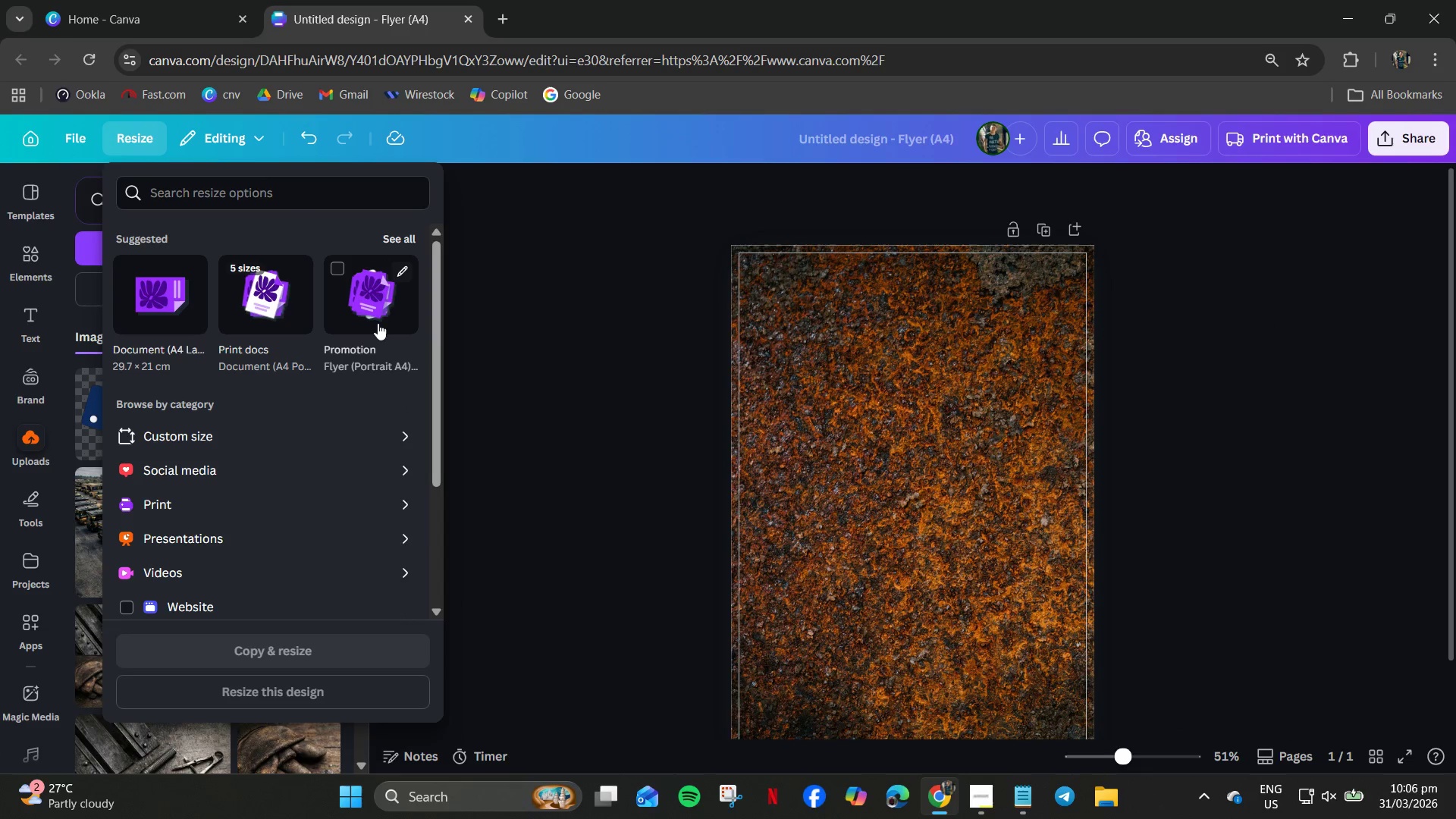 
wait(5.45)
 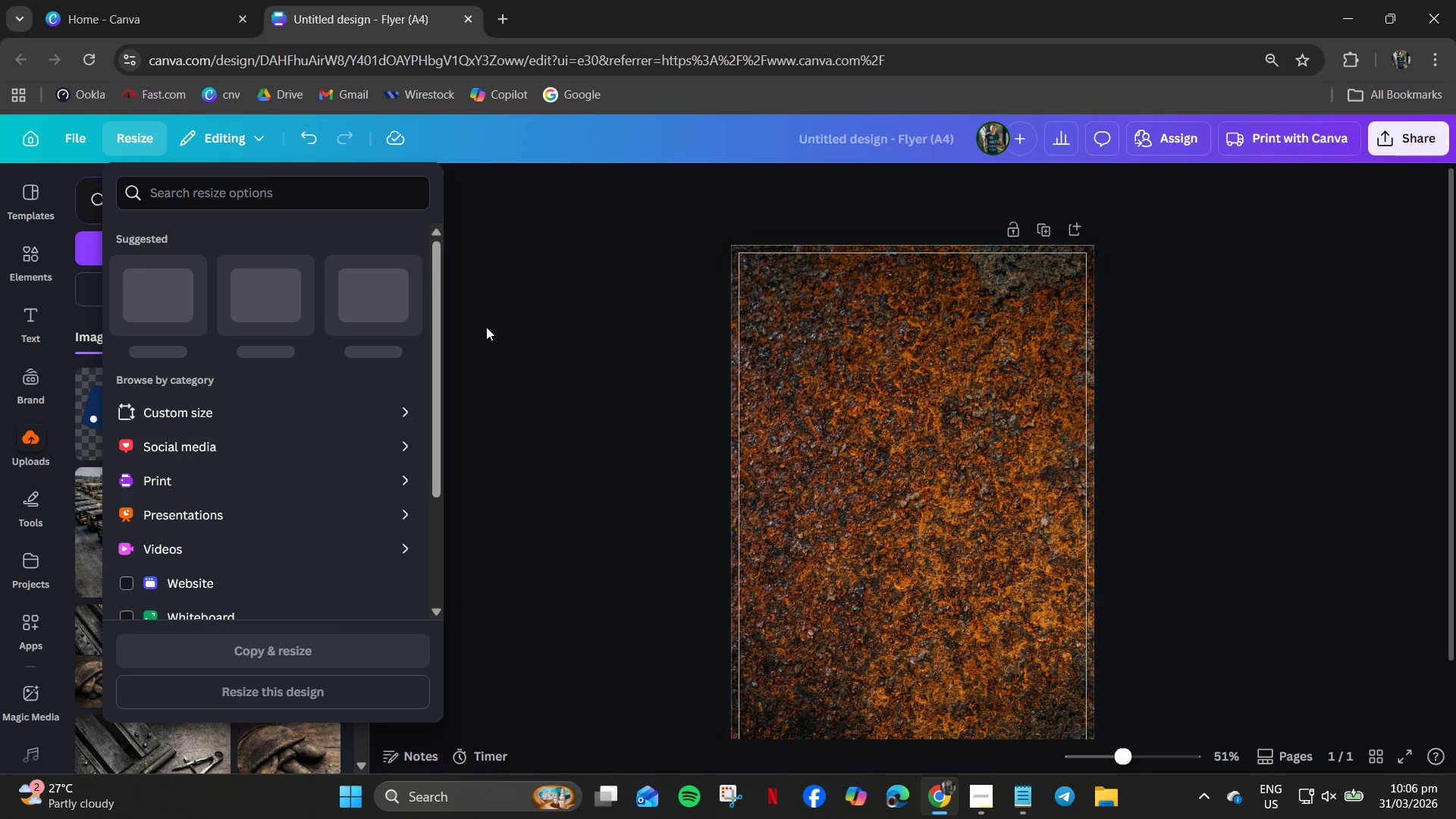 
left_click([394, 239])
 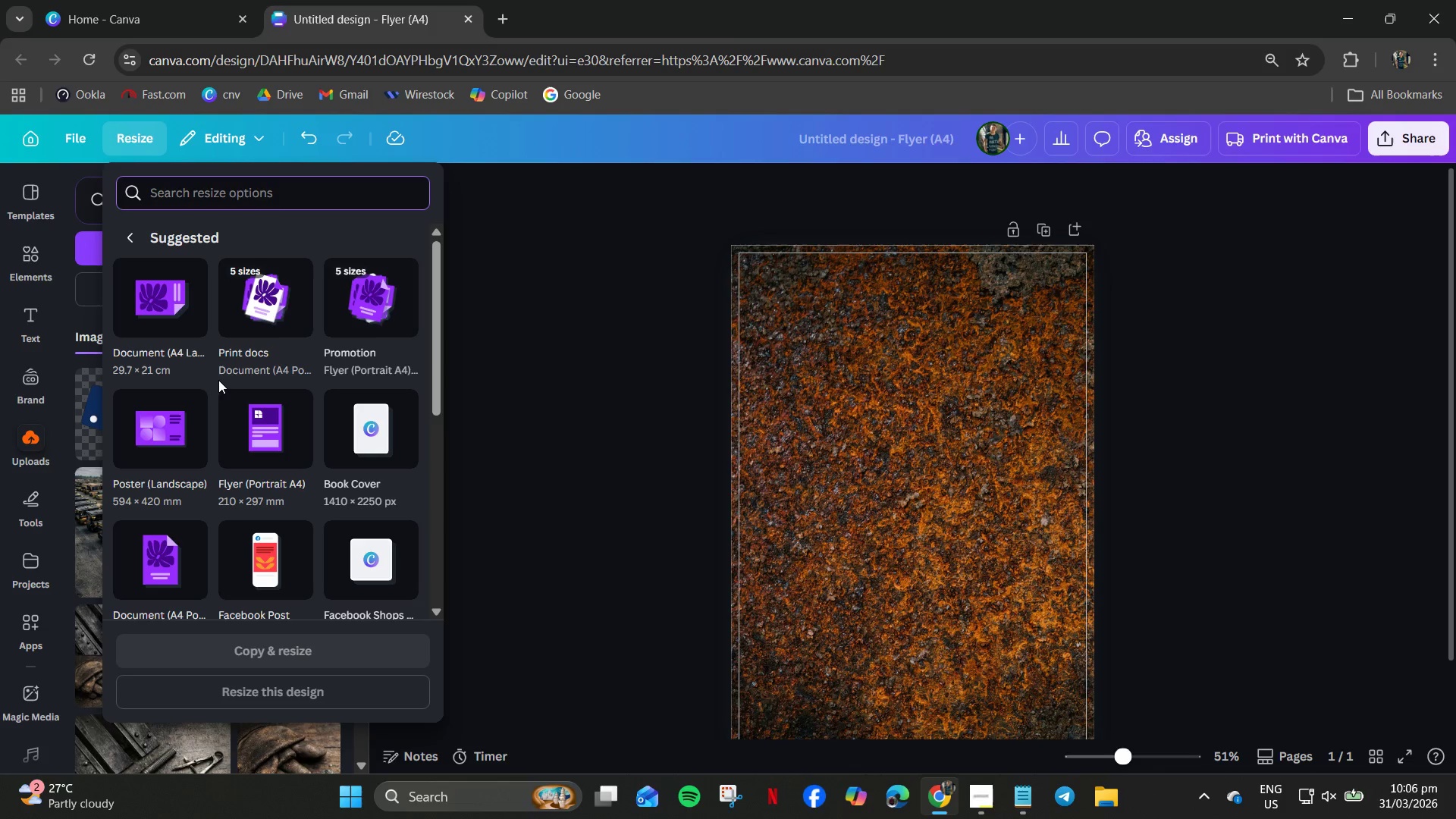 
mouse_move([203, 428])
 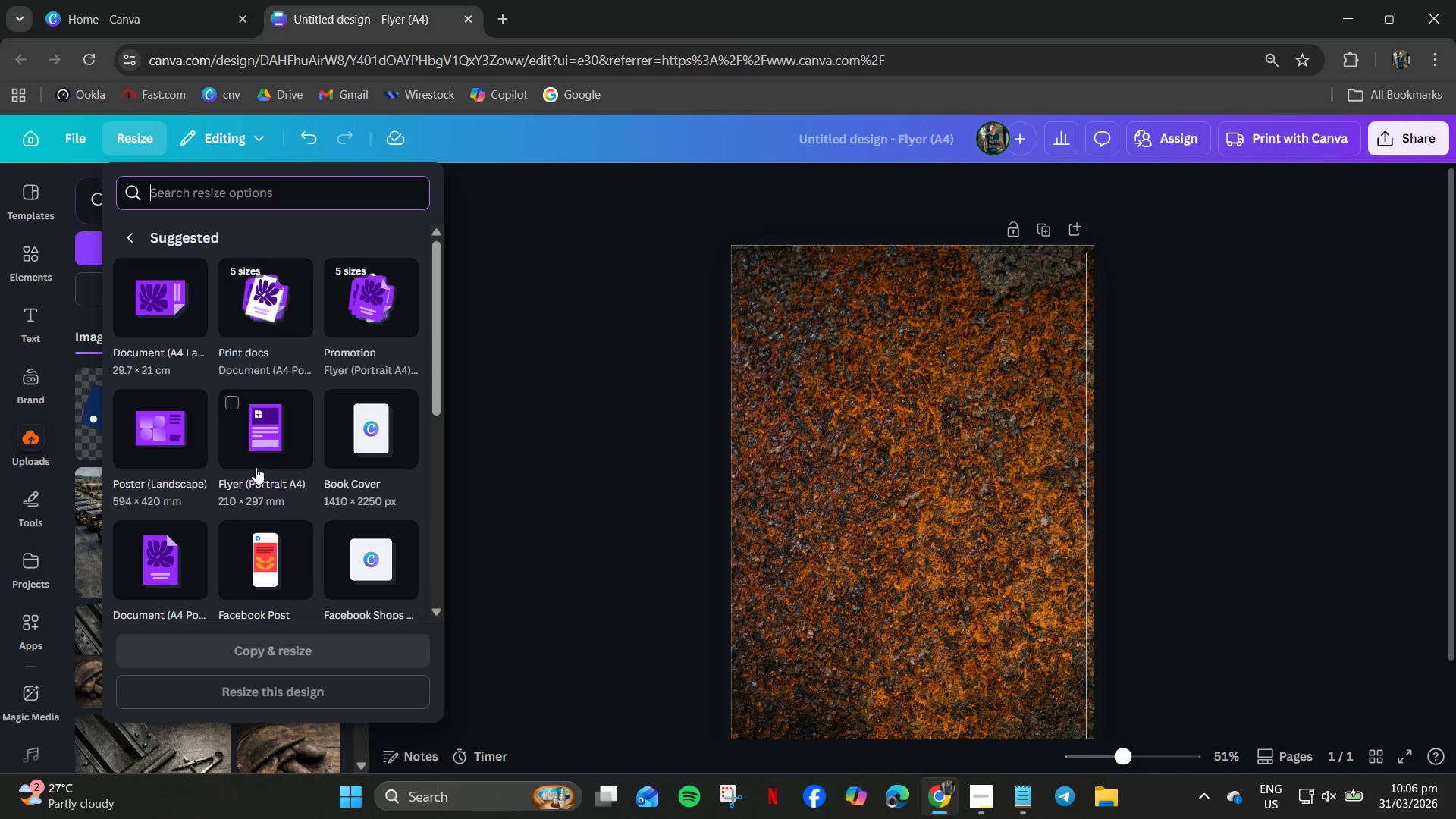 
scroll: coordinate [265, 444], scroll_direction: down, amount: 6.0
 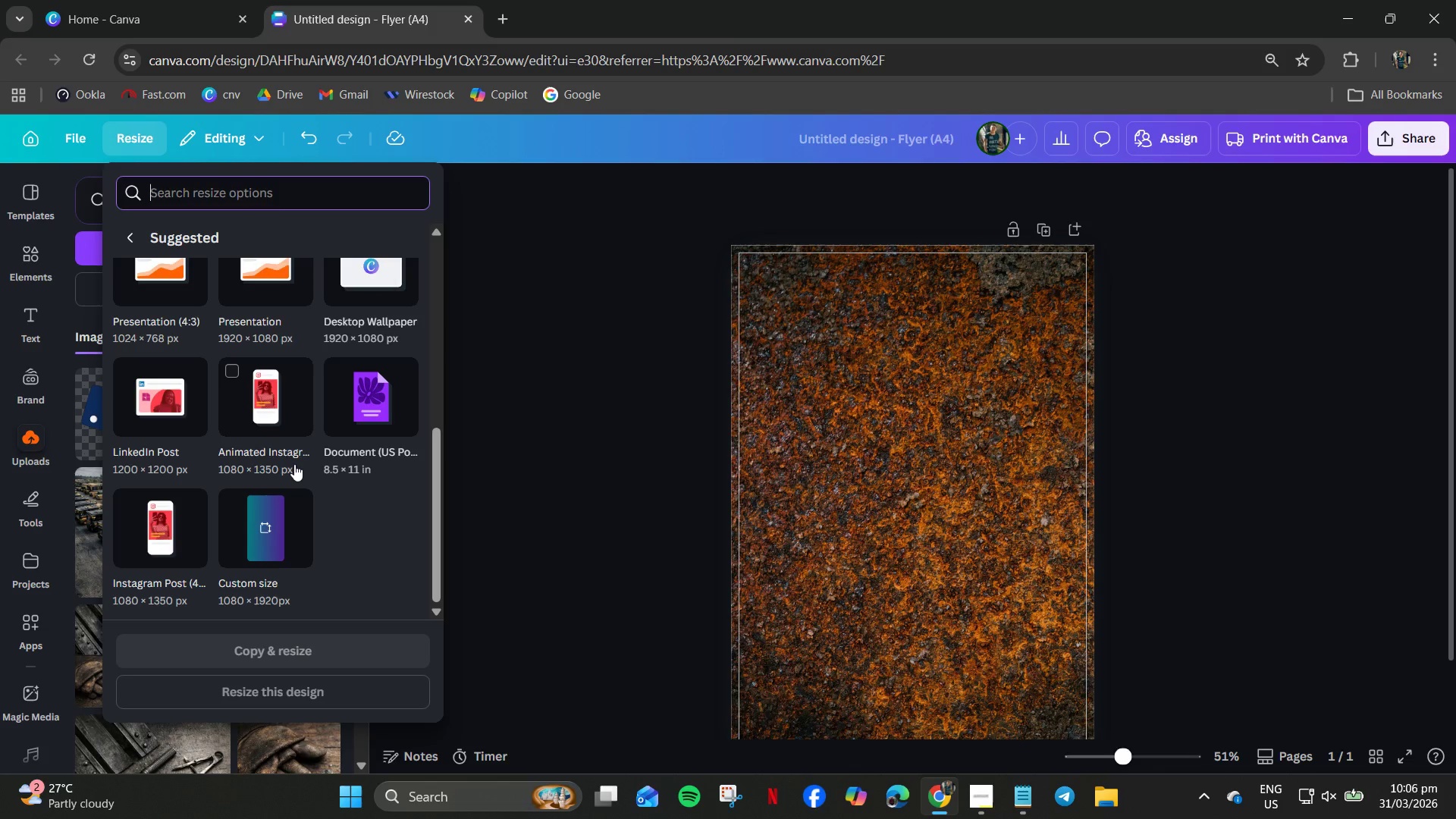 
scroll: coordinate [257, 414], scroll_direction: up, amount: 5.0
 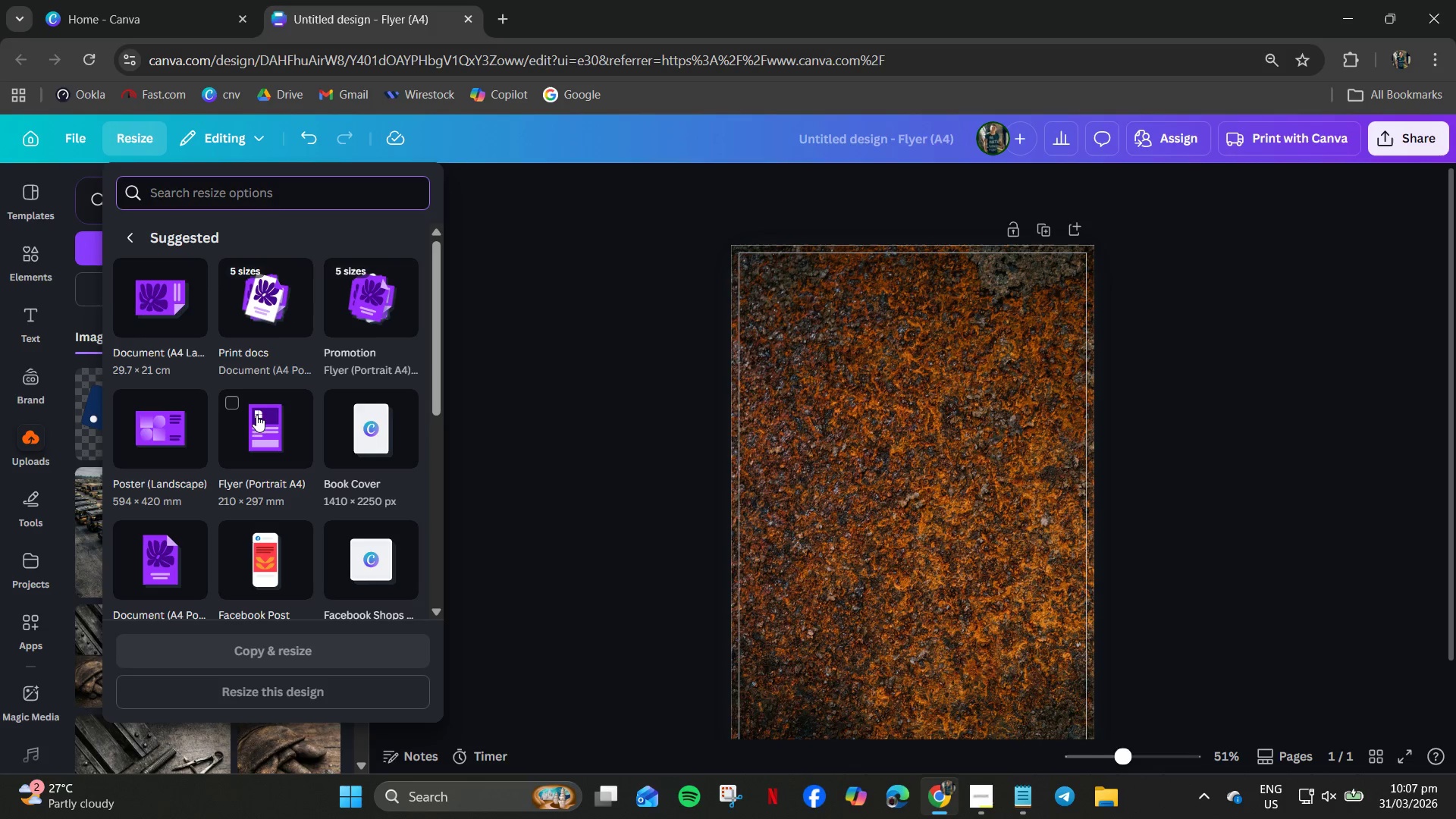 
left_click([256, 416])
 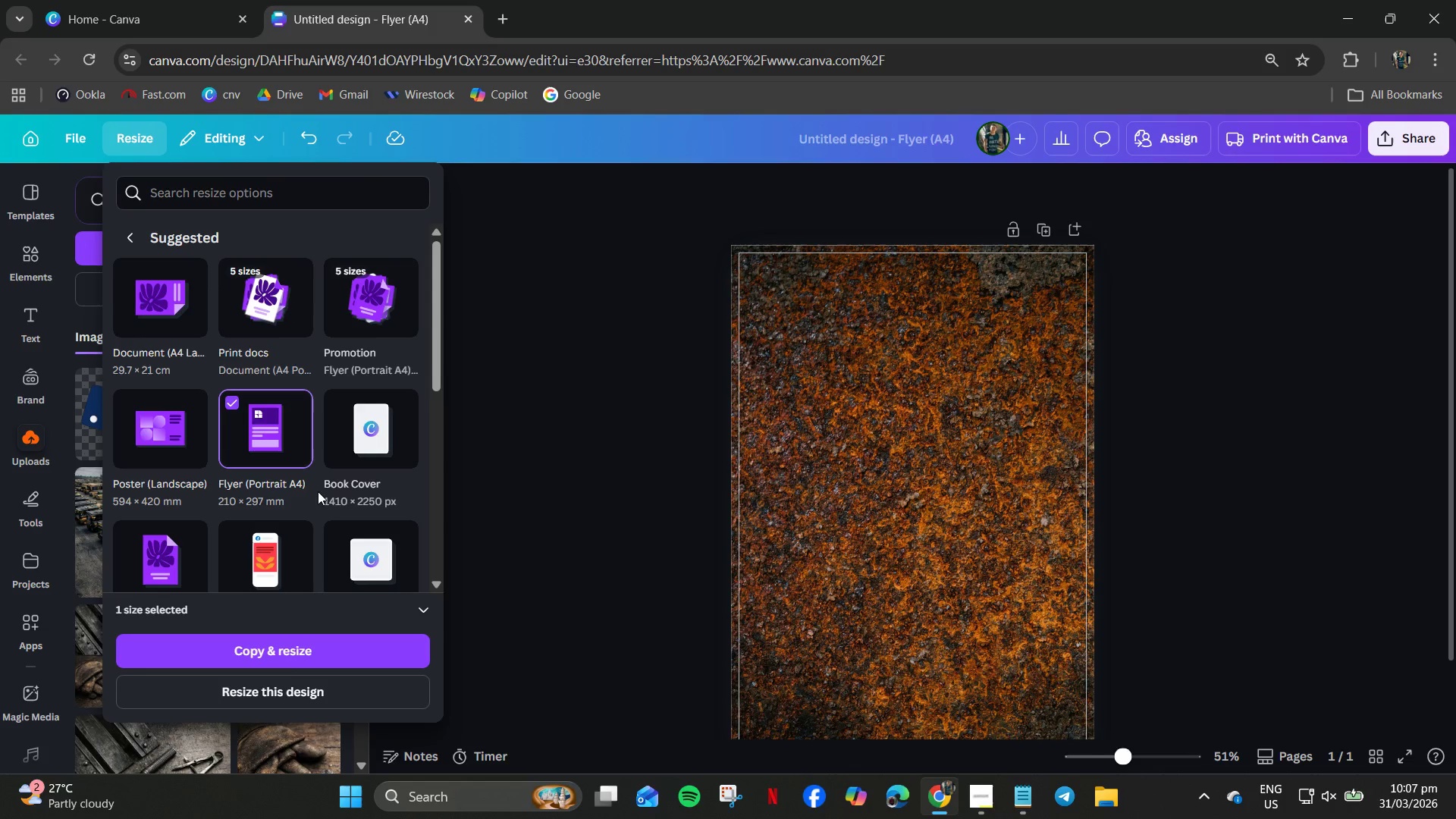 
mouse_move([297, 670])
 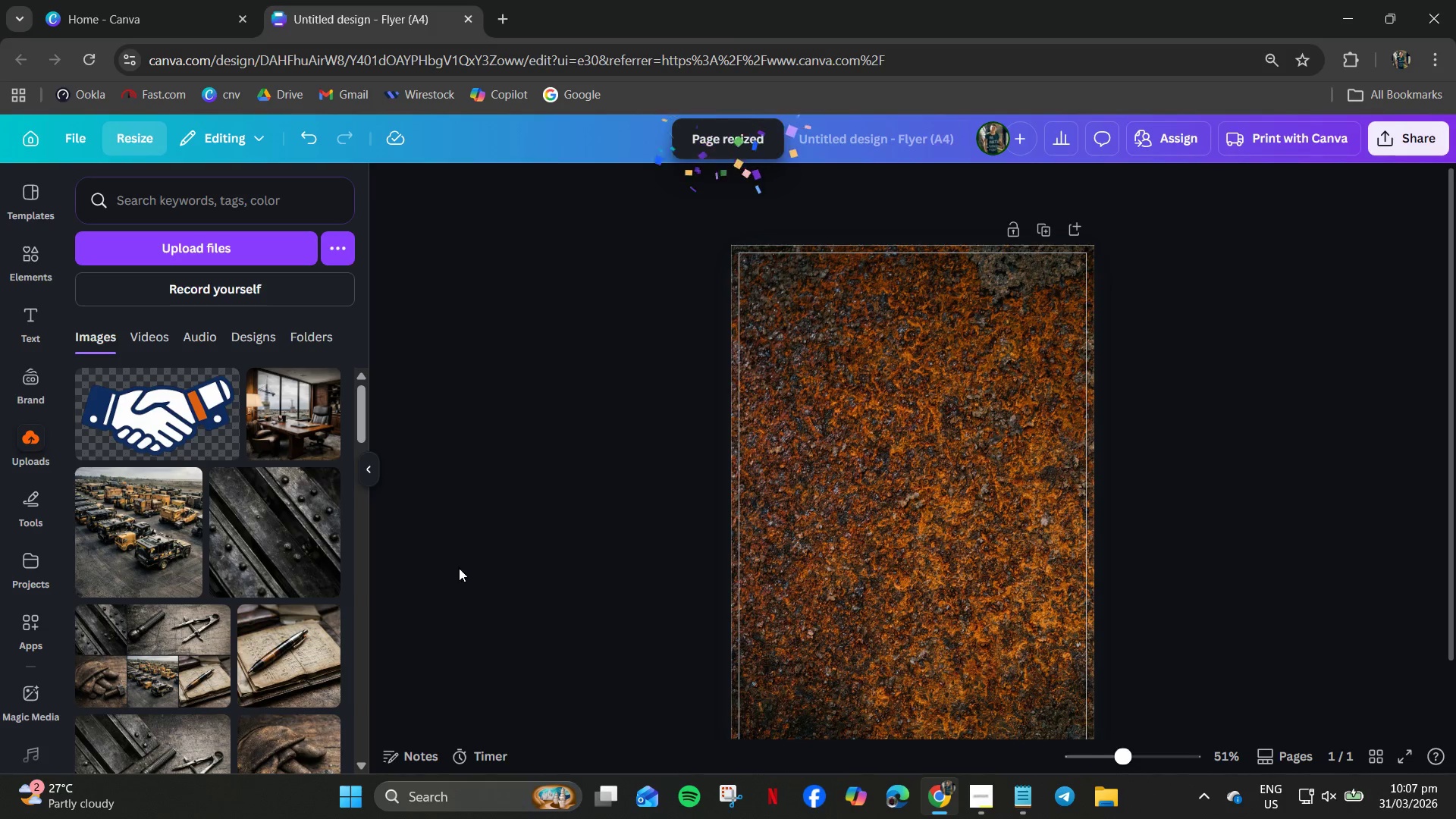 
double_click([749, 261])
 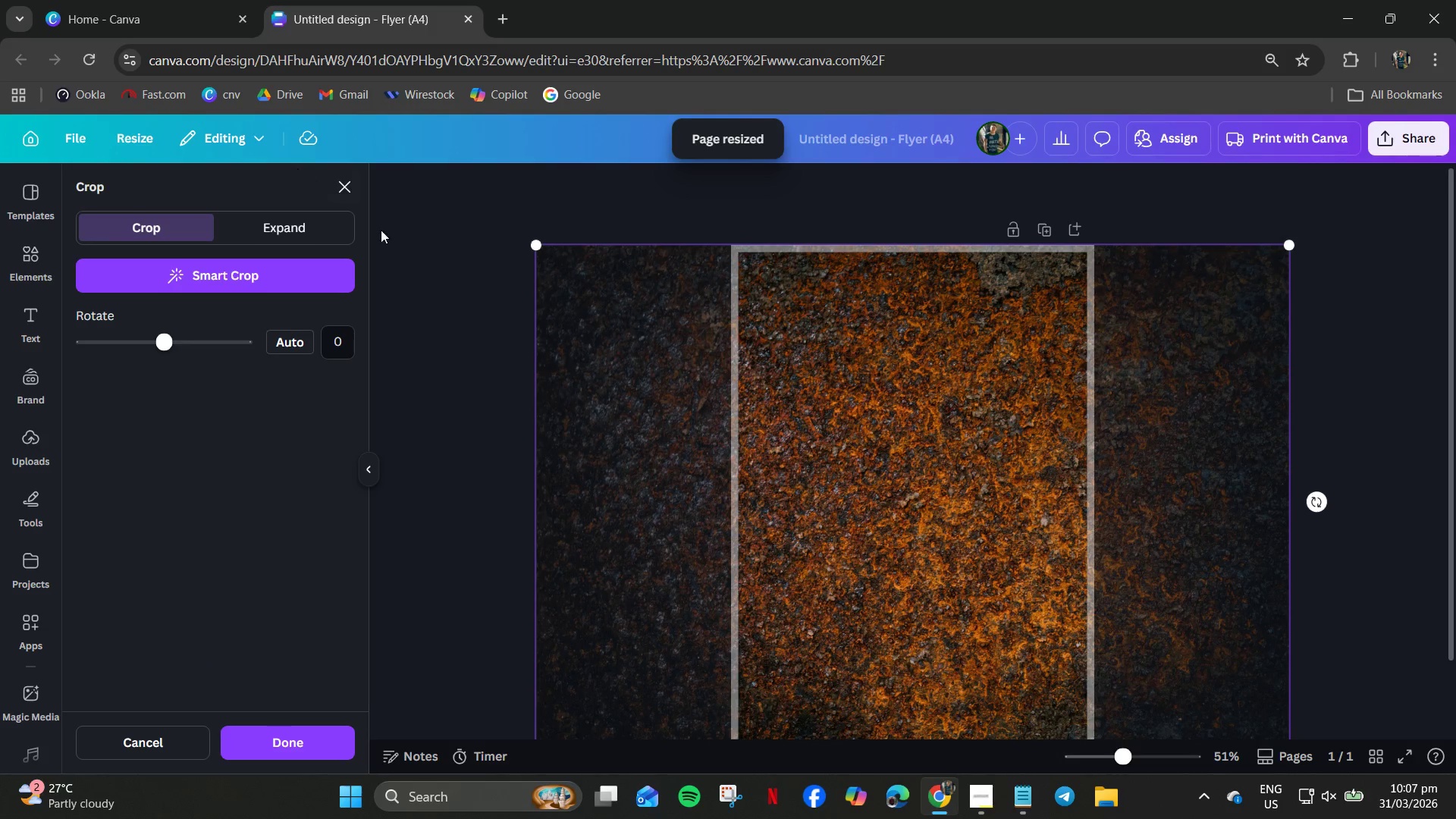 
left_click_drag(start_coordinate=[409, 295], to_coordinate=[410, 299])
 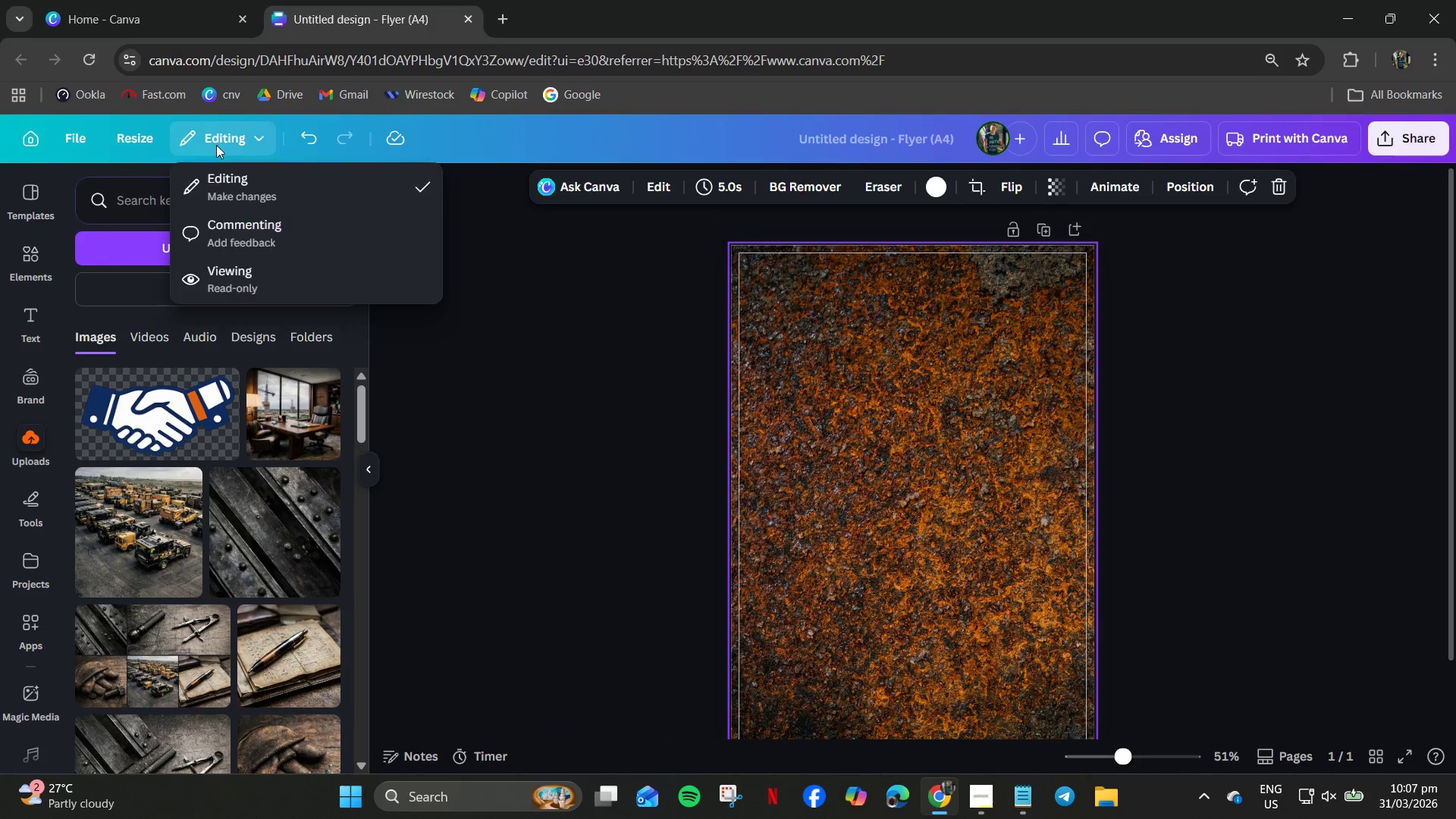 
double_click([152, 134])
 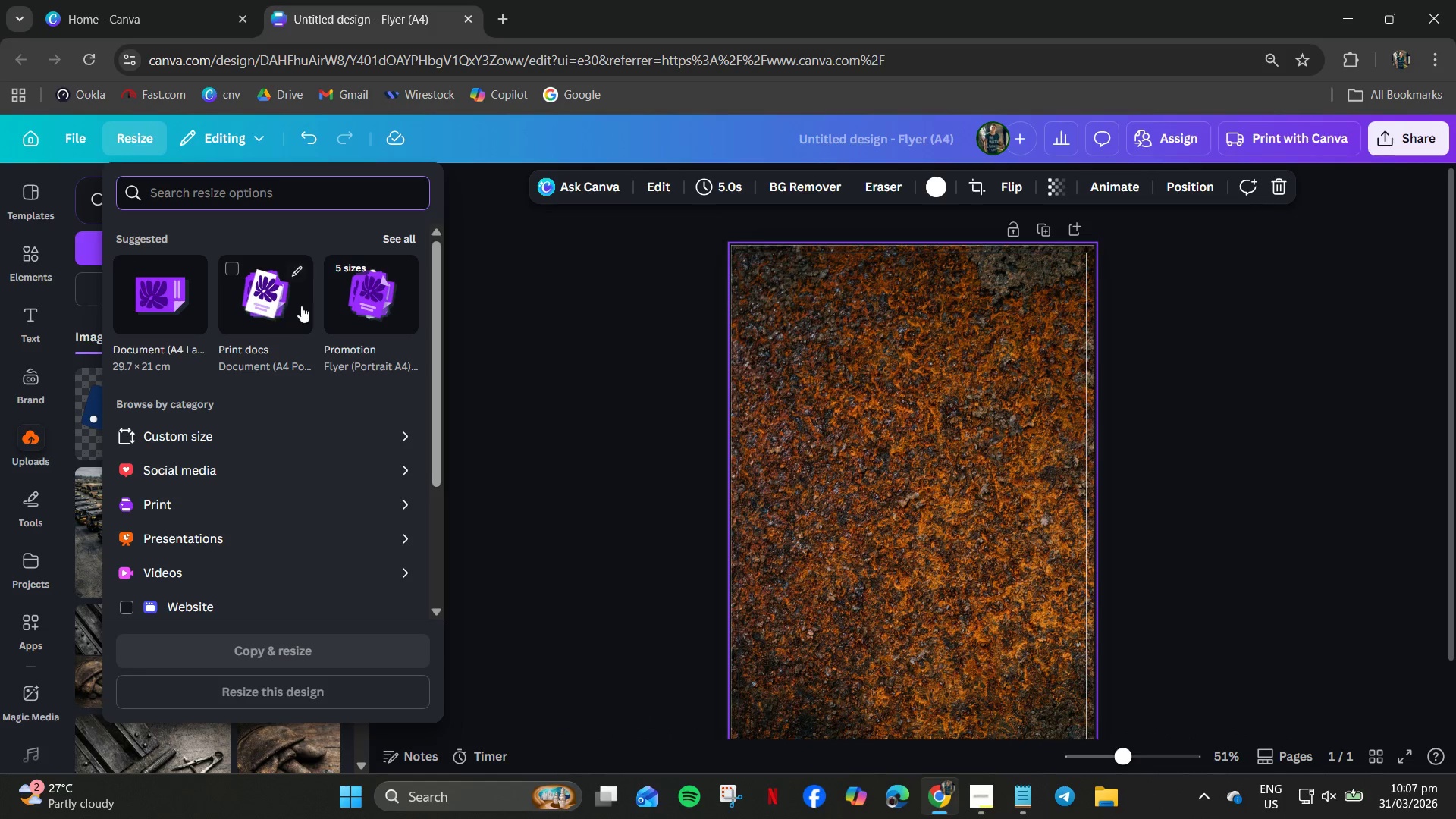 
left_click_drag(start_coordinate=[380, 246], to_coordinate=[386, 244])
 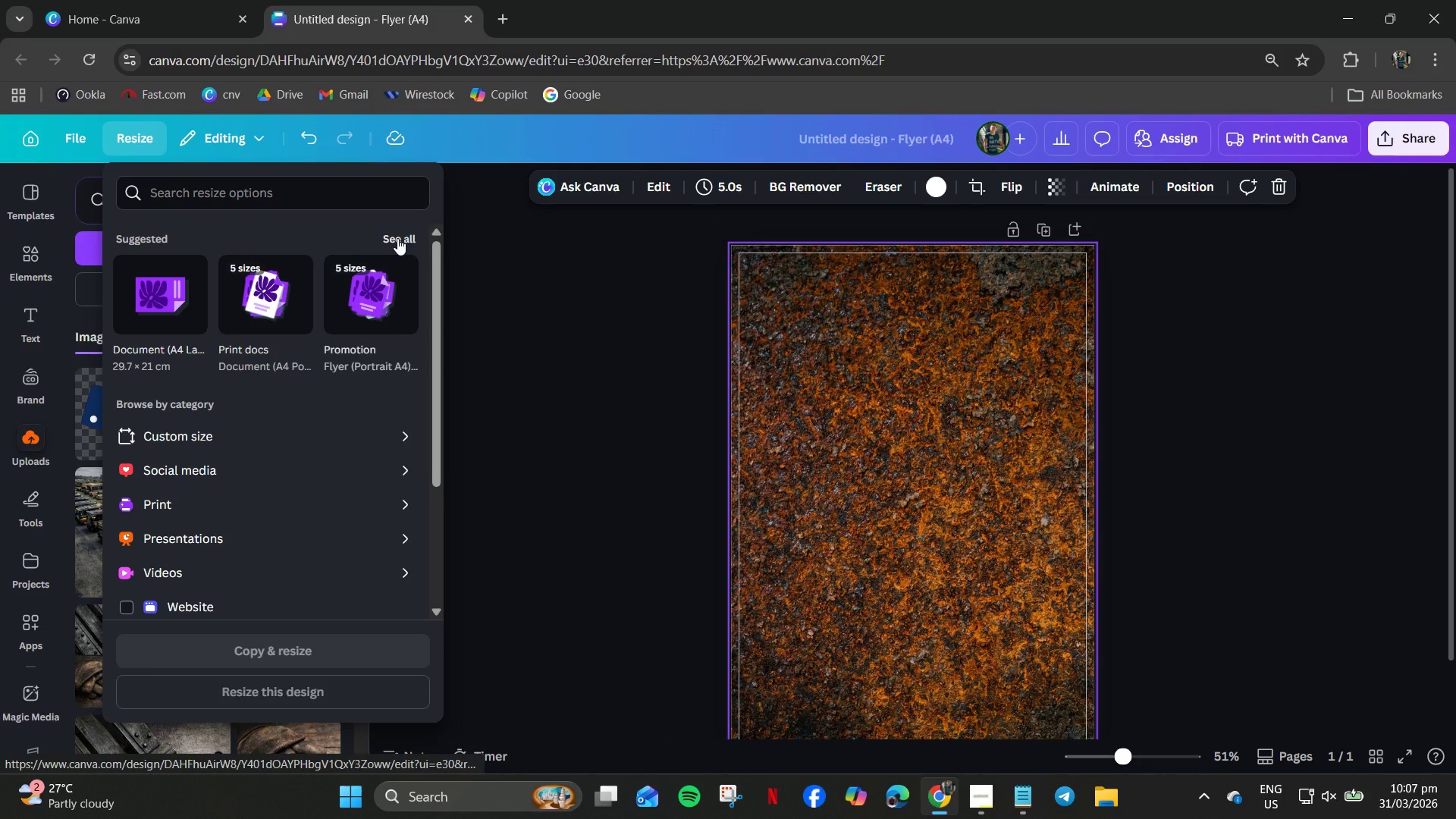 
left_click([397, 238])
 